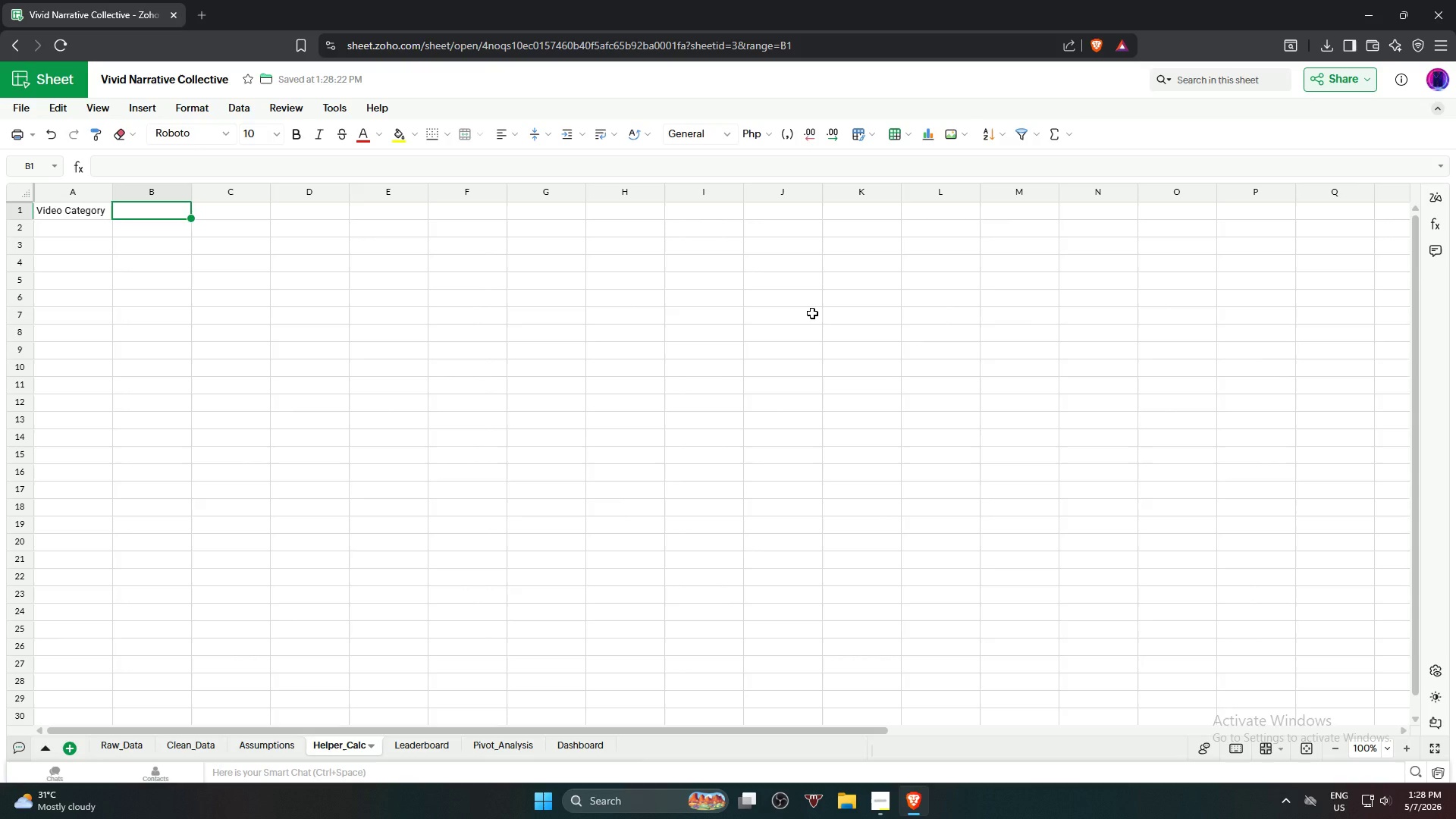 
type(Total Impact Score)
 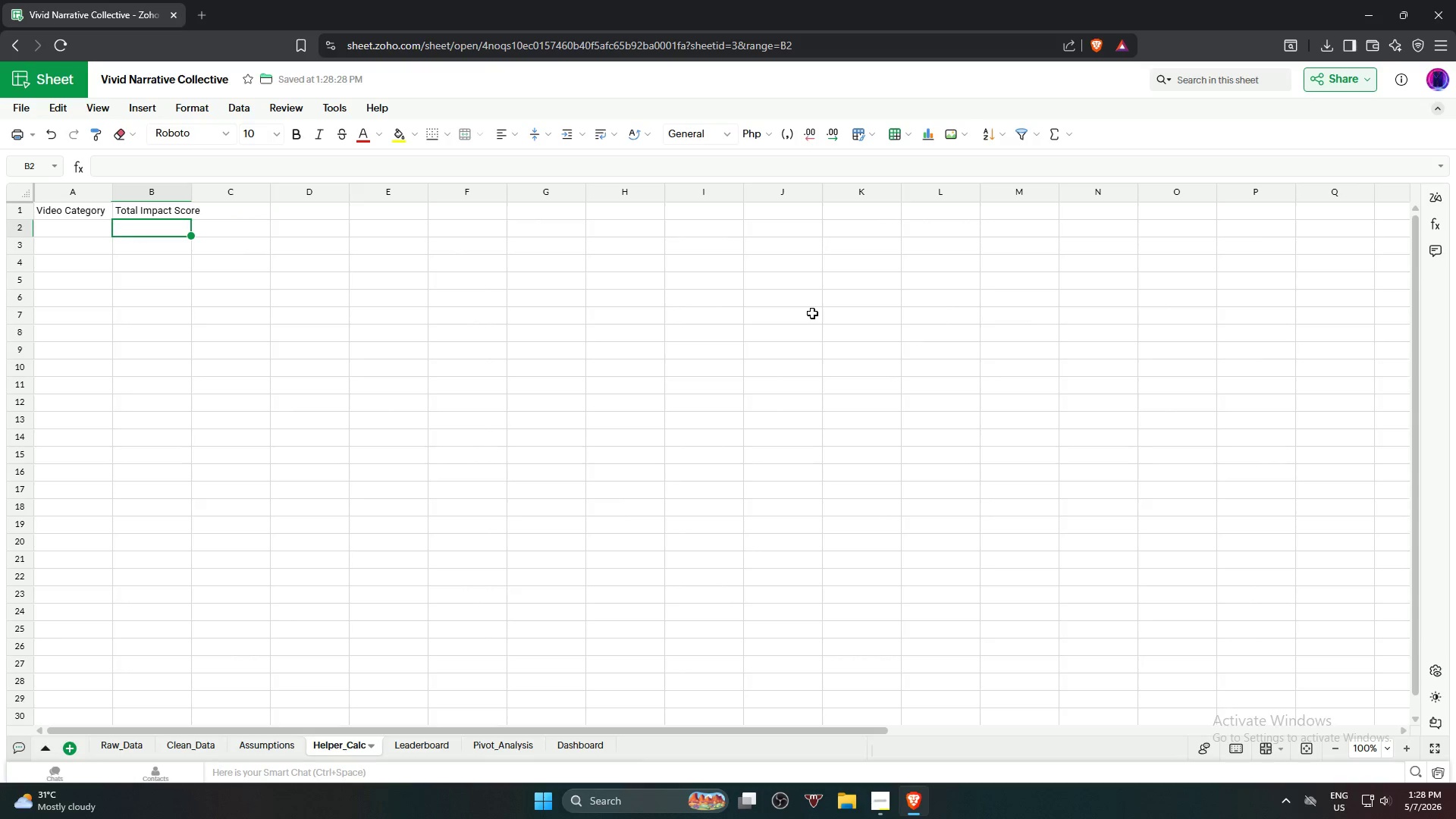 
 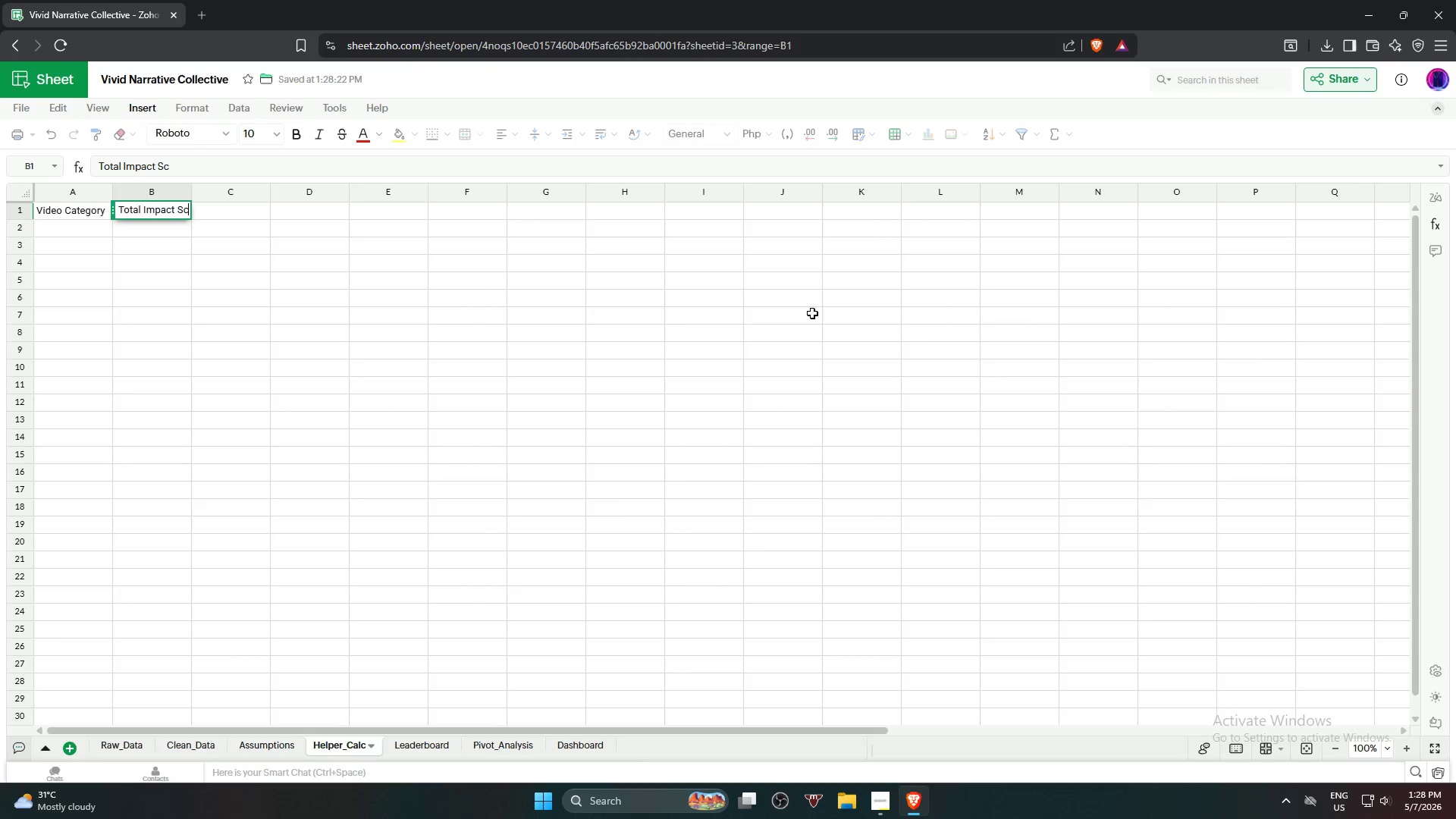 
key(Enter)
 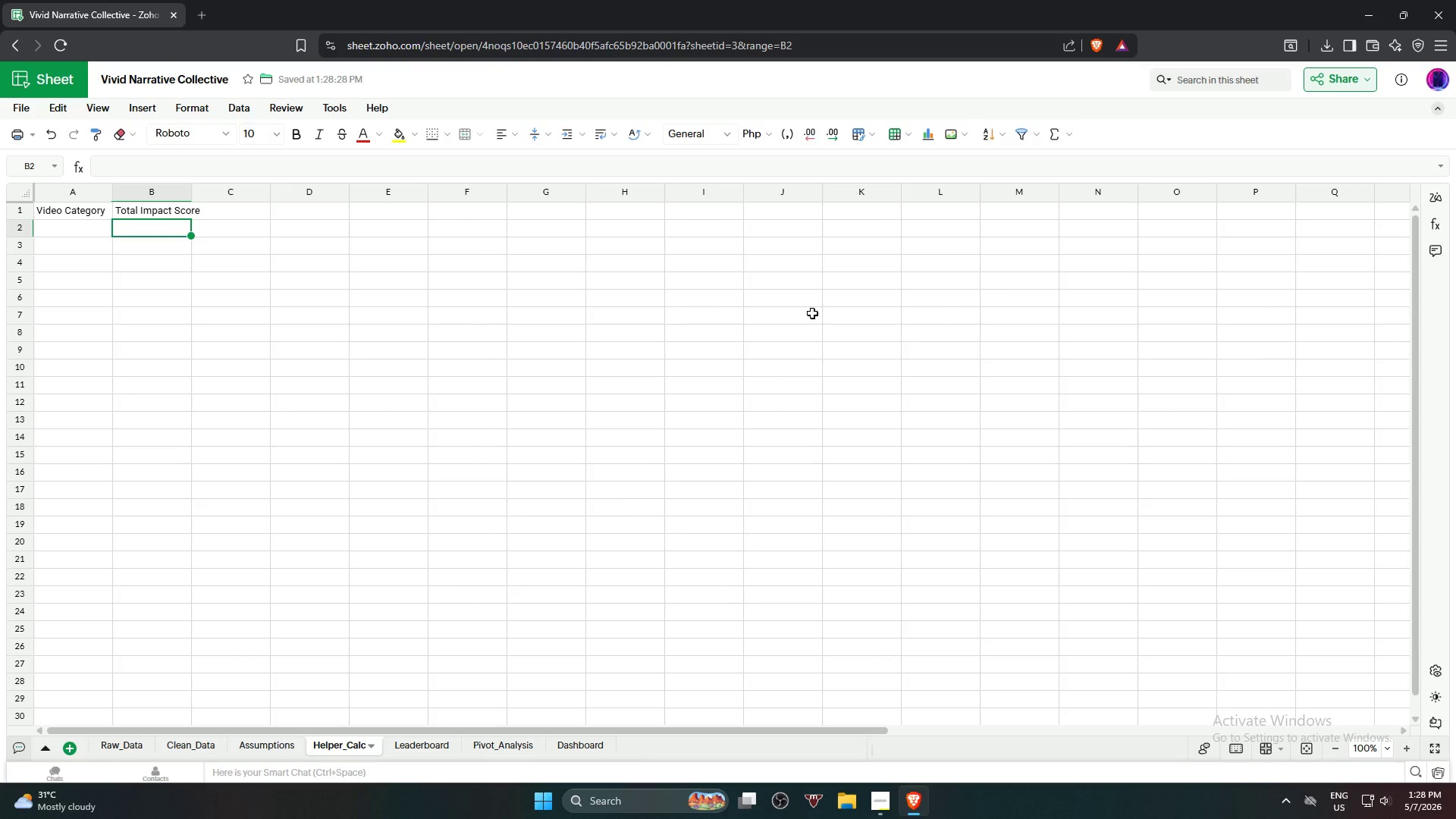 
hold_key(key=ArrowRight, duration=8.25)
 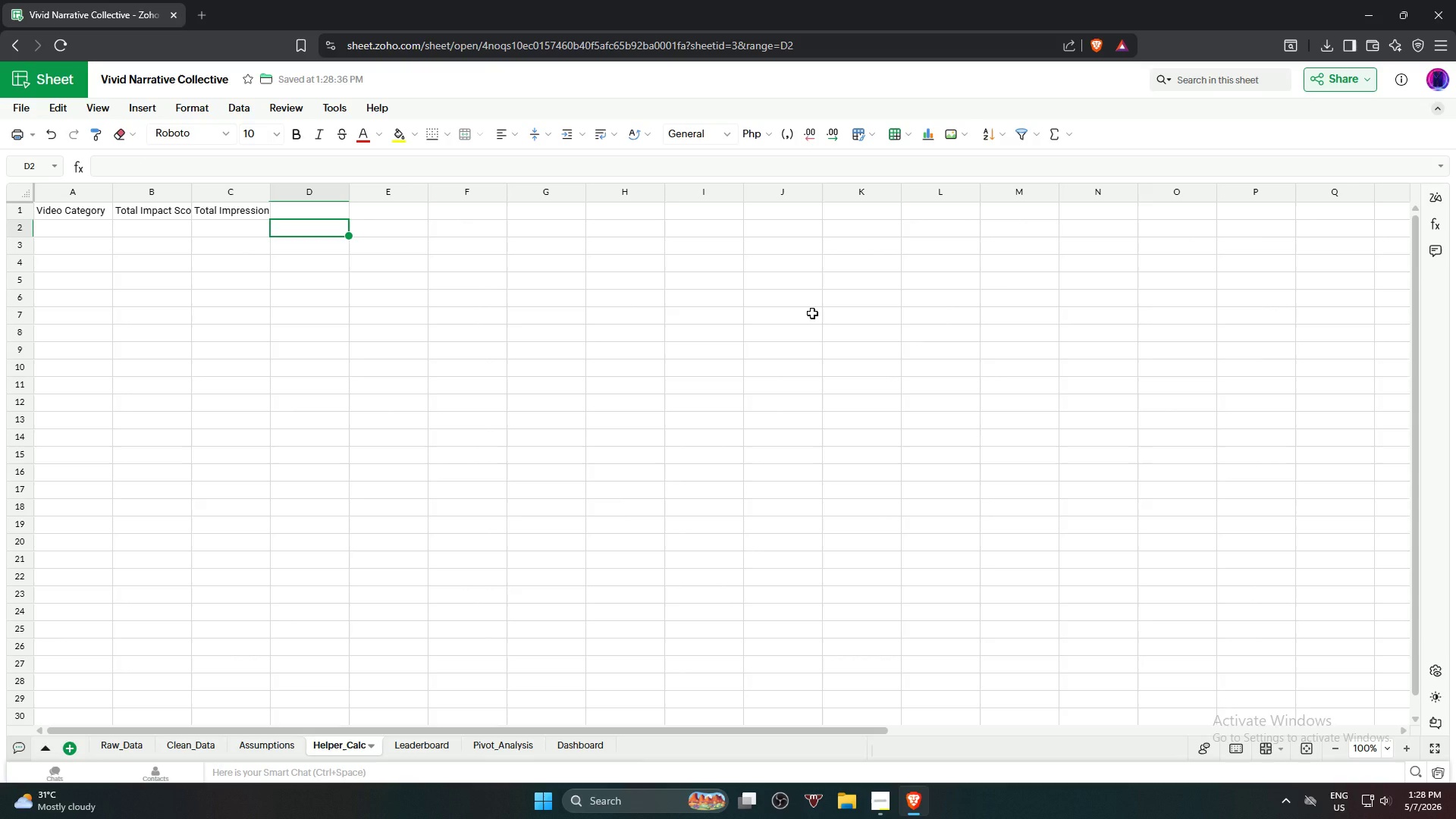 
key(ArrowUp)
 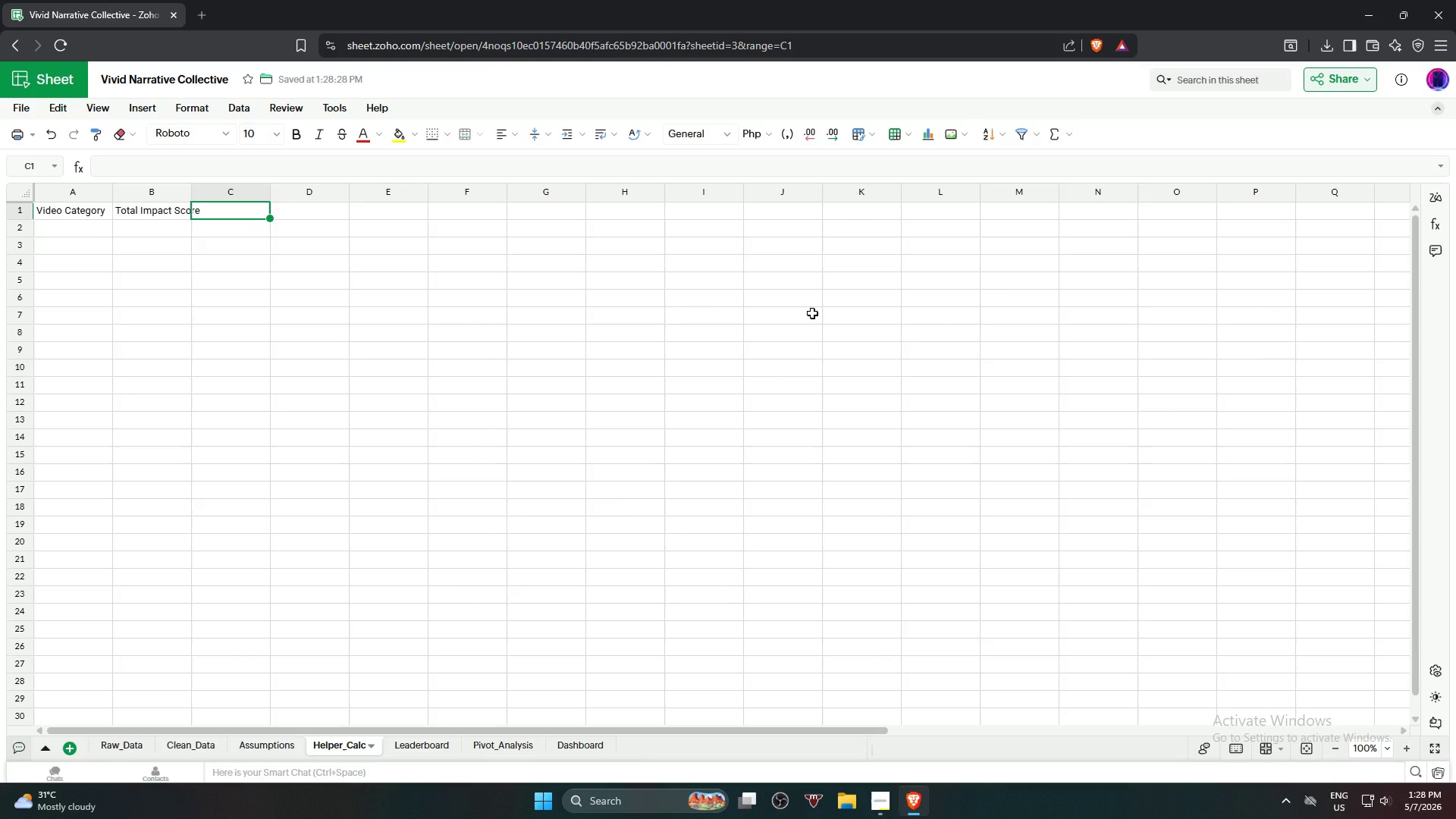 
type(Total Impression)
 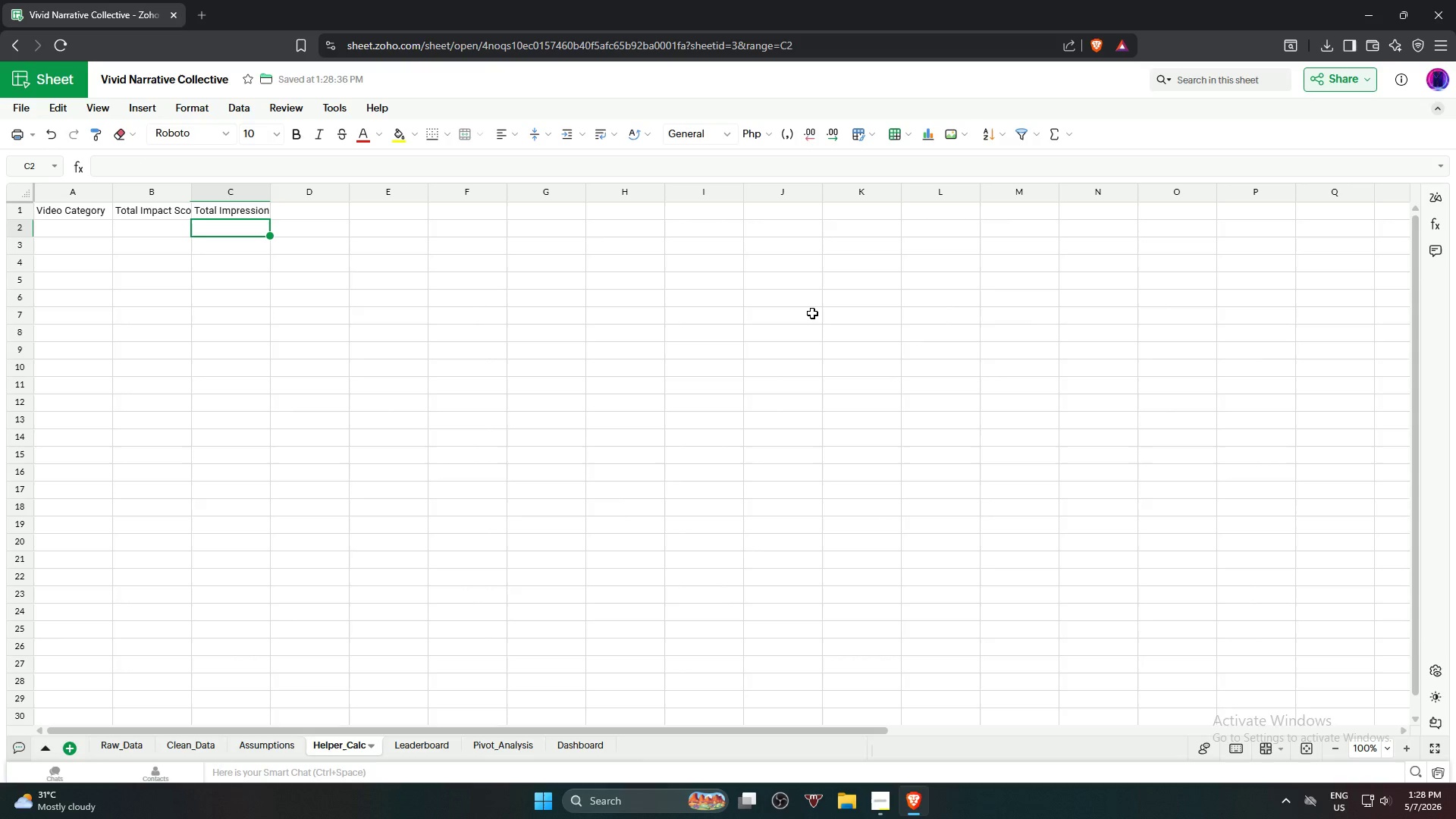 
 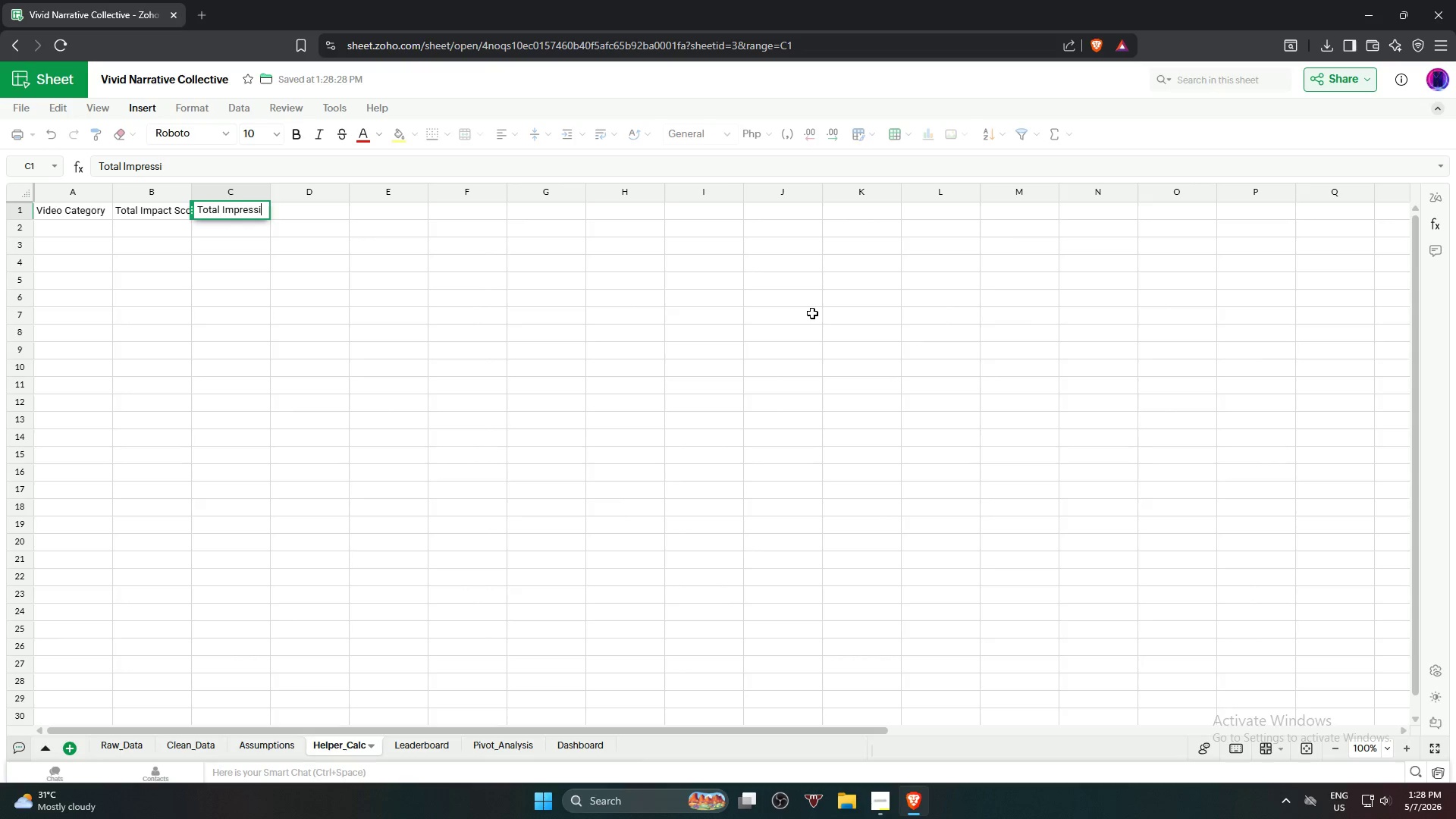 
key(Enter)
 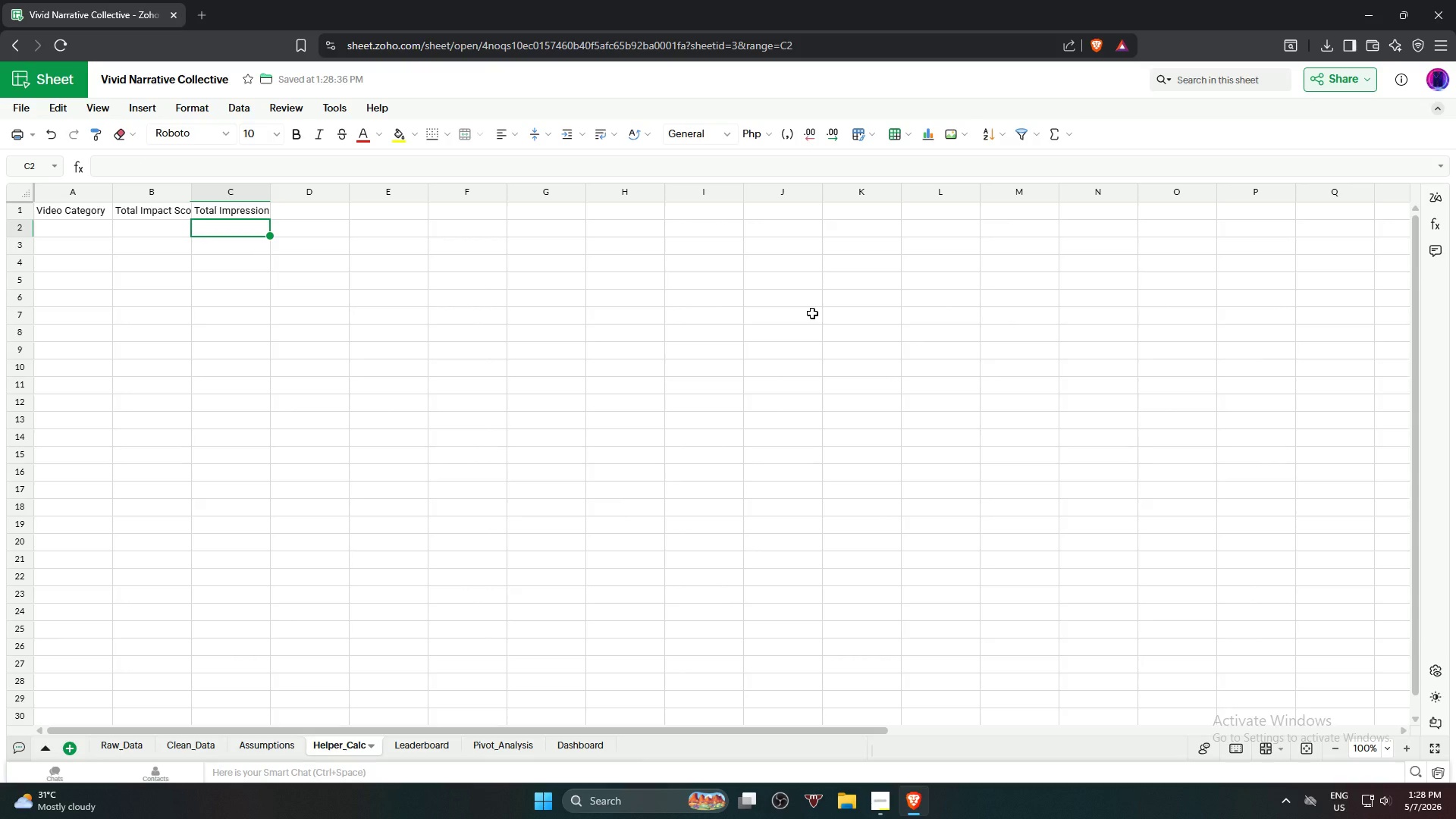 
key(ArrowDown)
 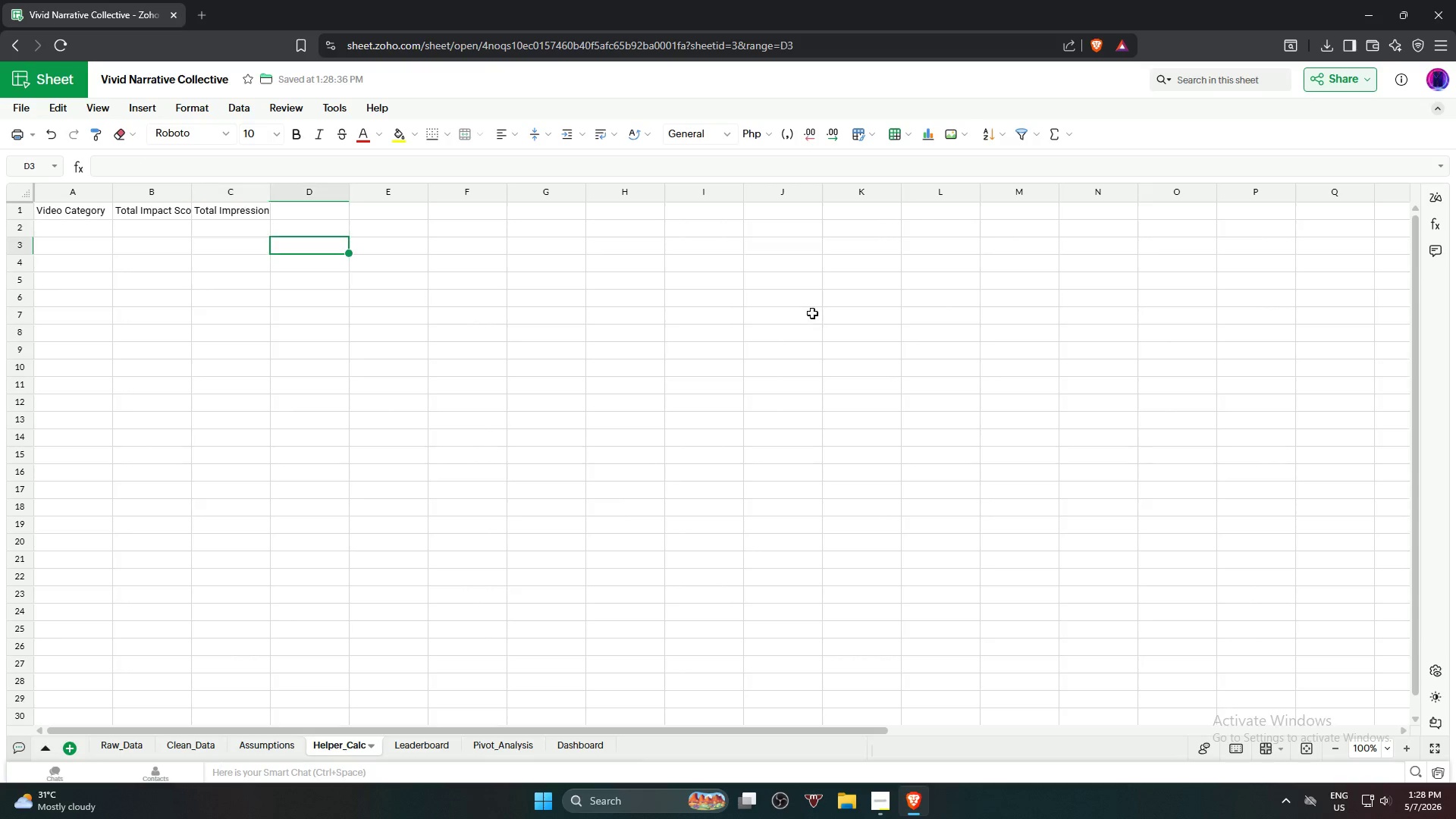 
key(ArrowUp)
 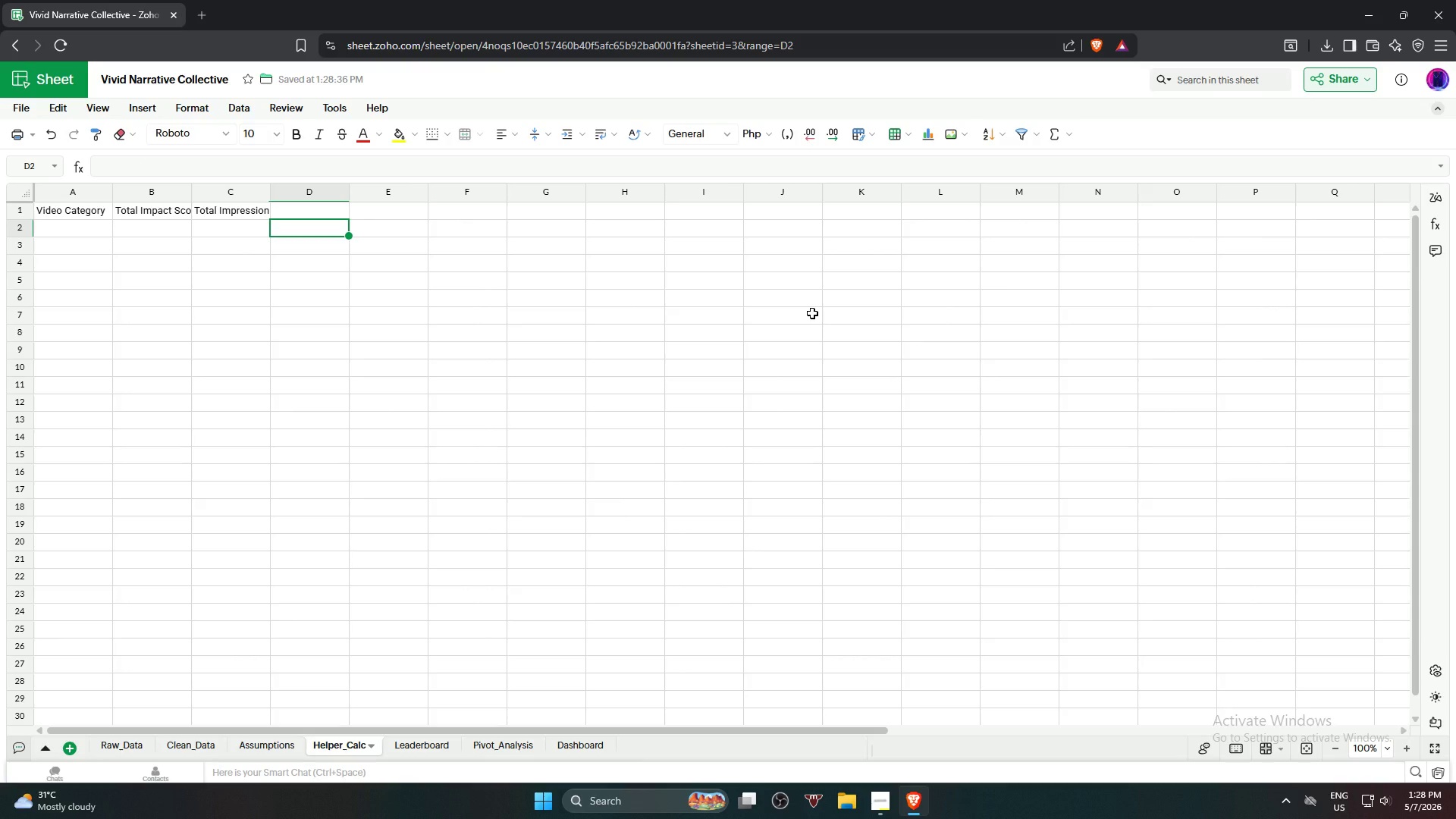 
type(Avg)
key(Backspace)
key(Backspace)
key(Backspace)
 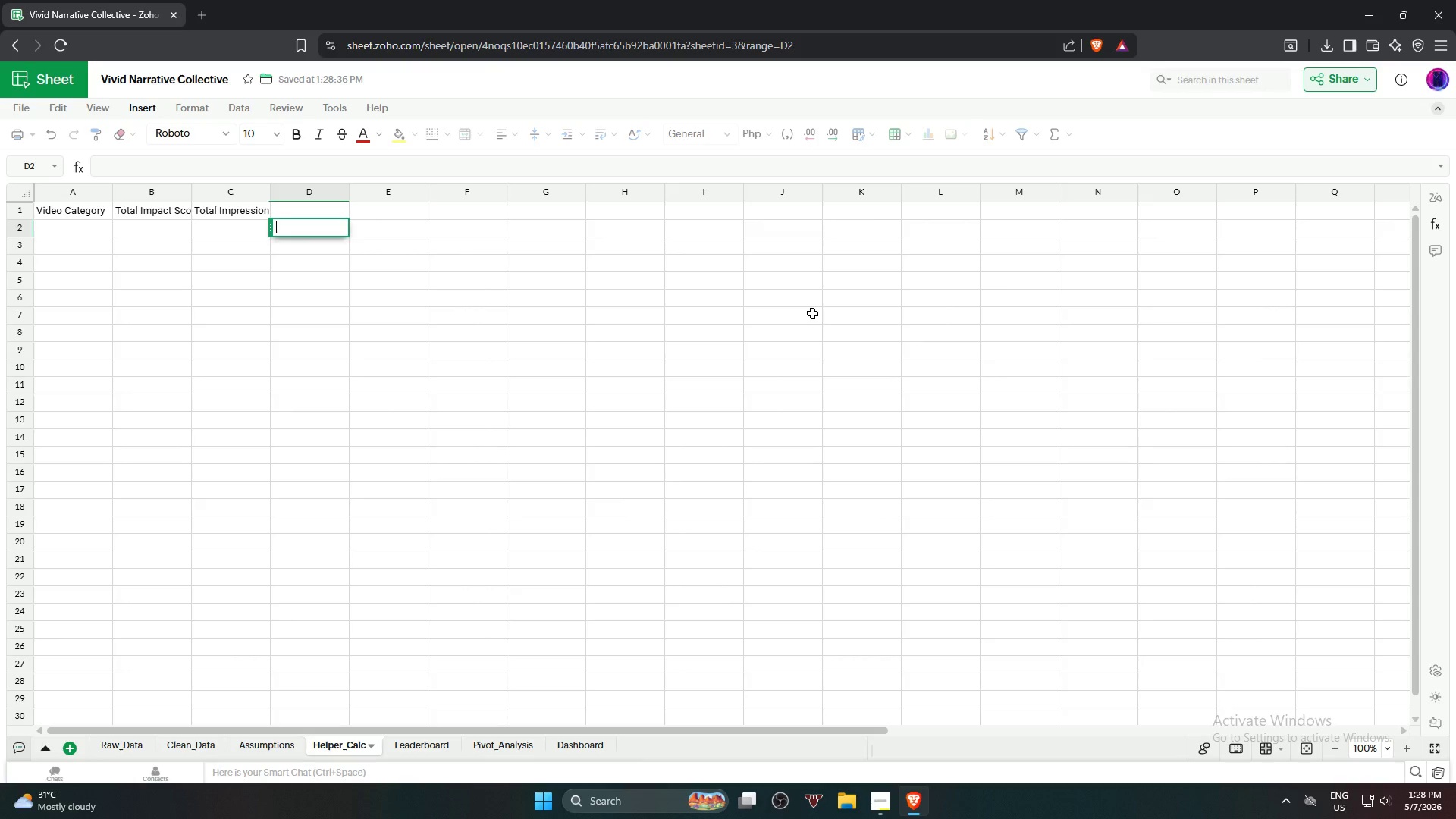 
key(ArrowUp)
 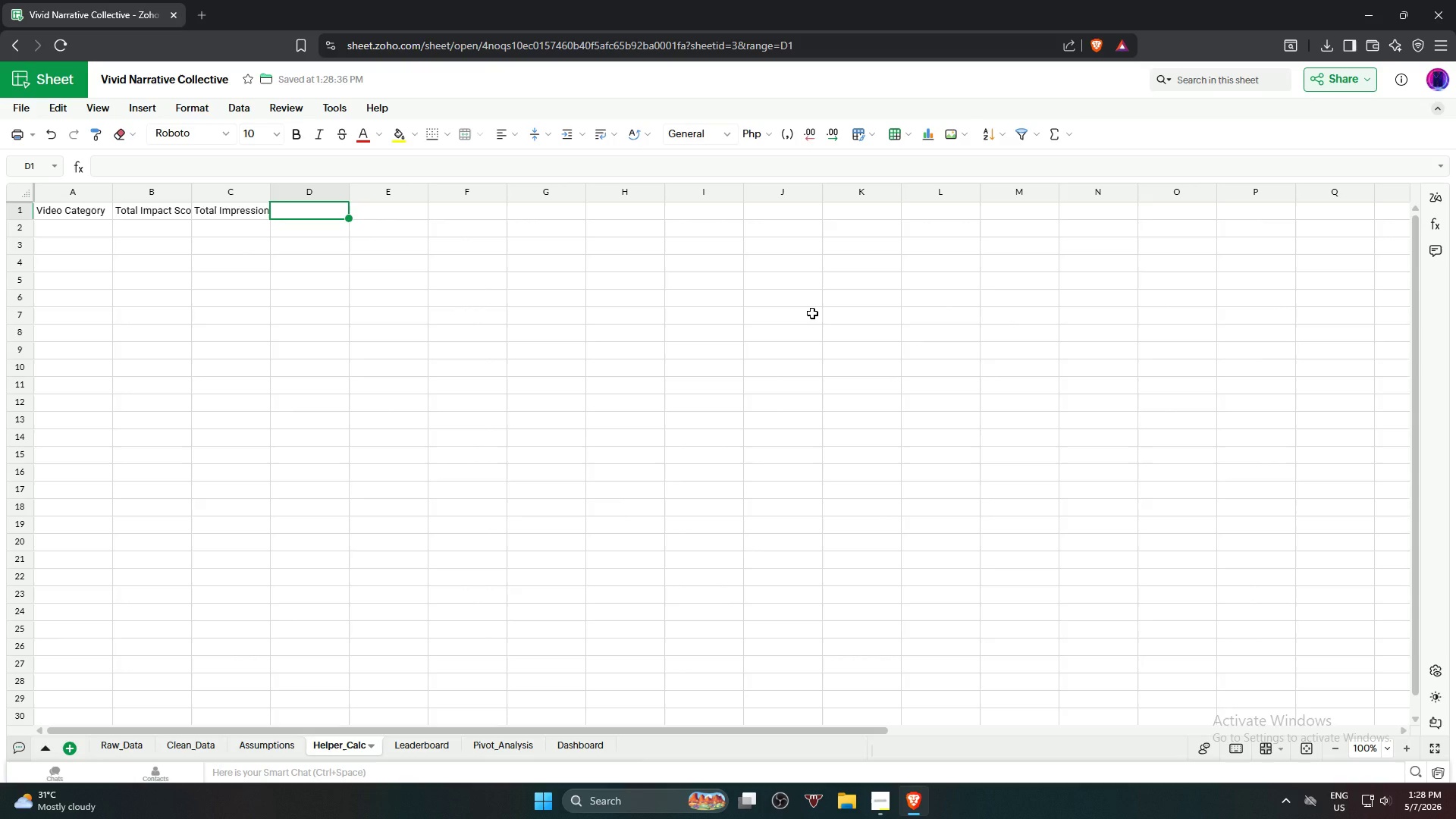 
type(Avg)
 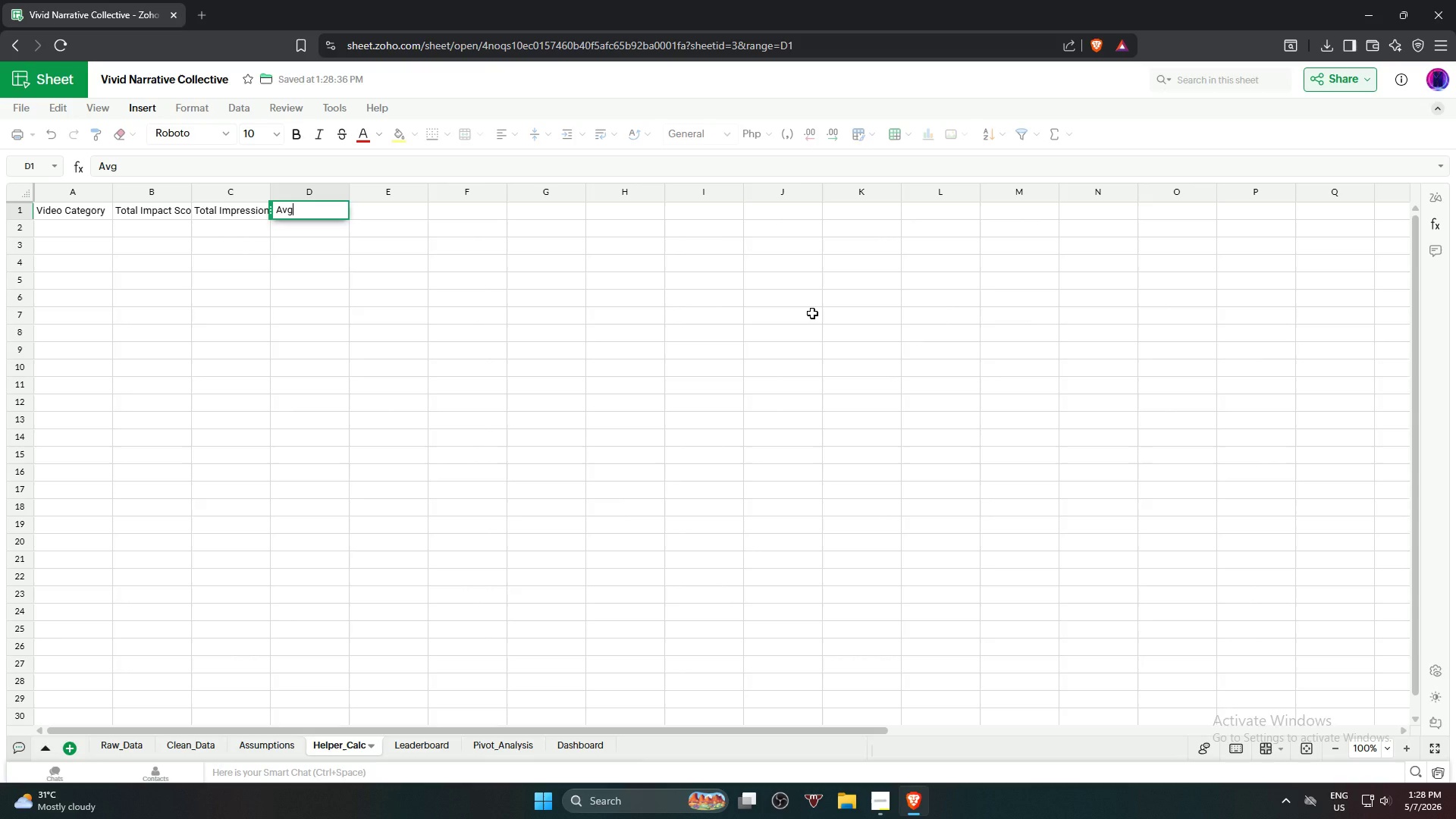 
type( Engagement Rate)
 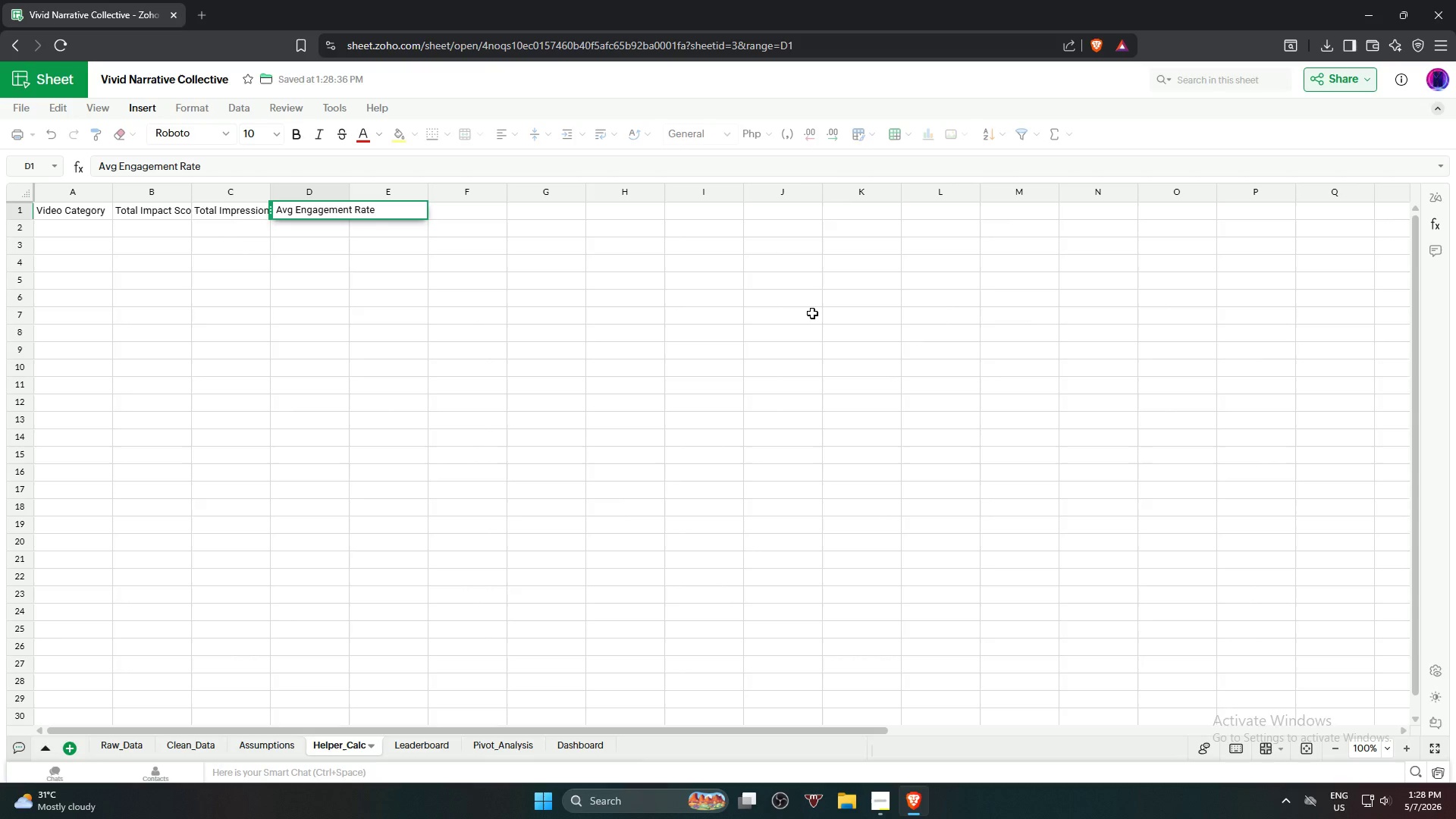 
key(Enter)
 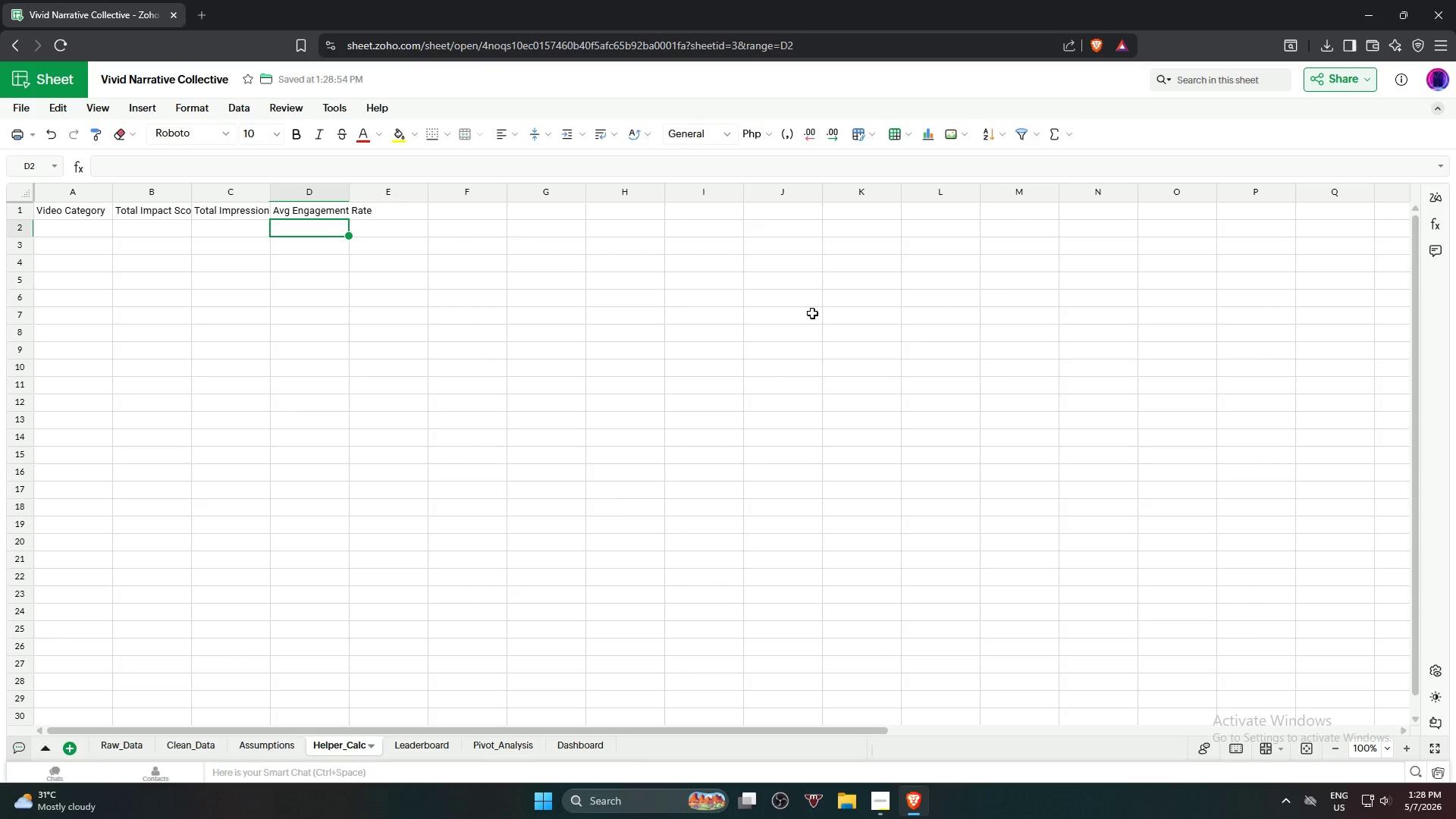 
key(ArrowRight)
 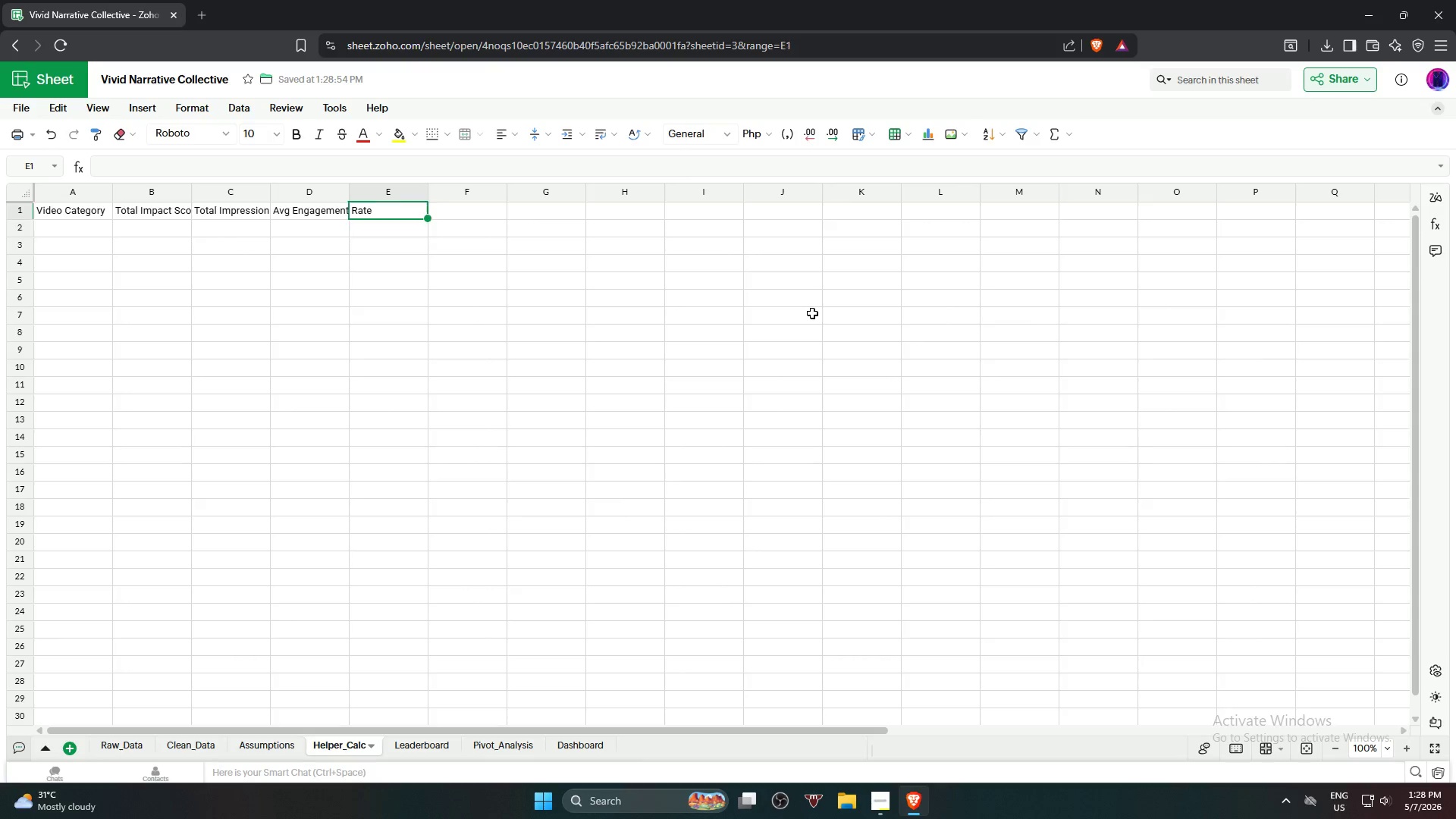 
key(ArrowUp)
 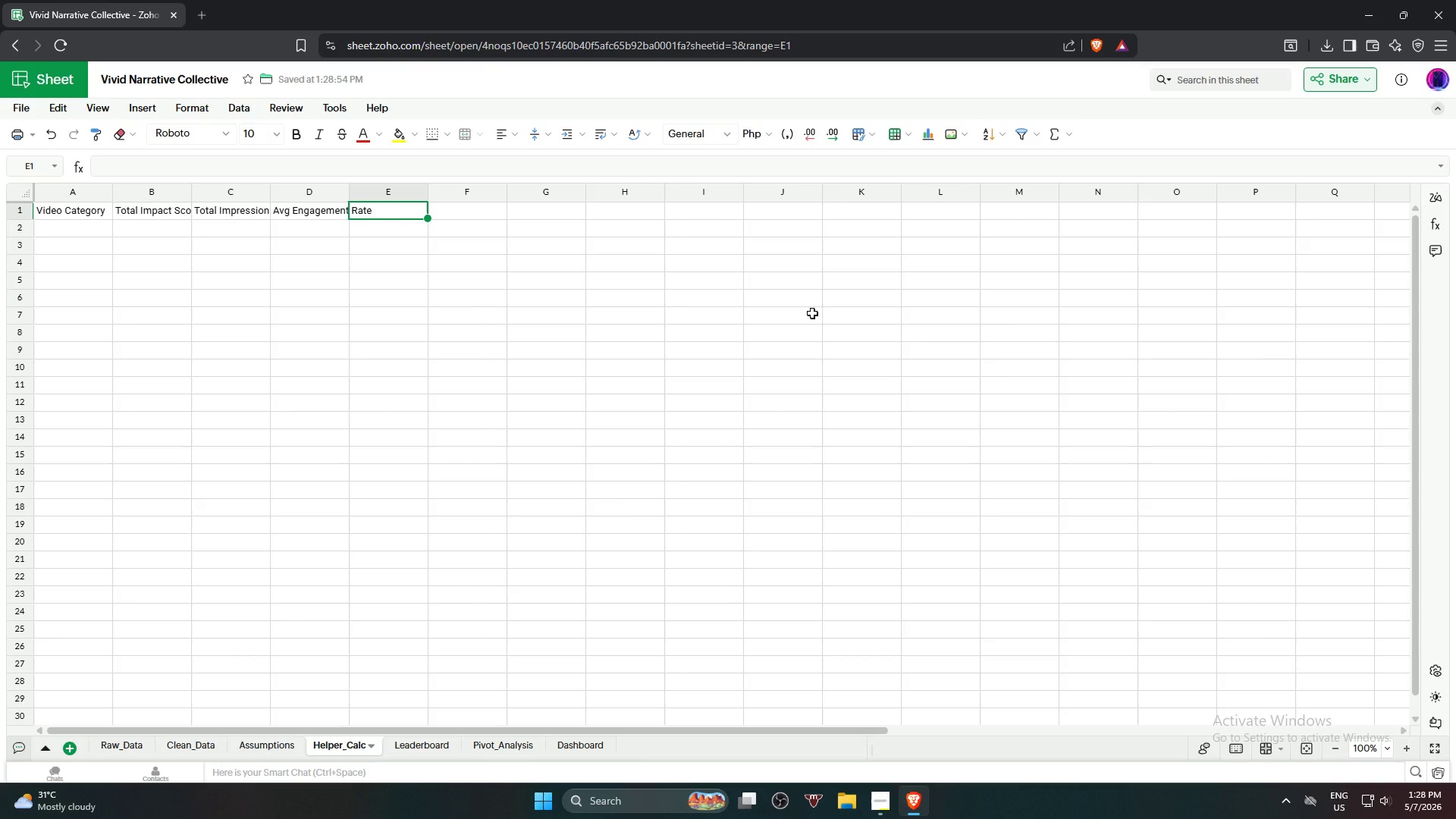 
type(Total Saves)
 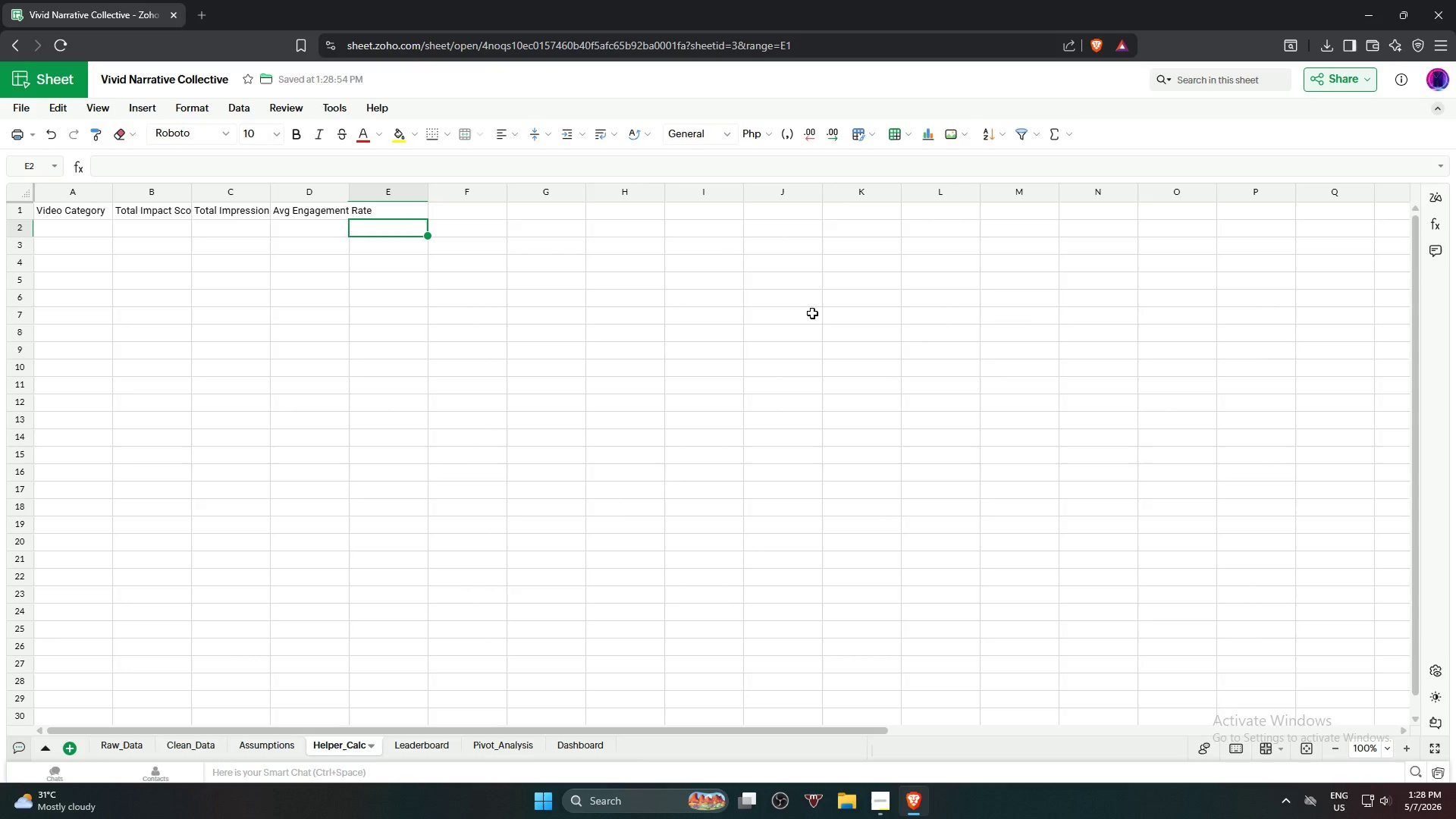 
key(Enter)
 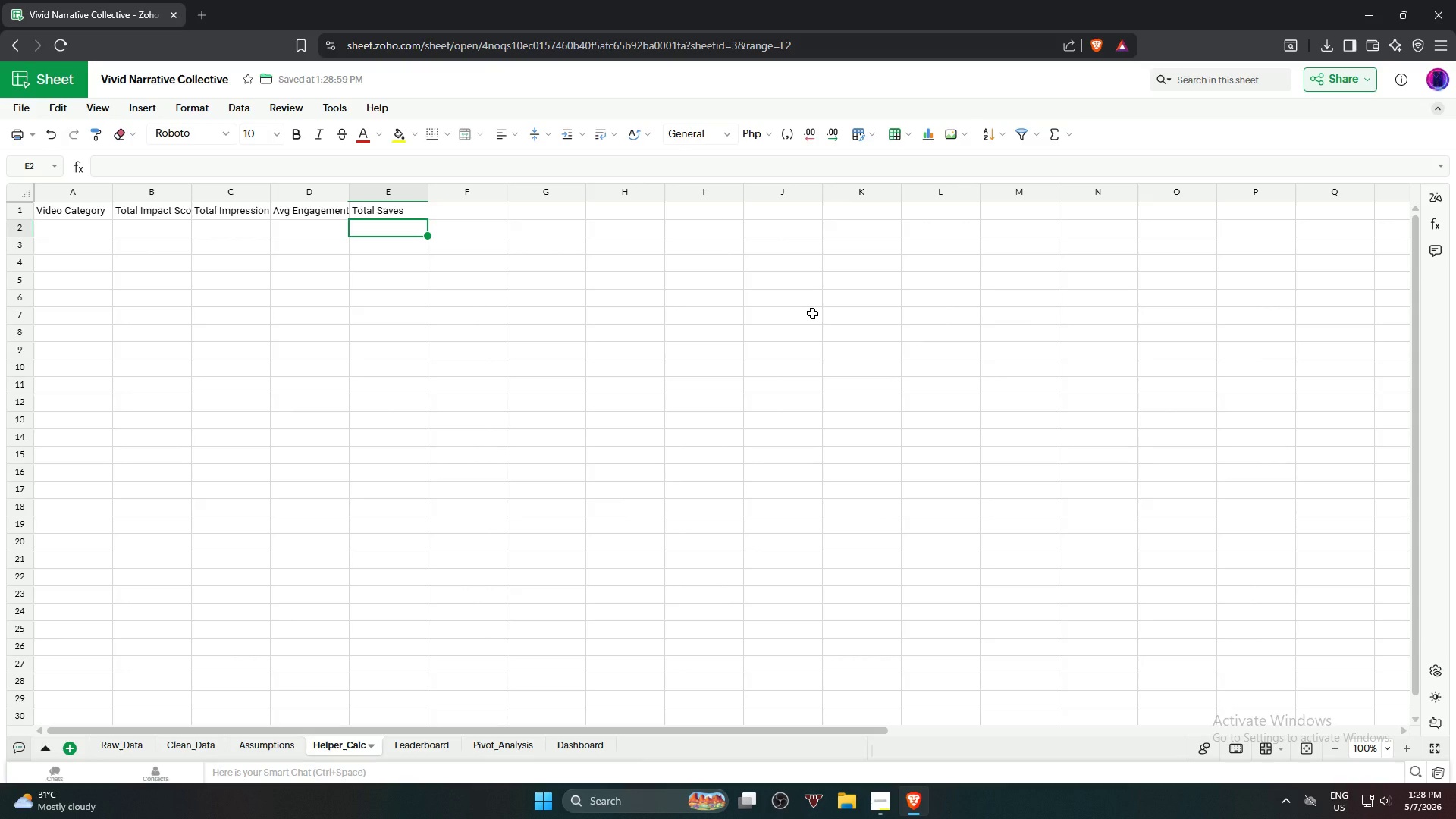 
key(ArrowRight)
 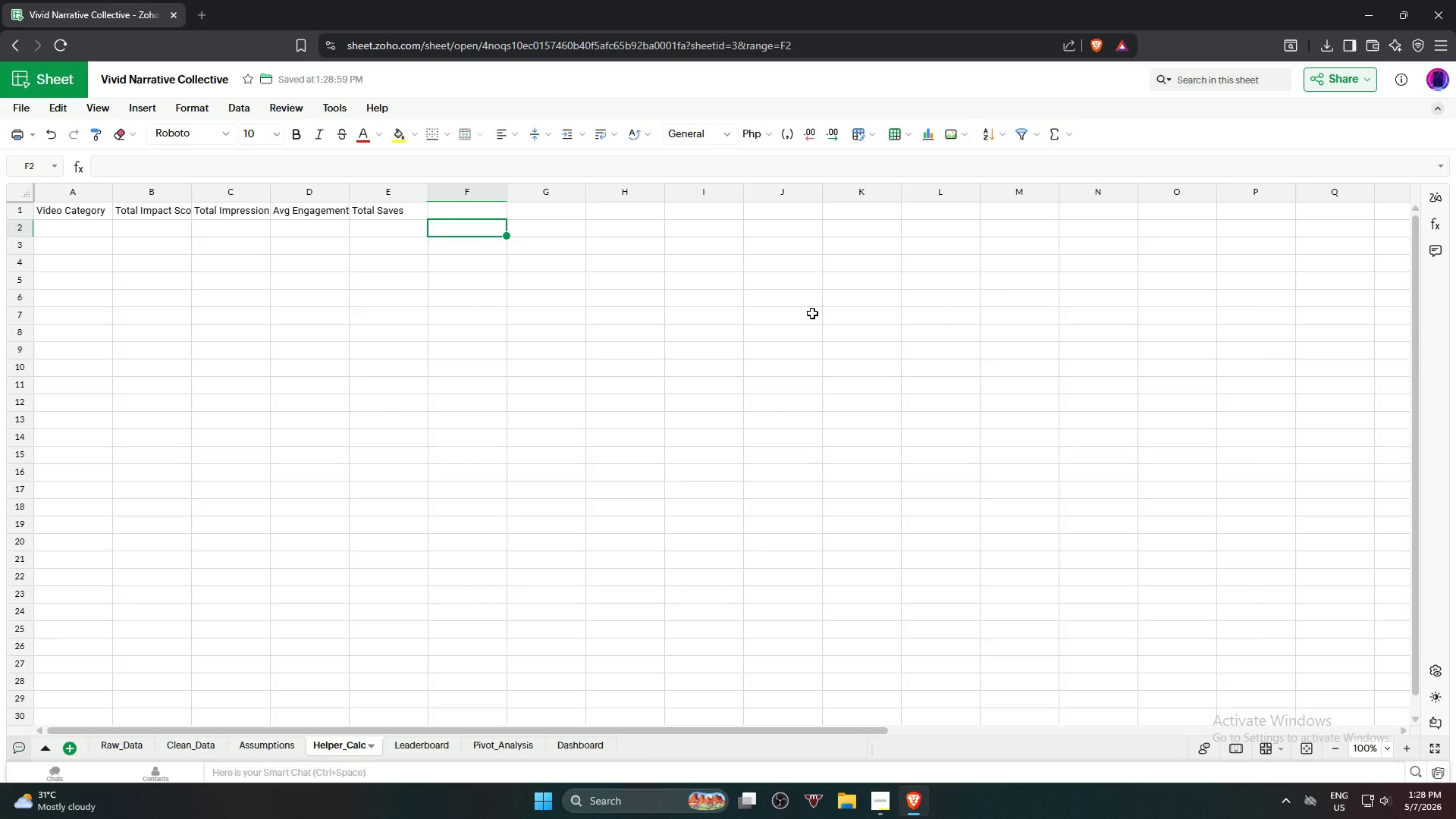 
key(ArrowUp)
 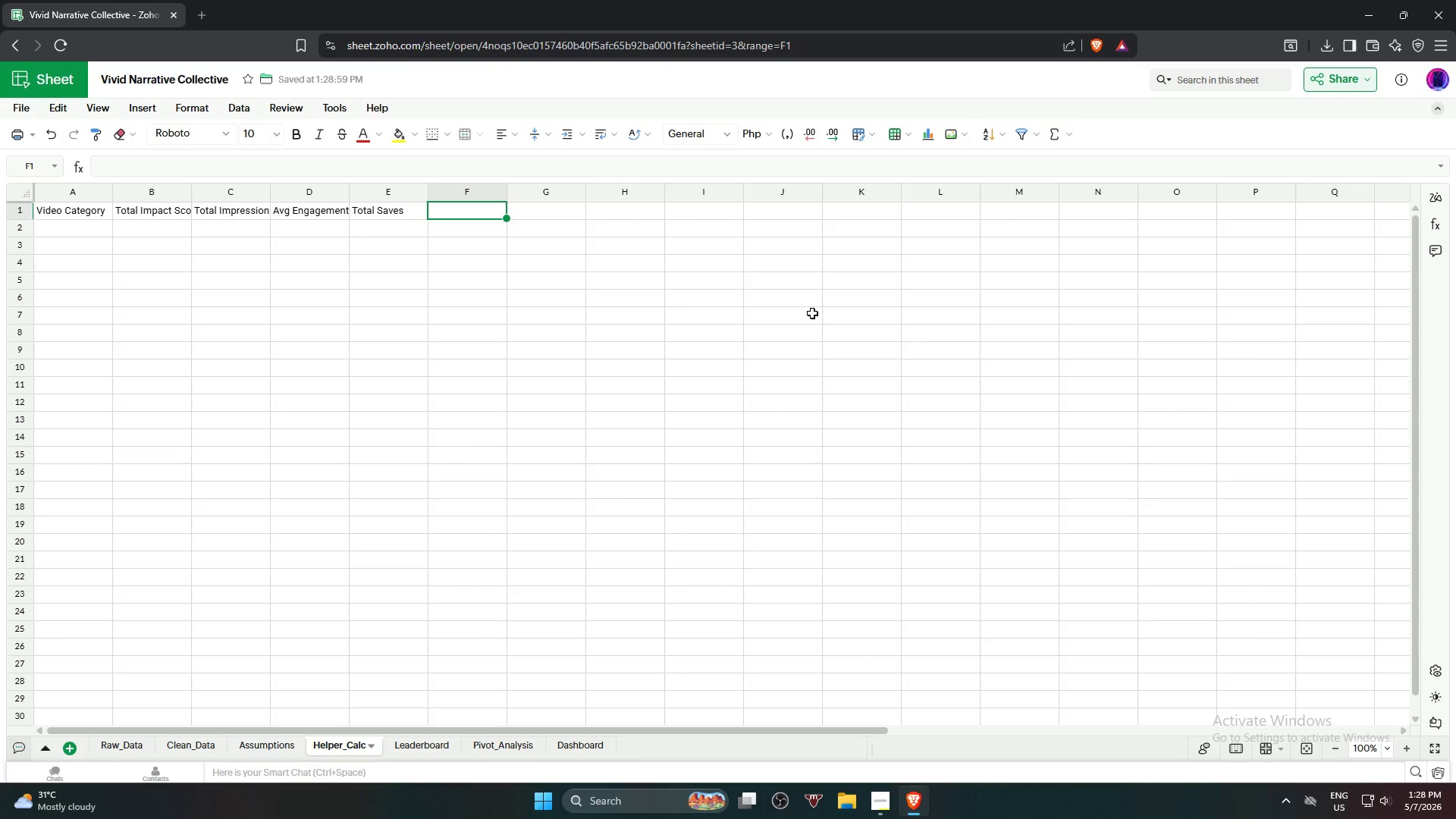 
type(Avg ad)
key(Backspace)
key(Backspace)
type(Ad spen)
key(Backspace)
key(Backspace)
key(Backspace)
key(Backspace)
type(Spend)
 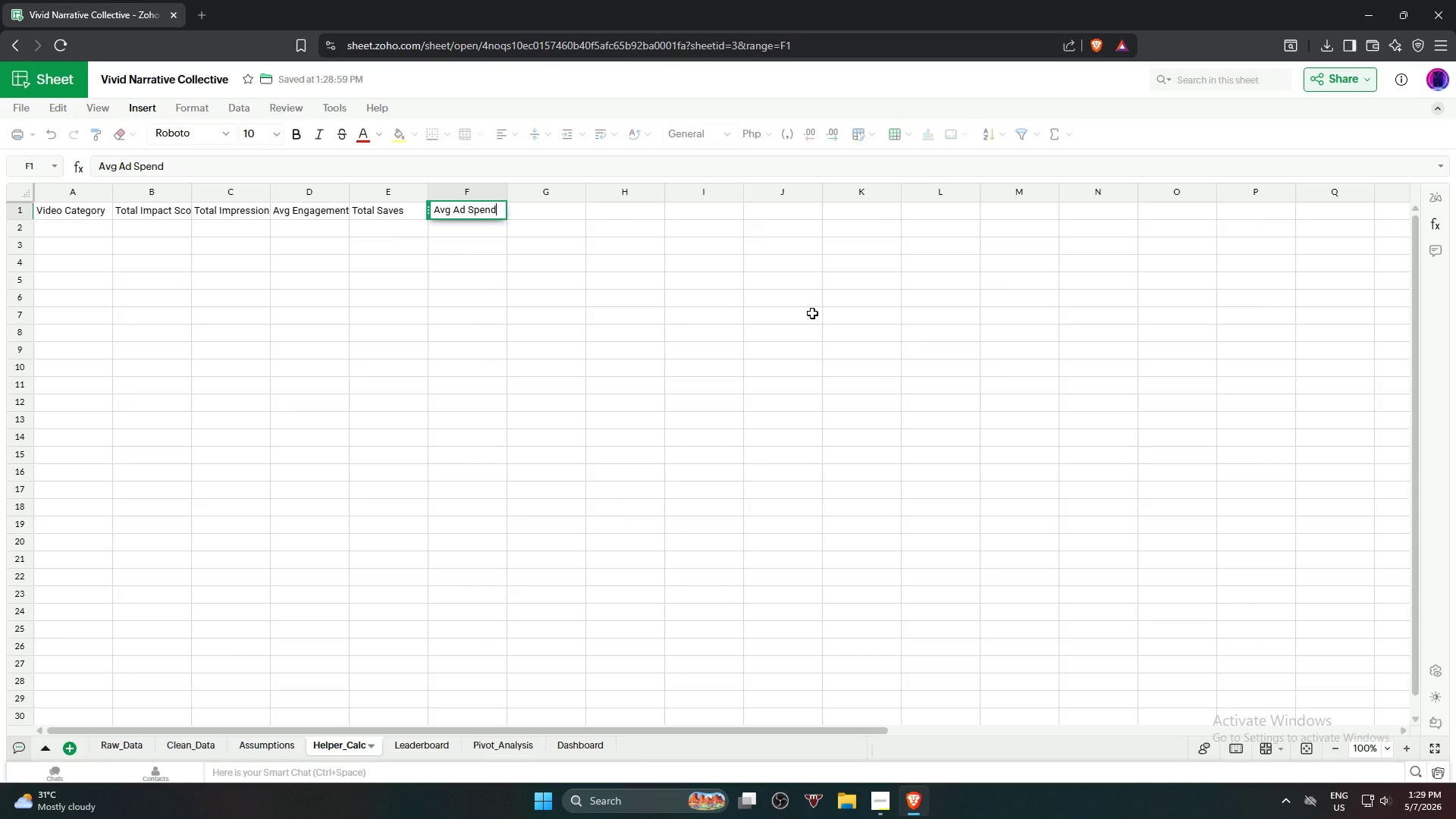 
key(Enter)
 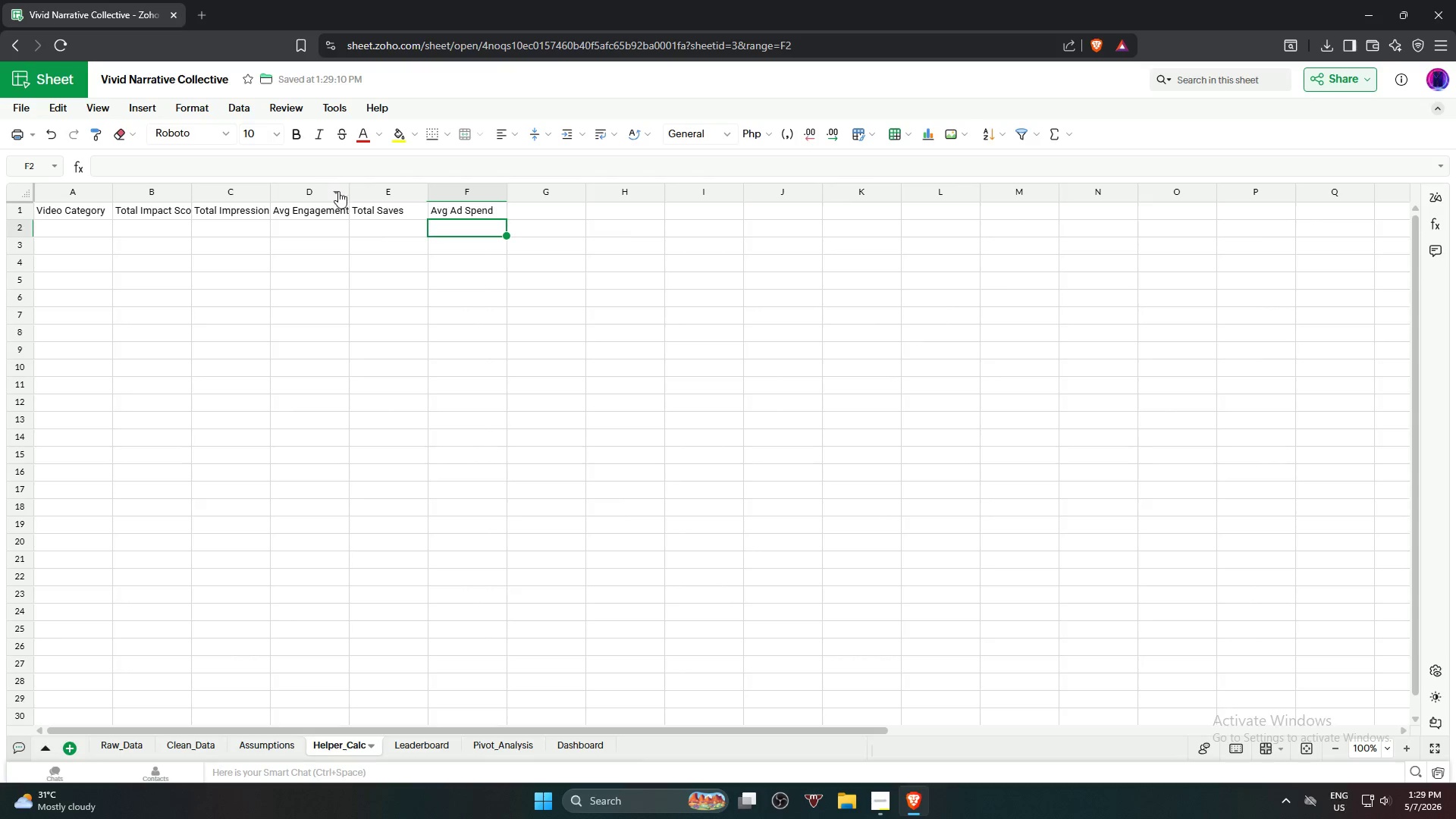 
double_click([347, 192])
 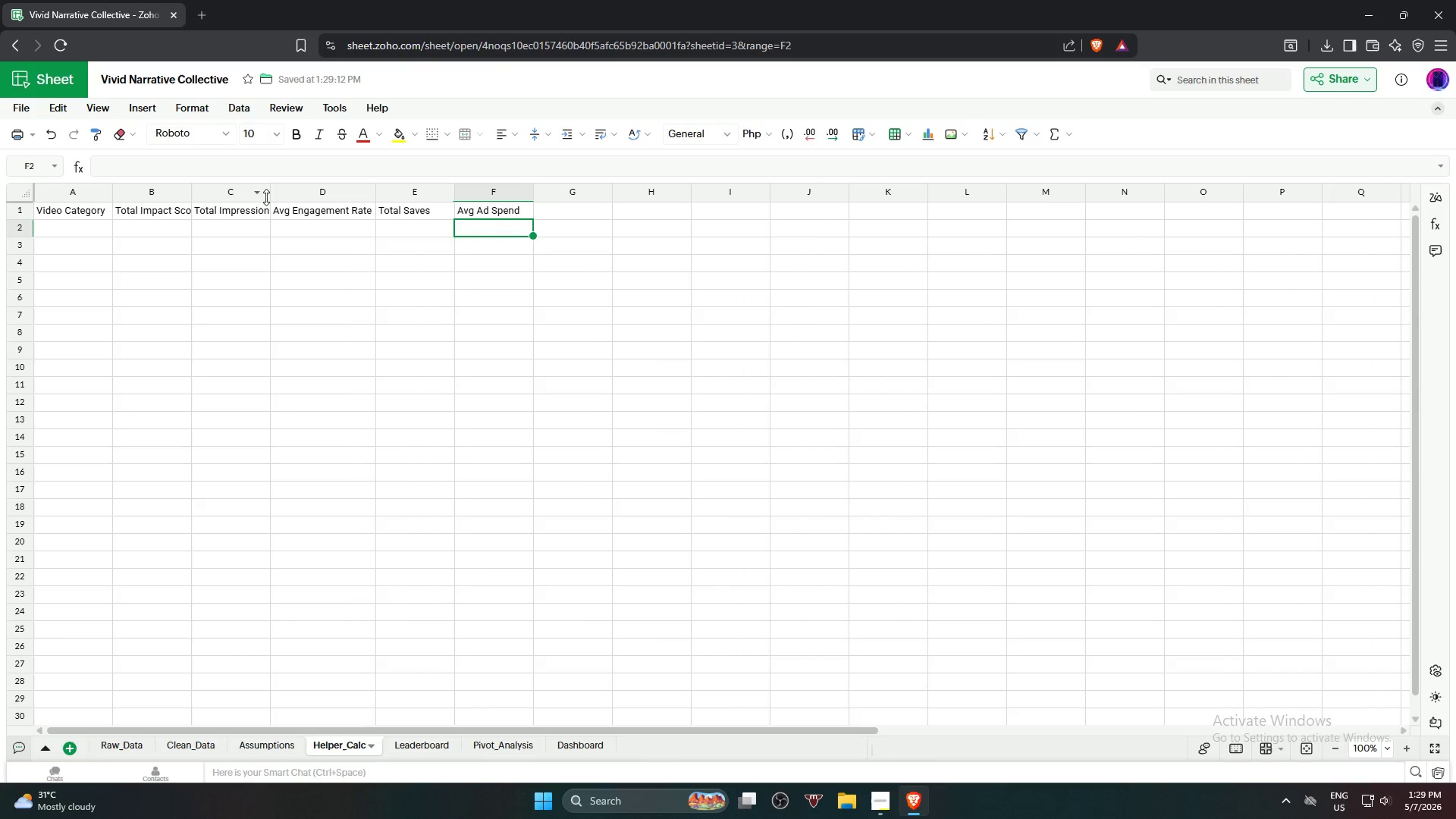 
left_click([268, 197])
 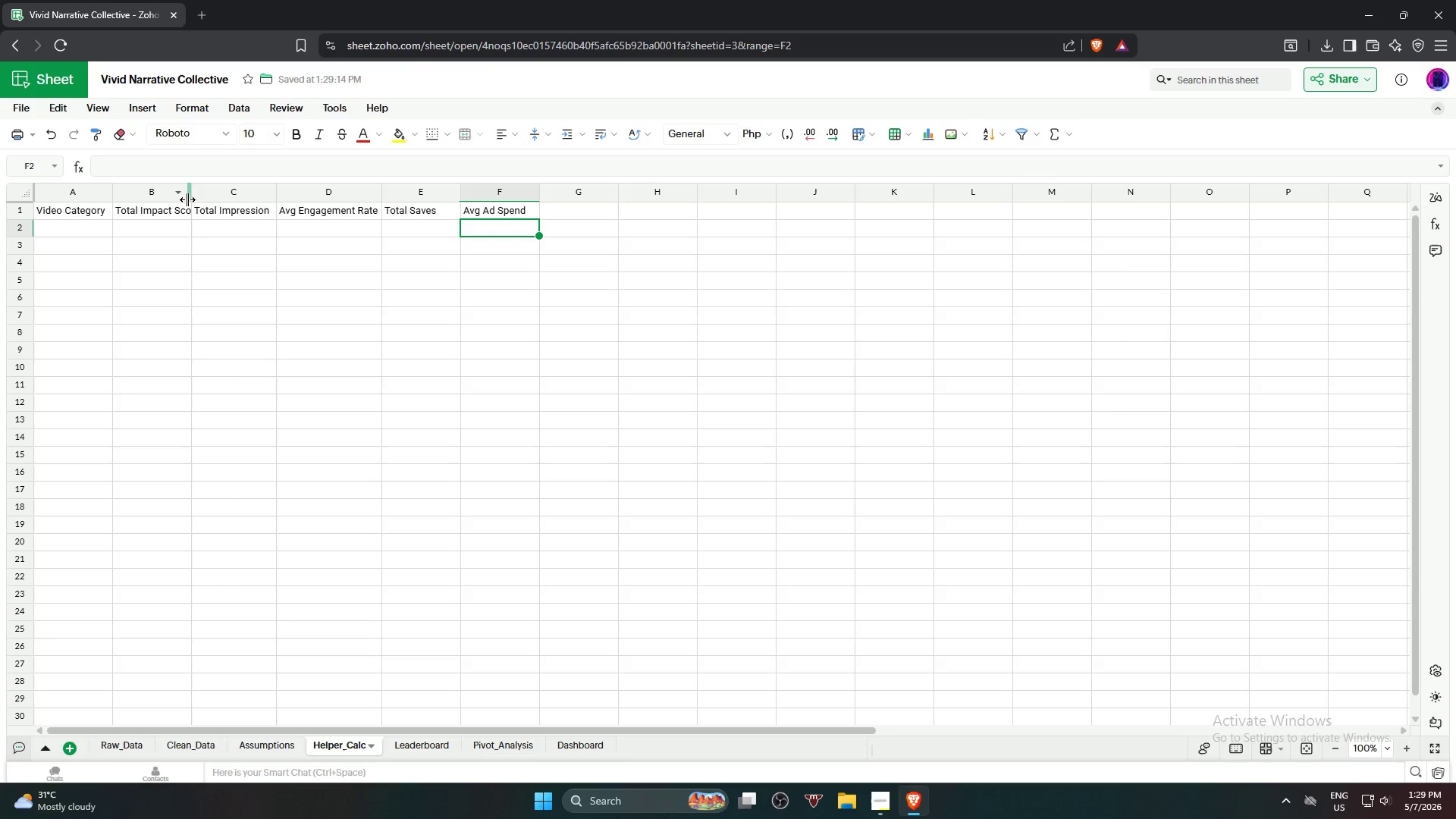 
double_click([187, 196])
 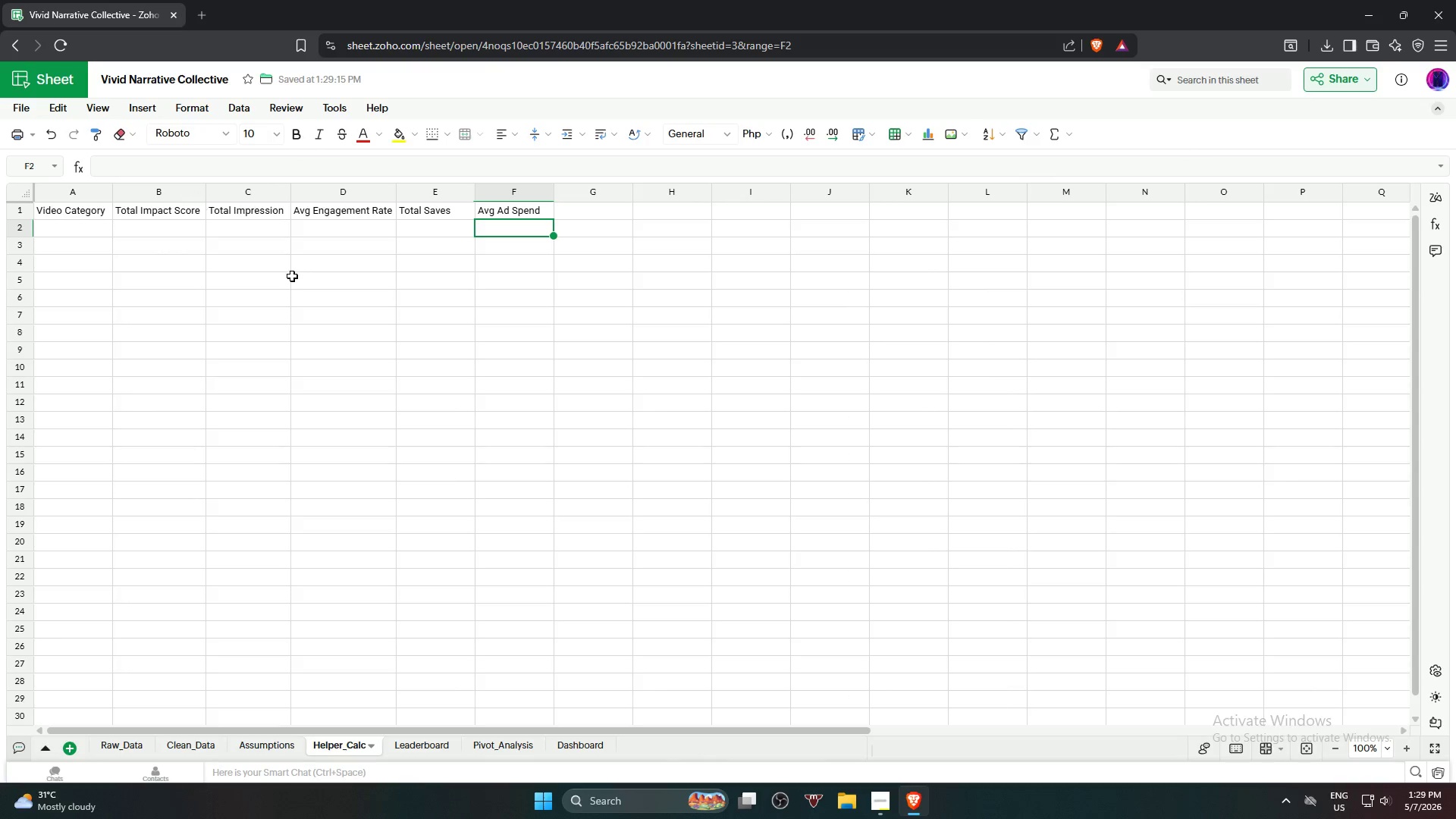 
left_click([331, 304])
 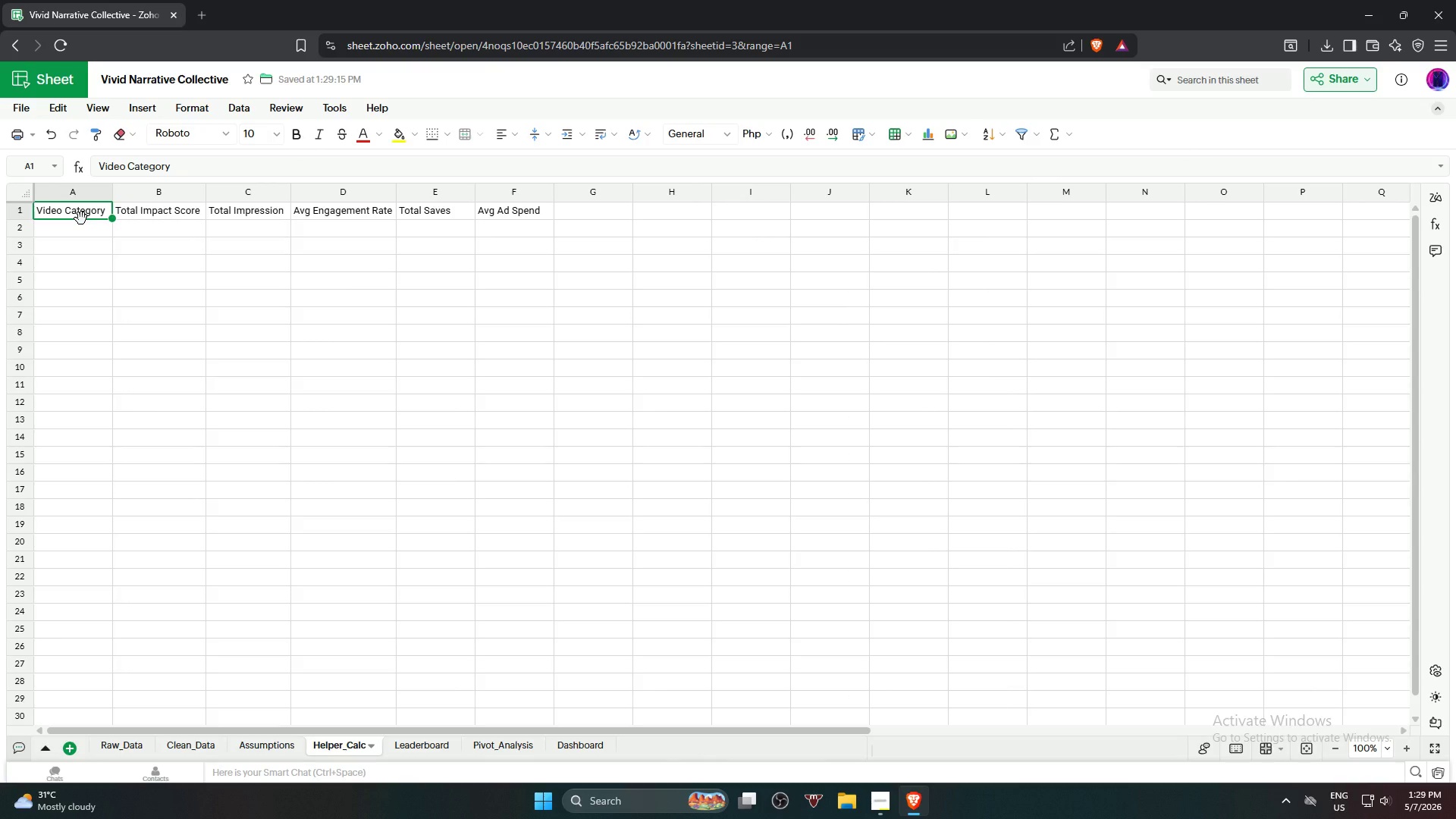 
key(ArrowRight)
 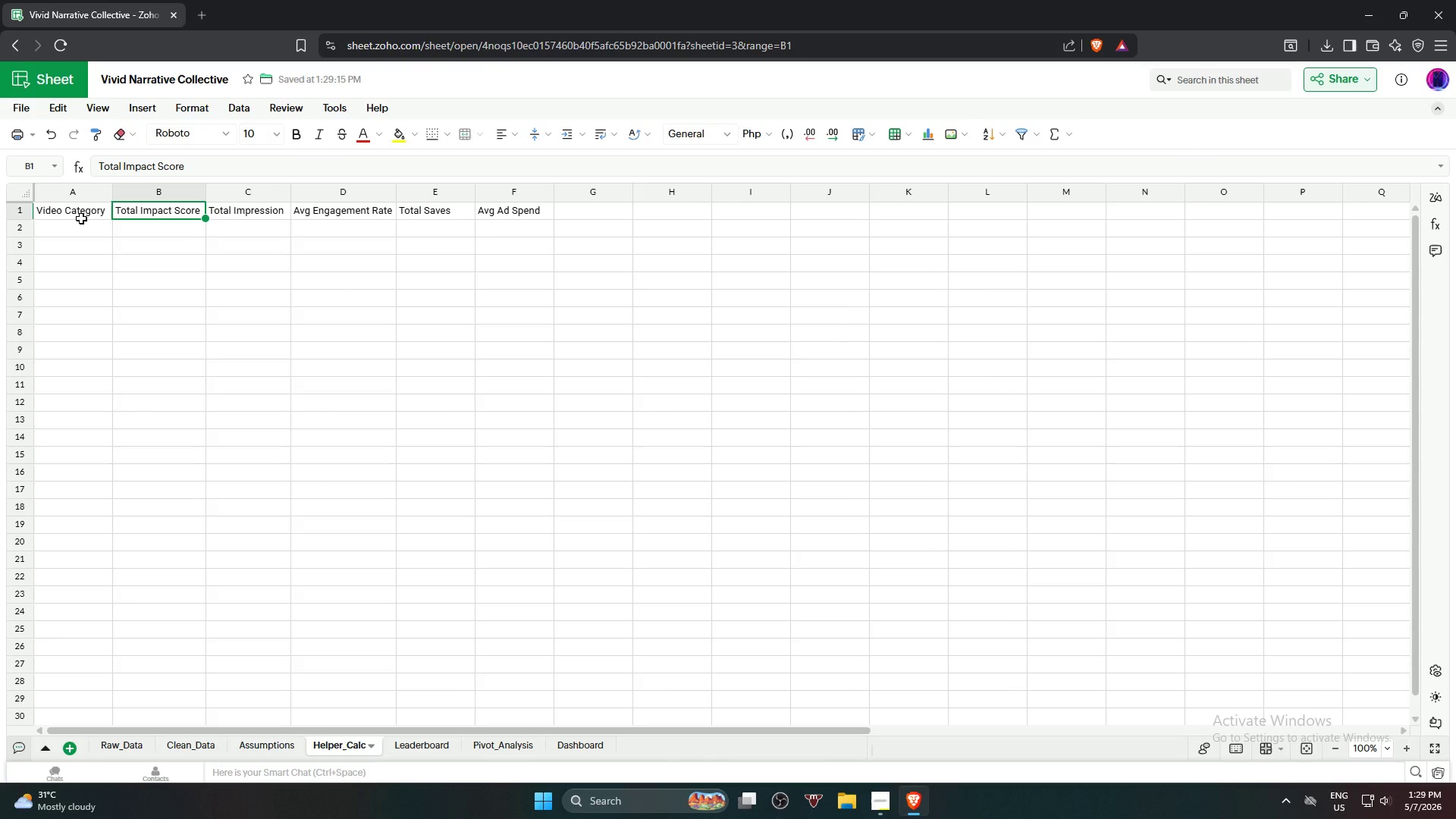 
key(ArrowRight)
 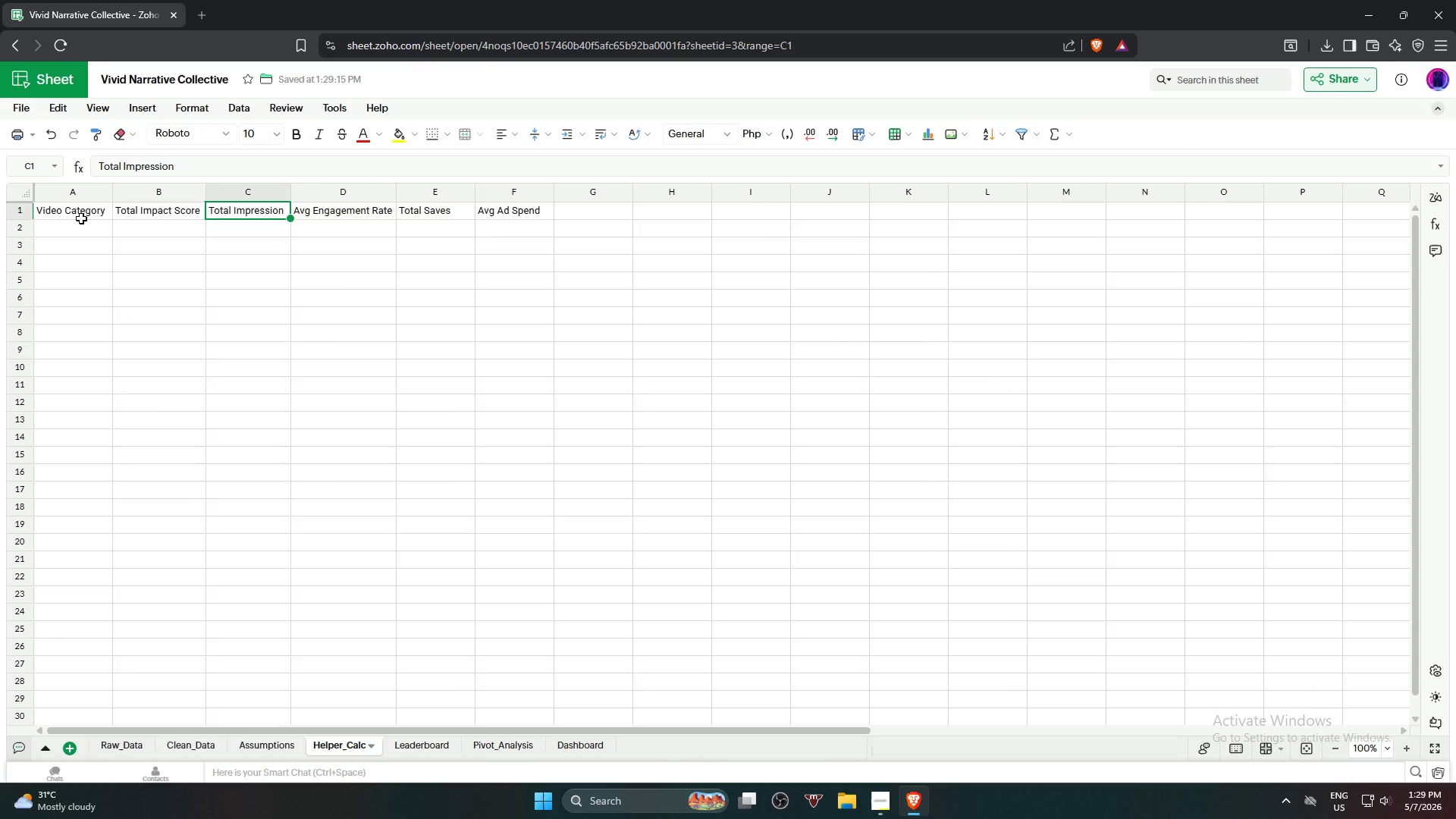 
key(ArrowRight)
 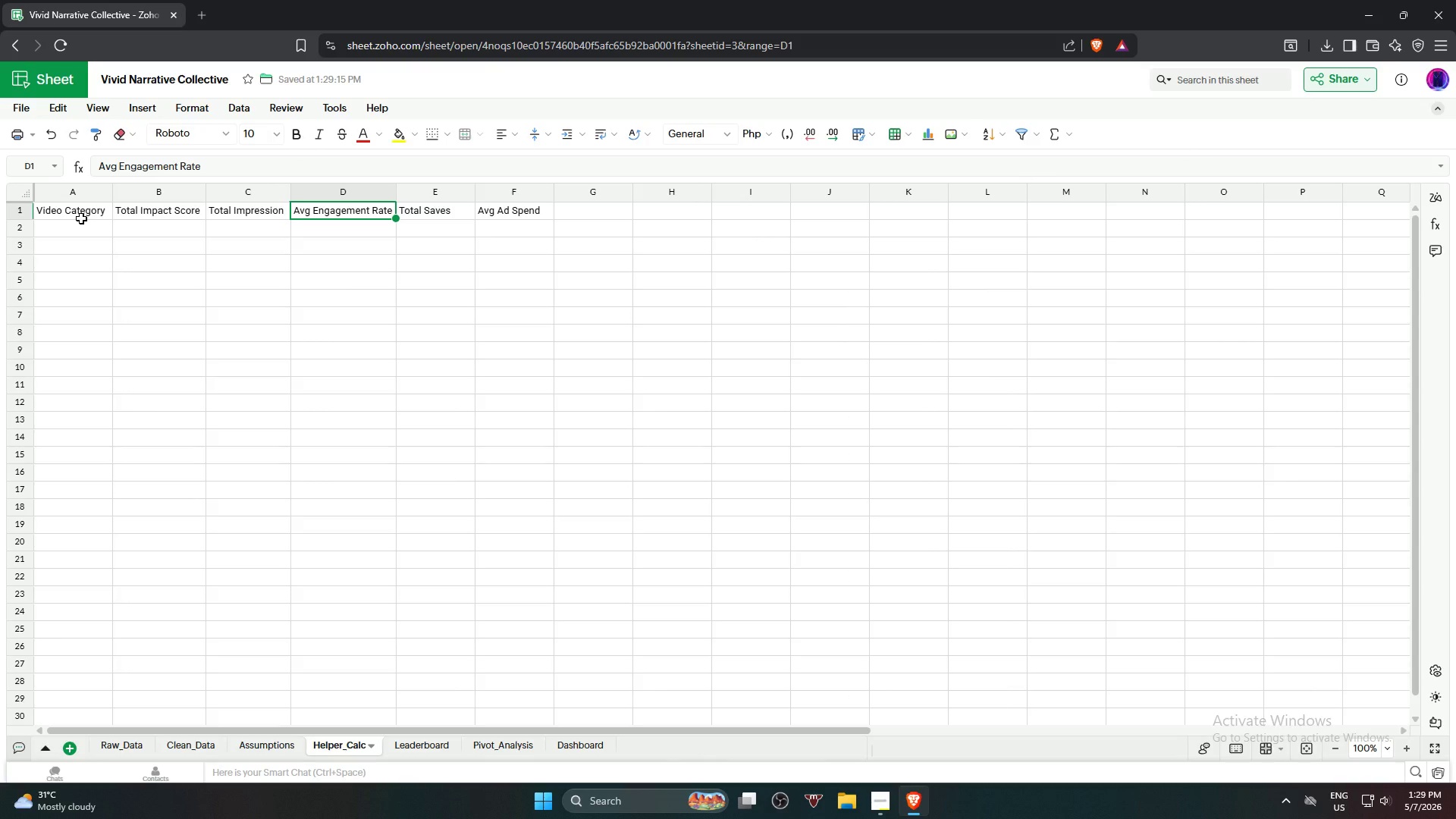 
key(ArrowRight)
 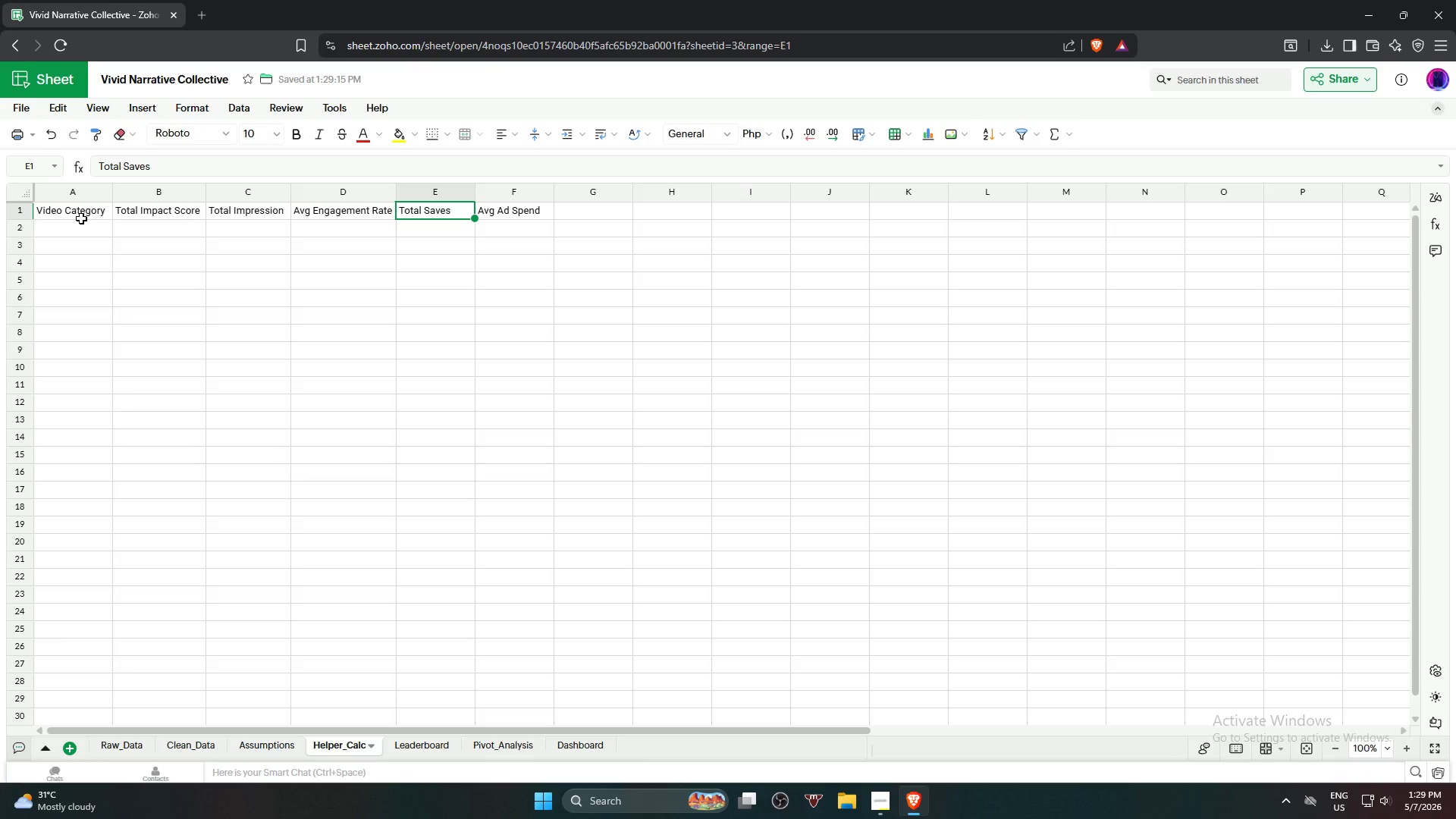 
key(ArrowRight)
 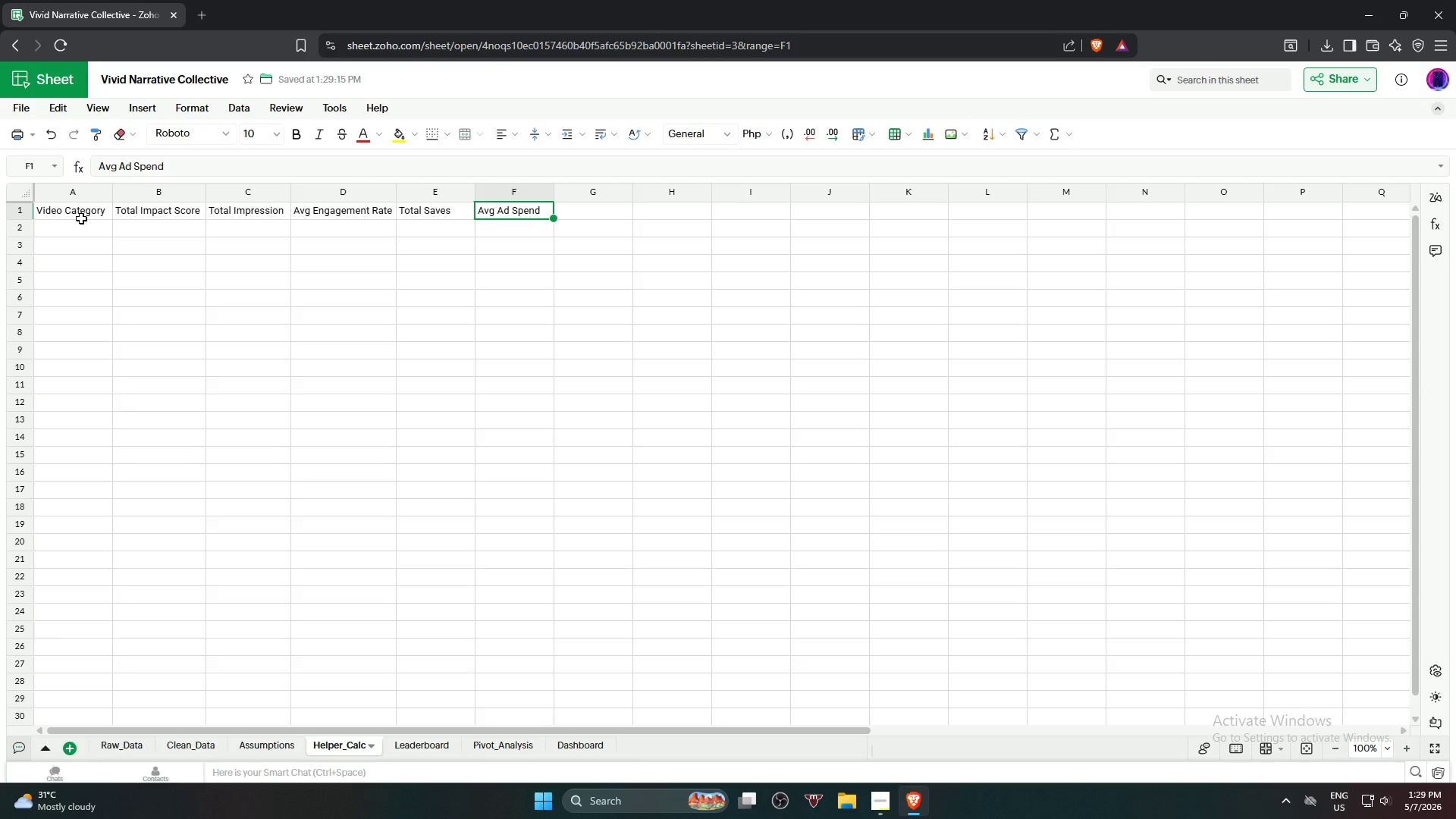 
key(ArrowDown)
 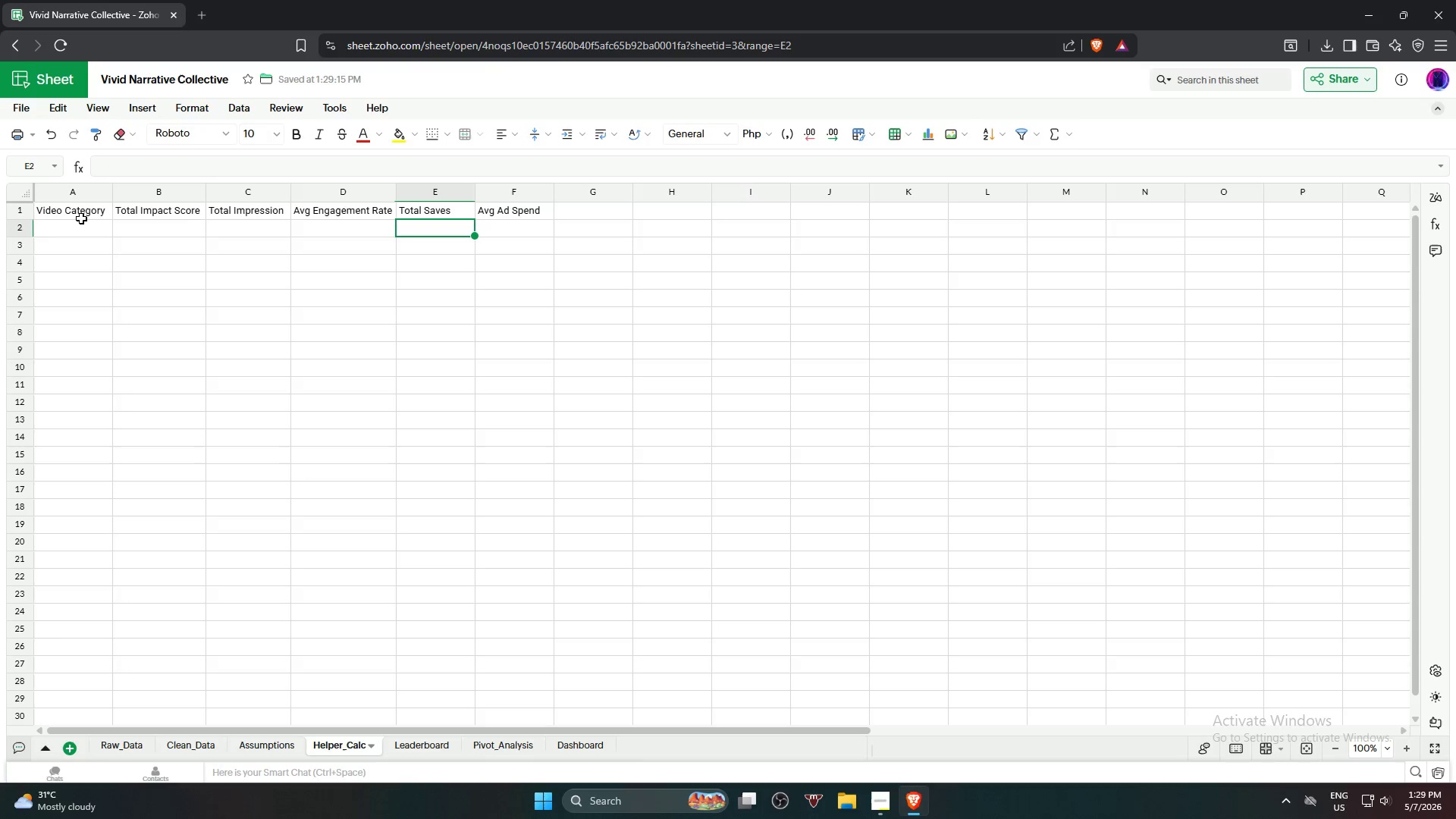 
key(ArrowLeft)
 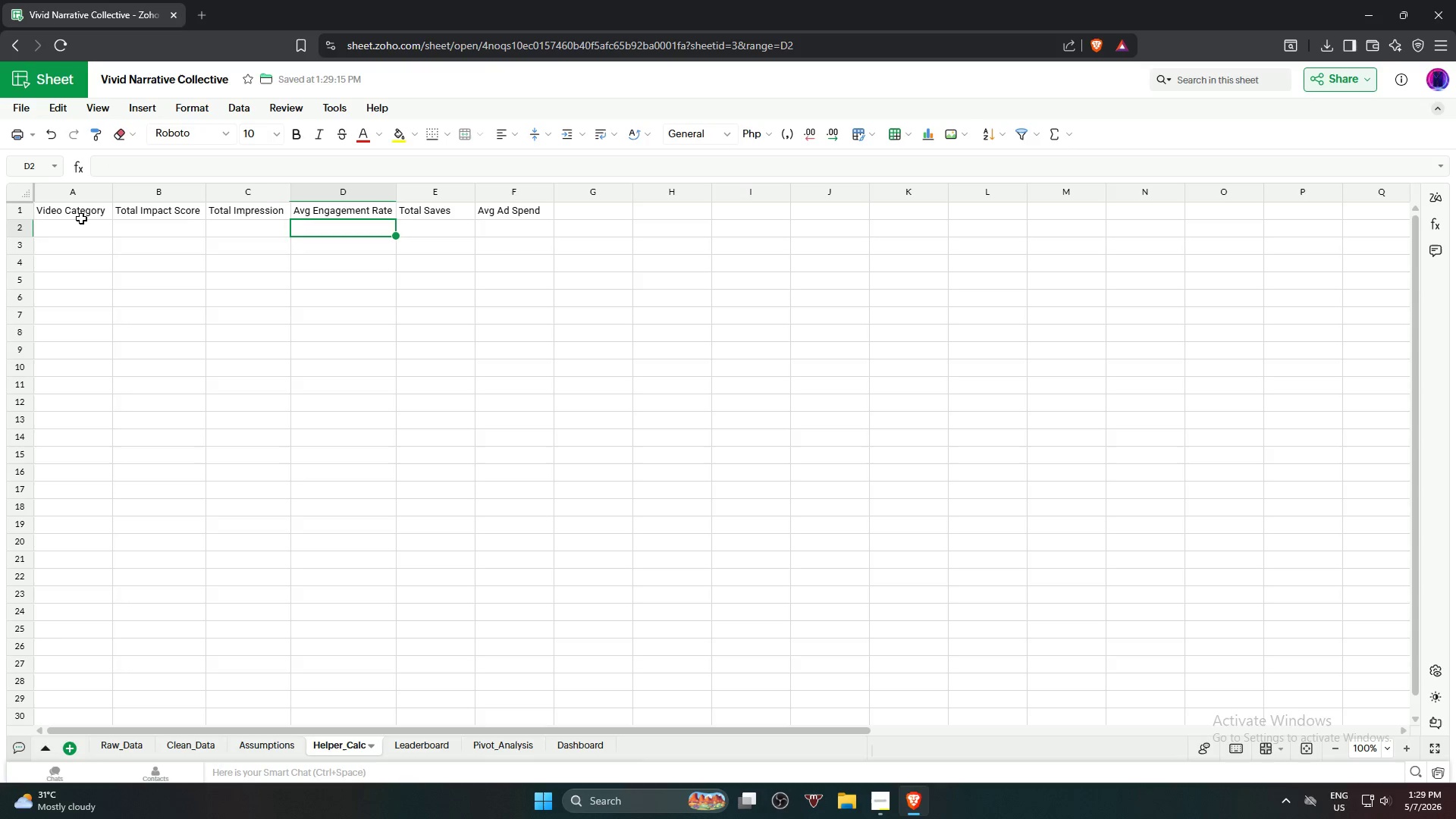 
key(ArrowLeft)
 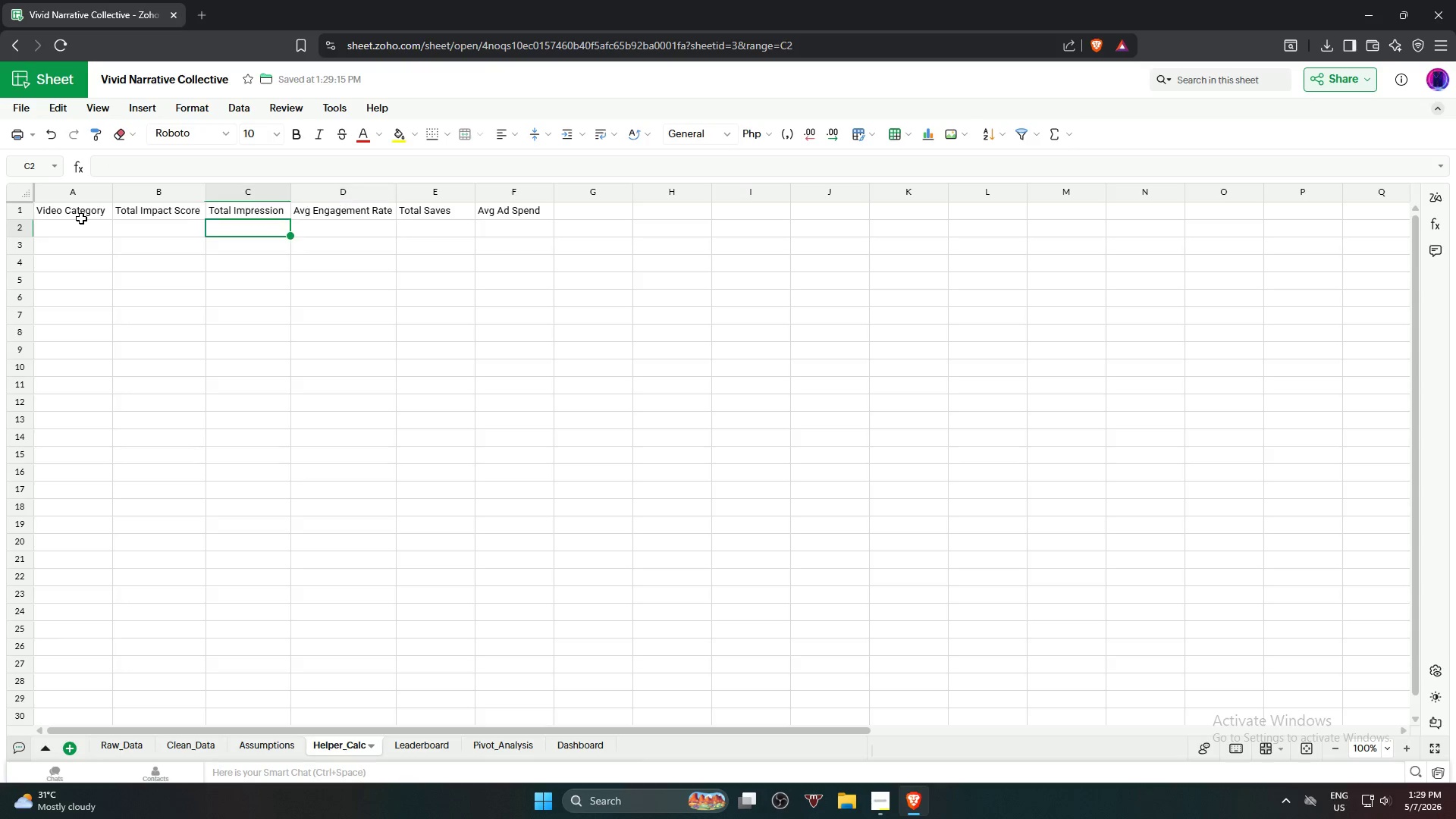 
key(ArrowLeft)
 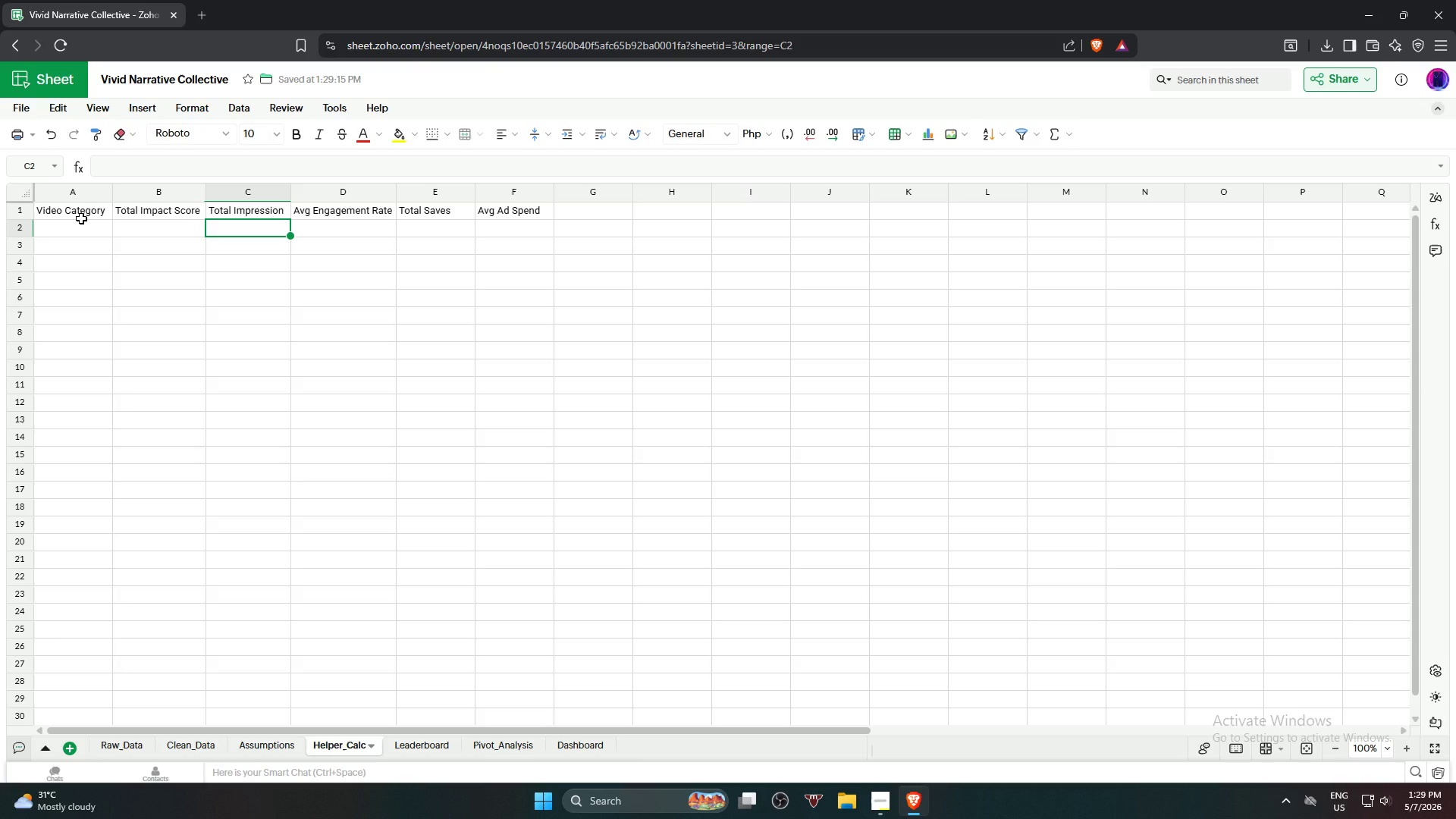 
key(ArrowLeft)
 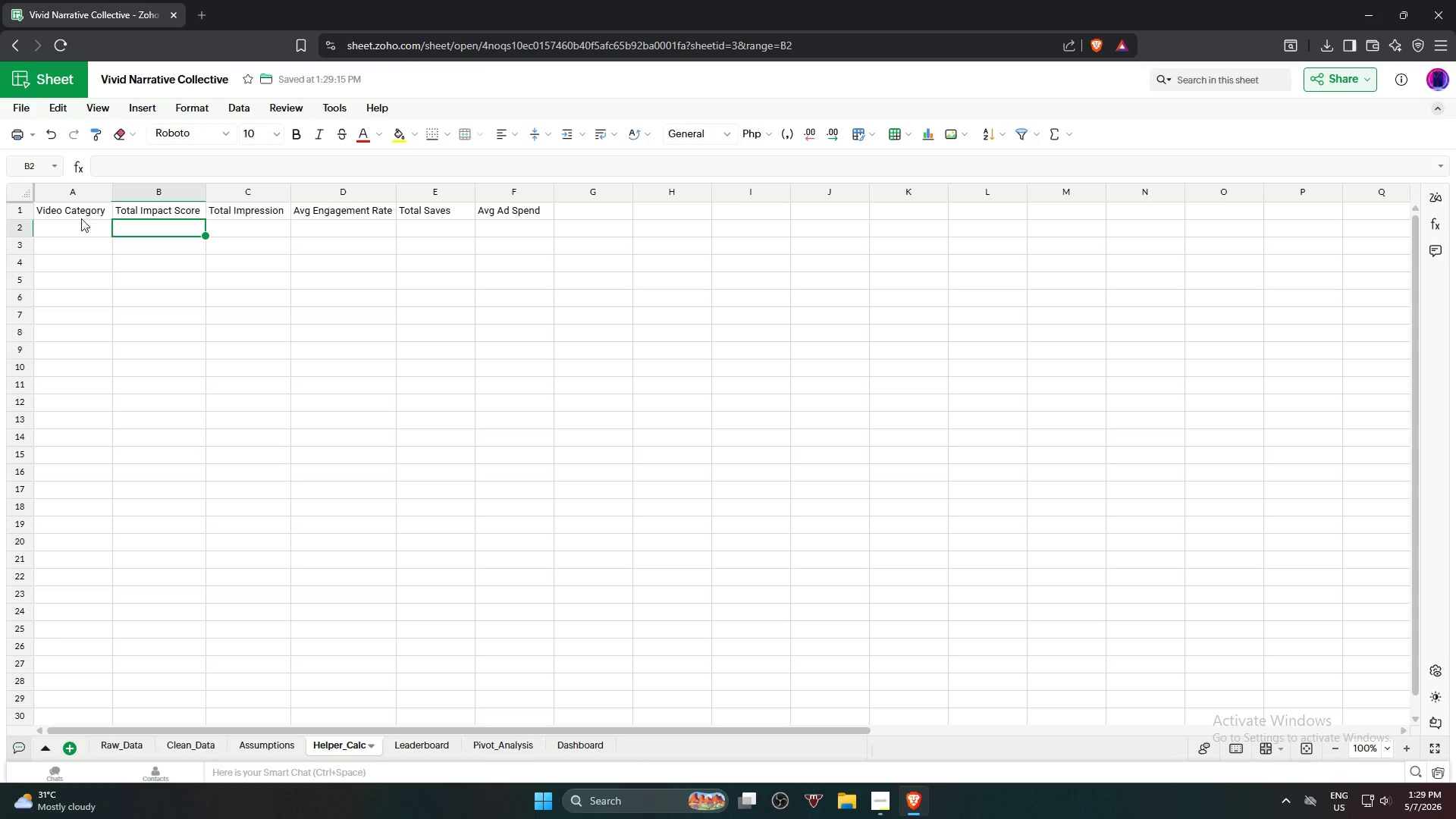 
key(ArrowLeft)
 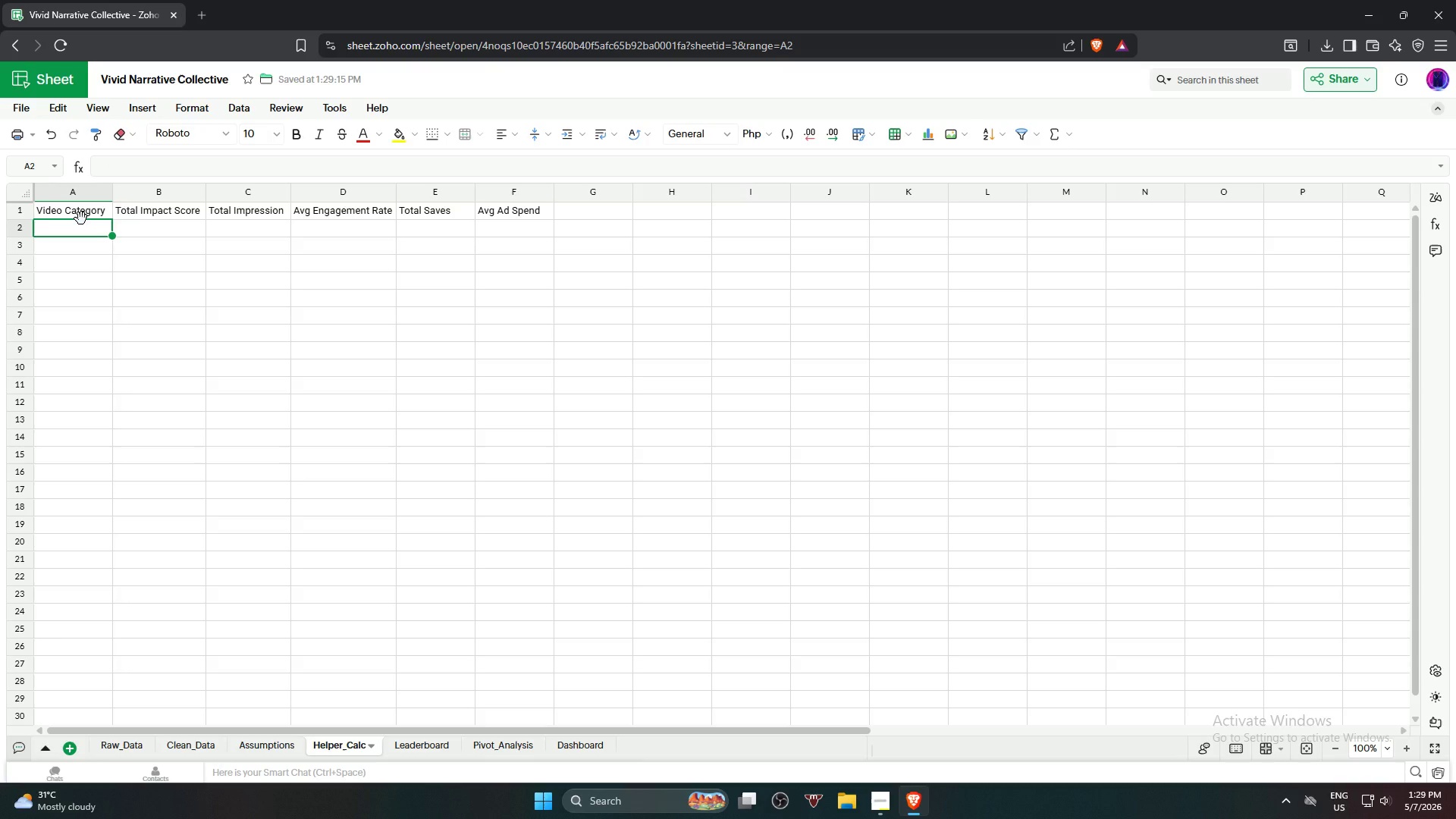 
type(As)
key(Backspace)
type(SMR)
 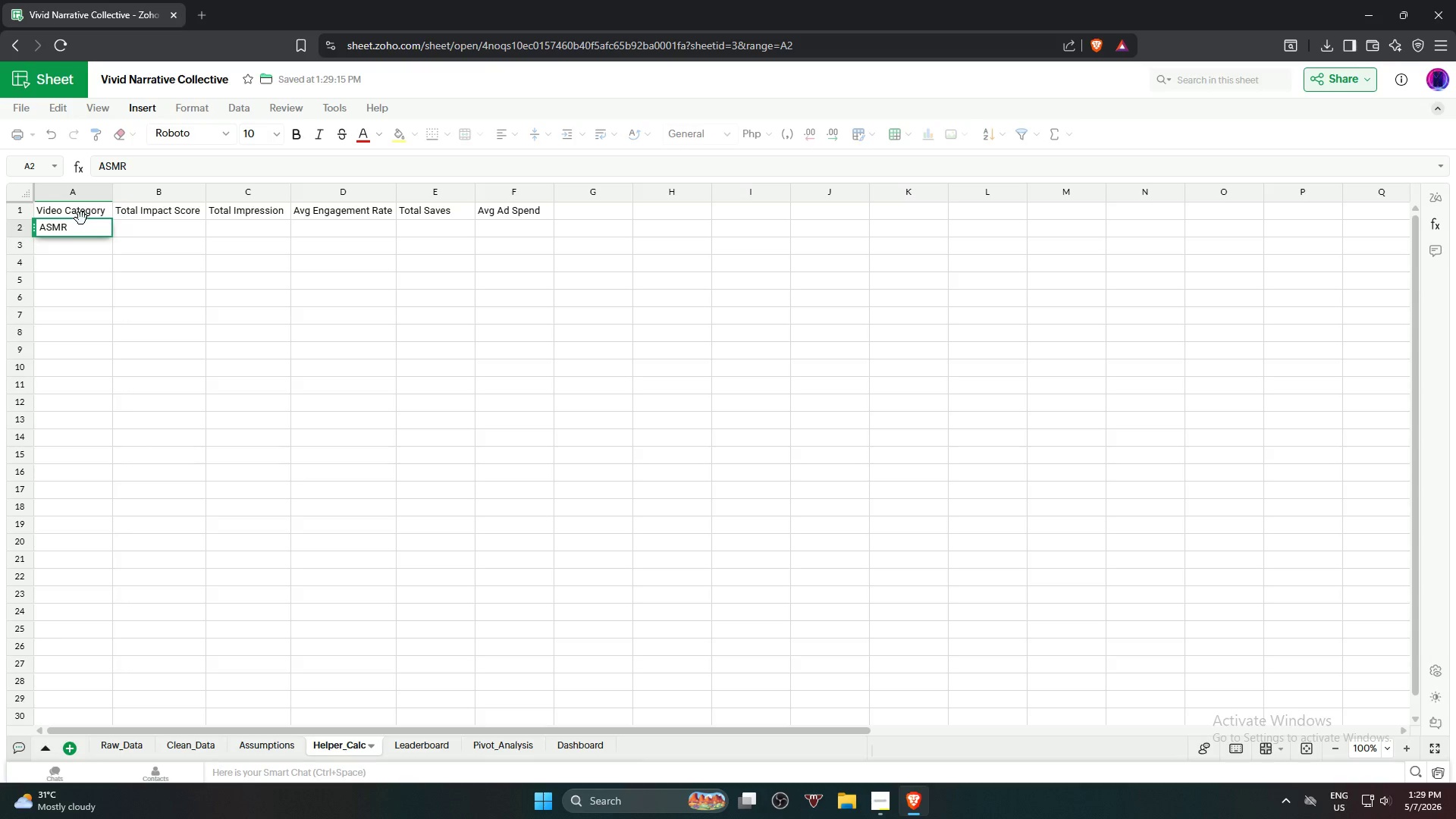 
key(ArrowDown)
 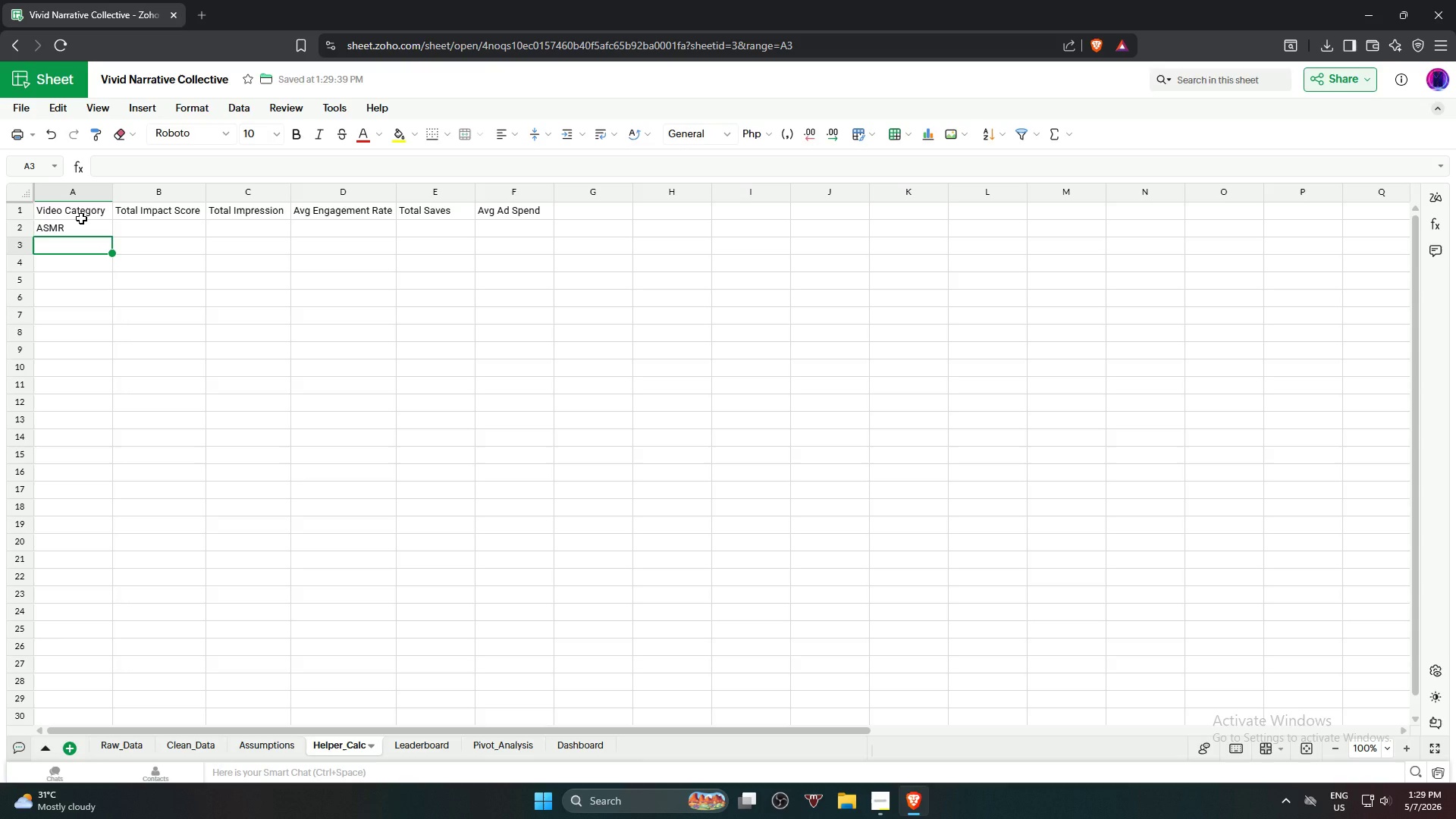 
type(POV)
 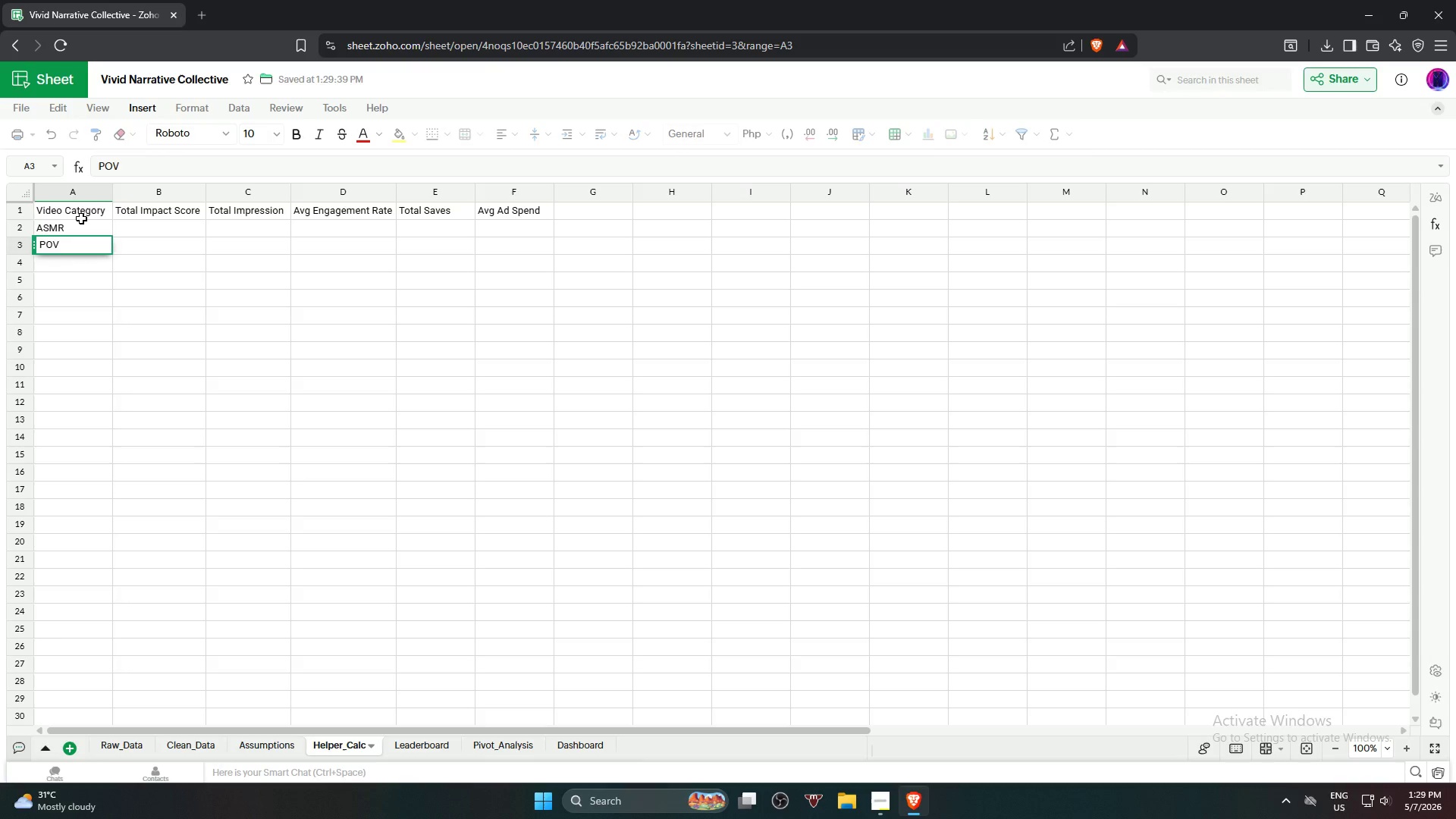 
key(ArrowDown)
 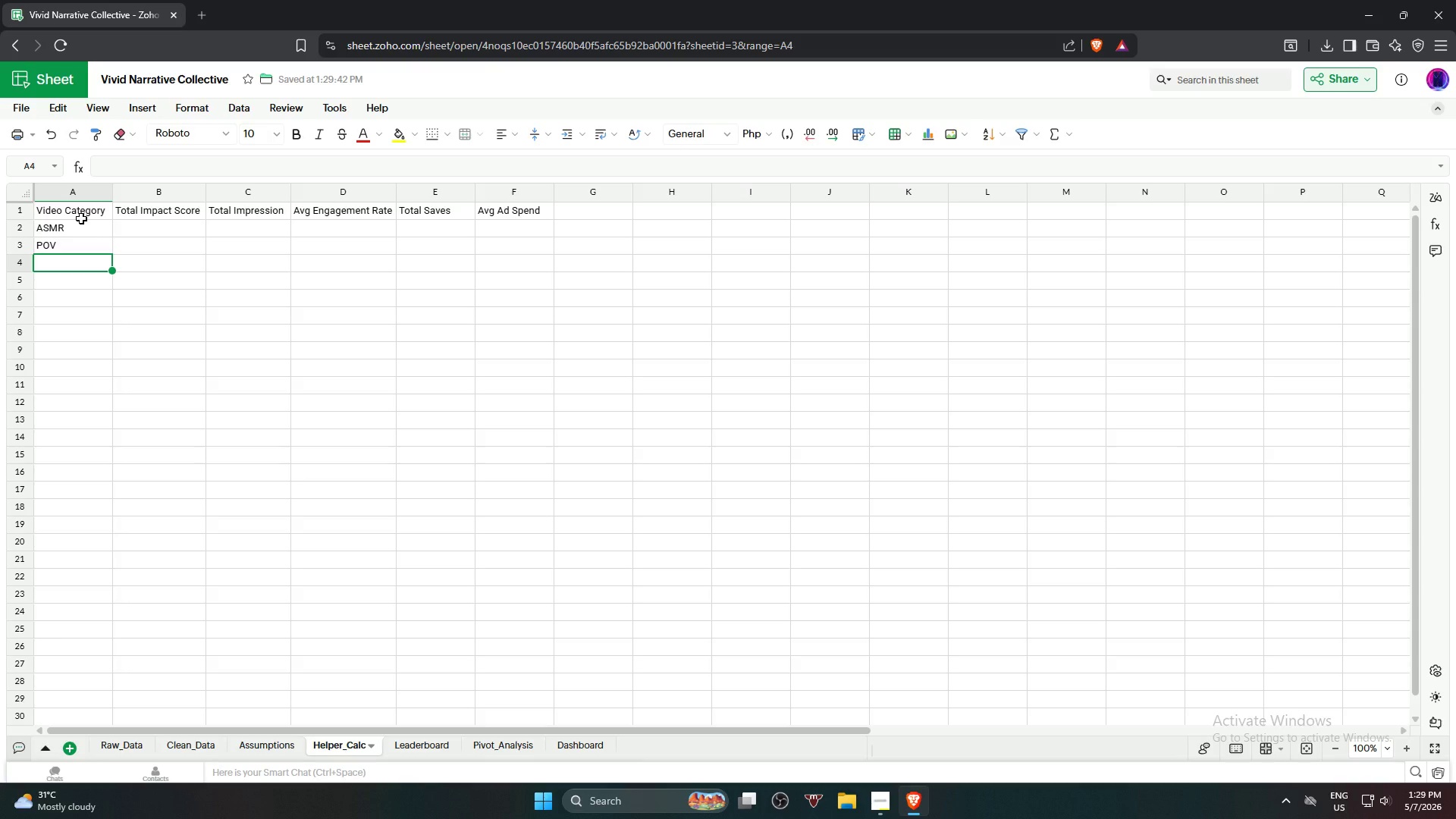 
type(Educational)
 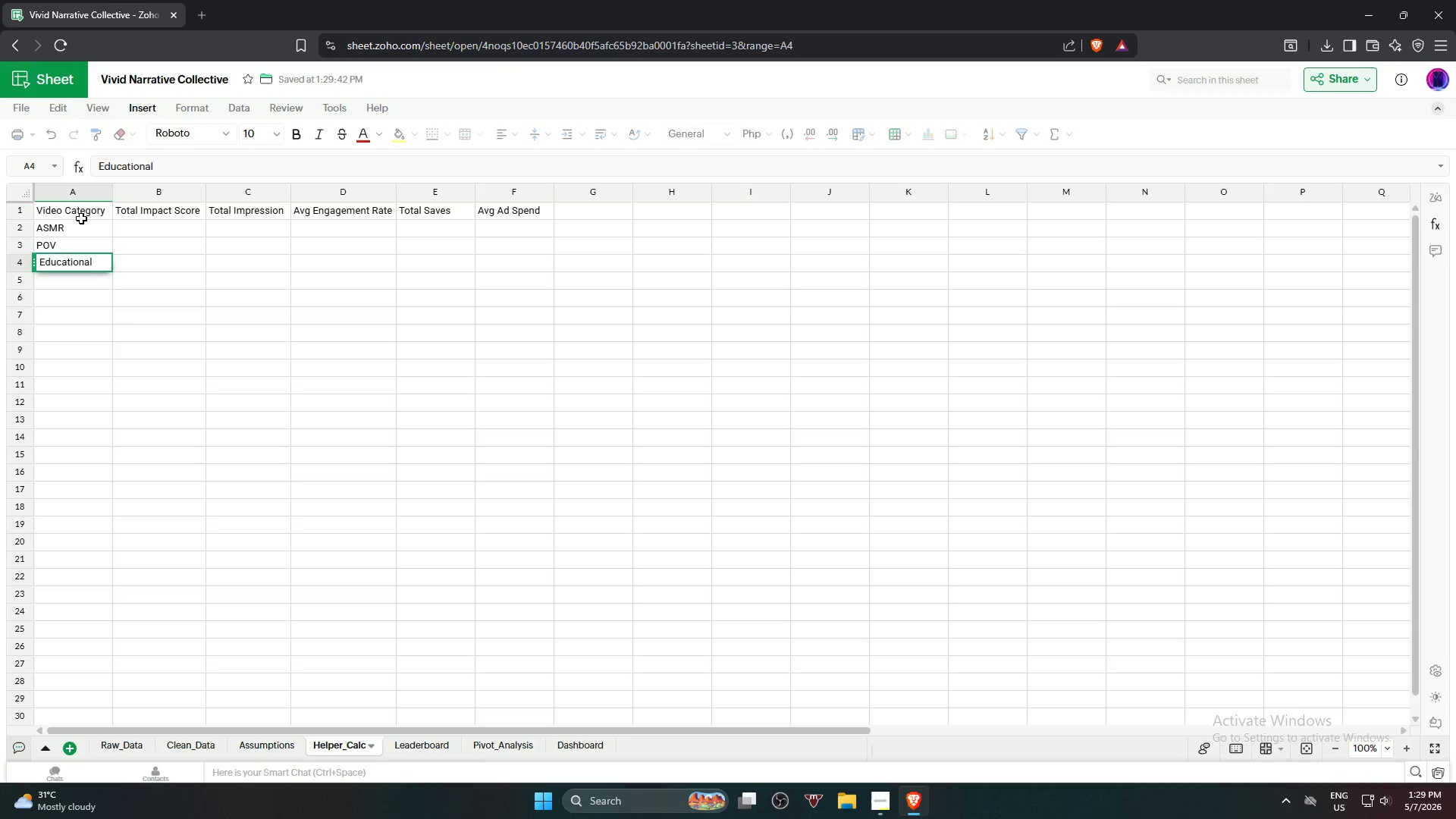 
key(ArrowDown)
 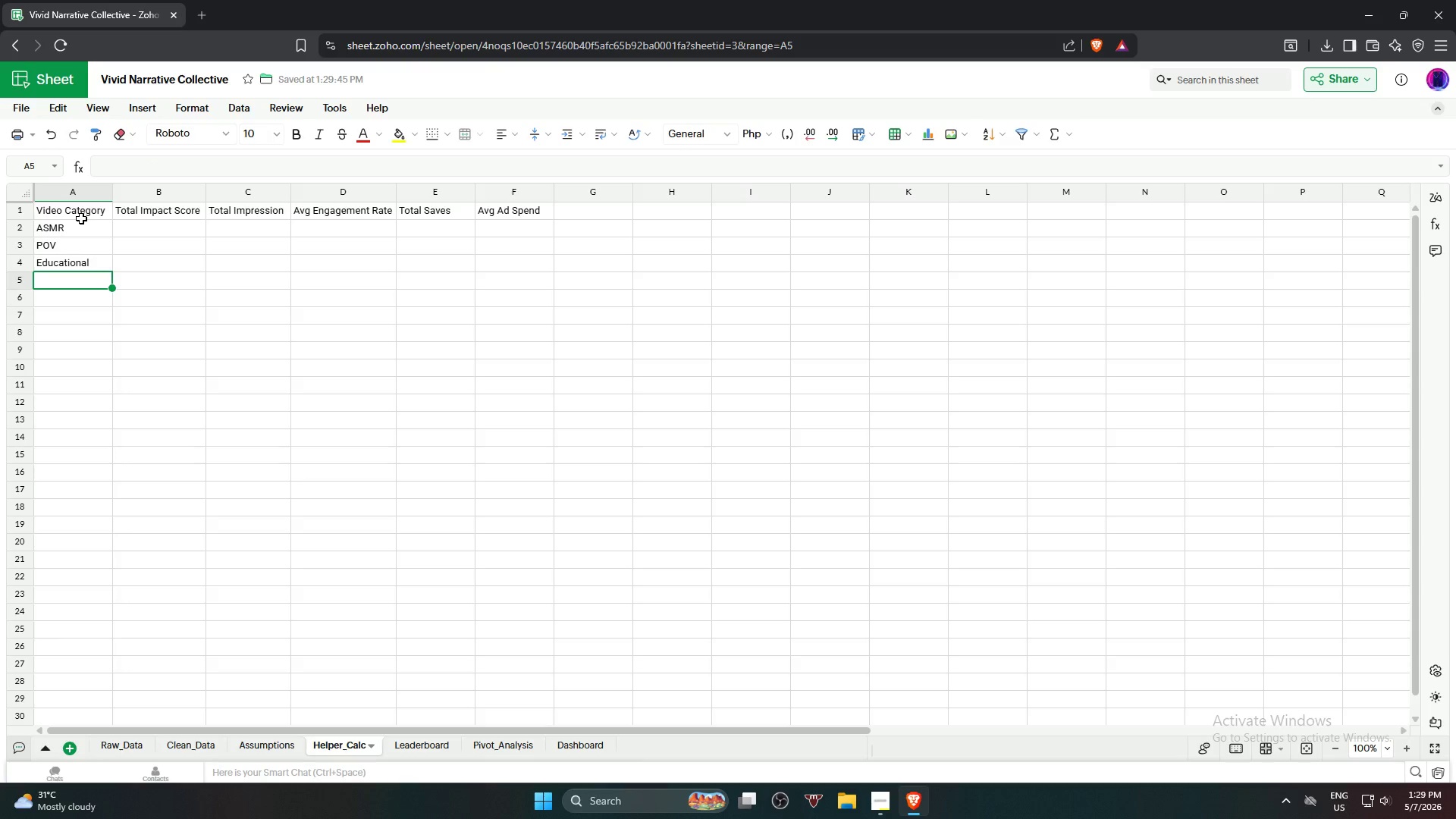 
type(Behind Th)
key(Backspace)
key(Backspace)
type(the Scenes)
 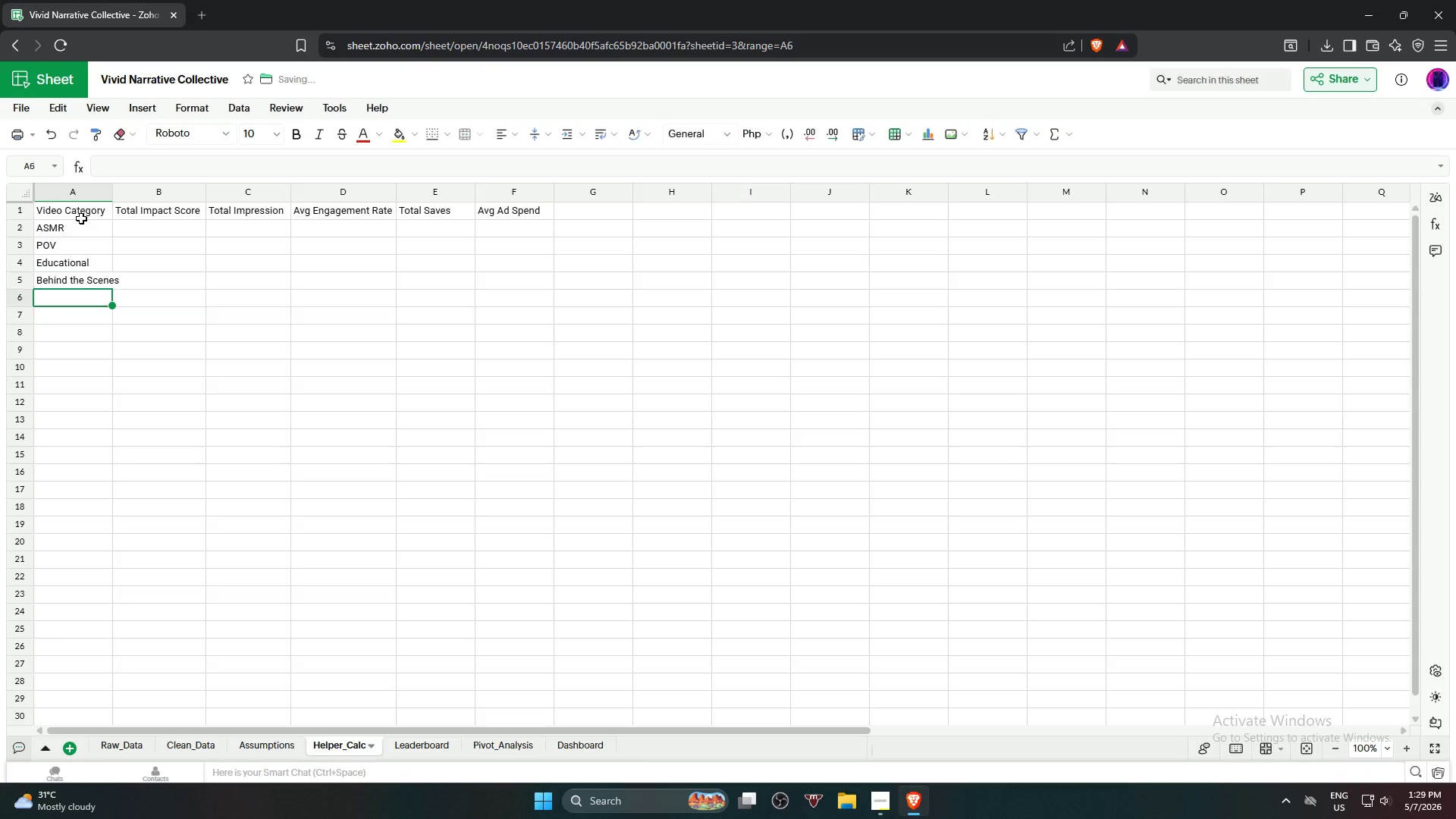 
key(Enter)
 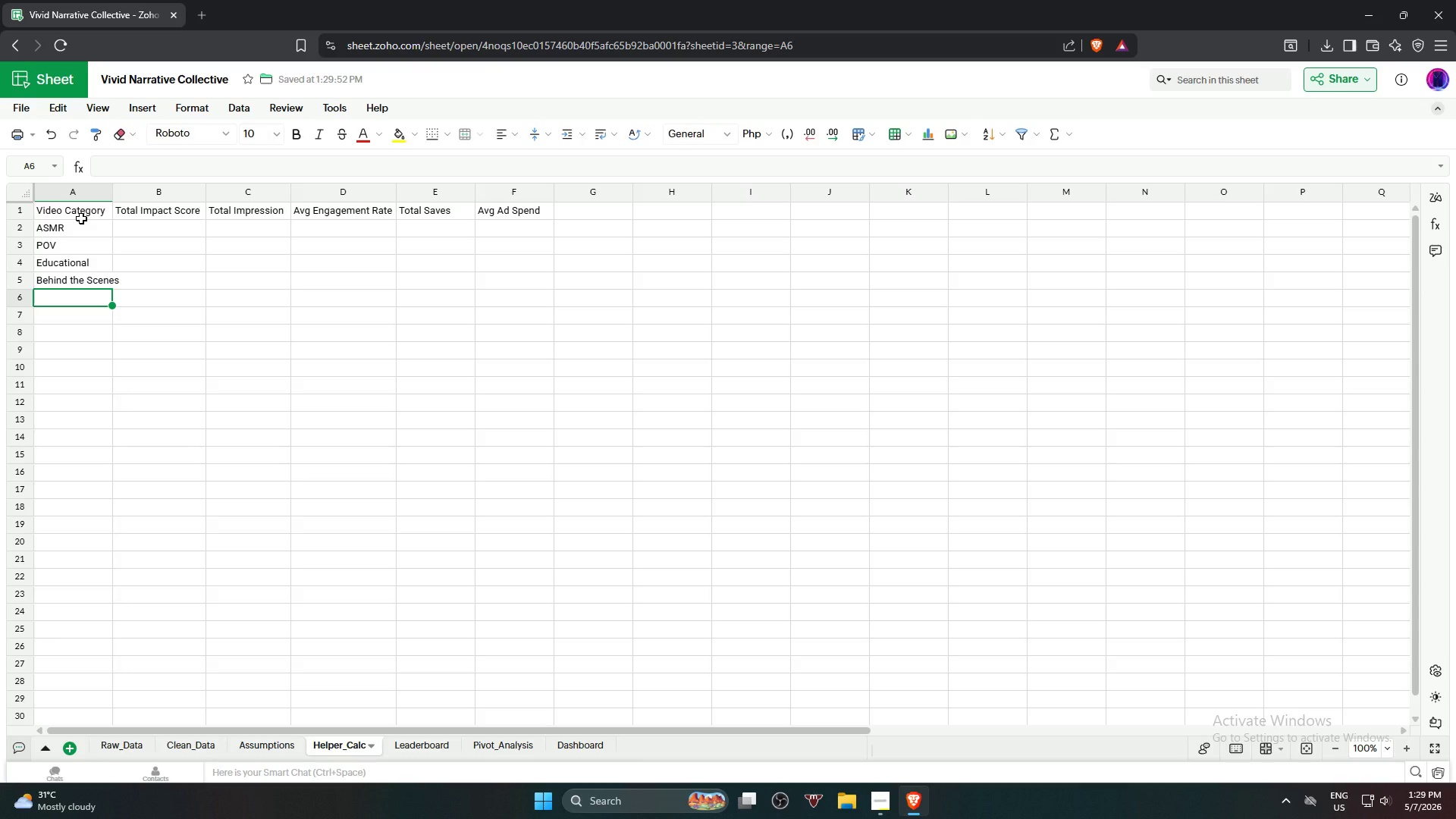 
type(Transformation)
 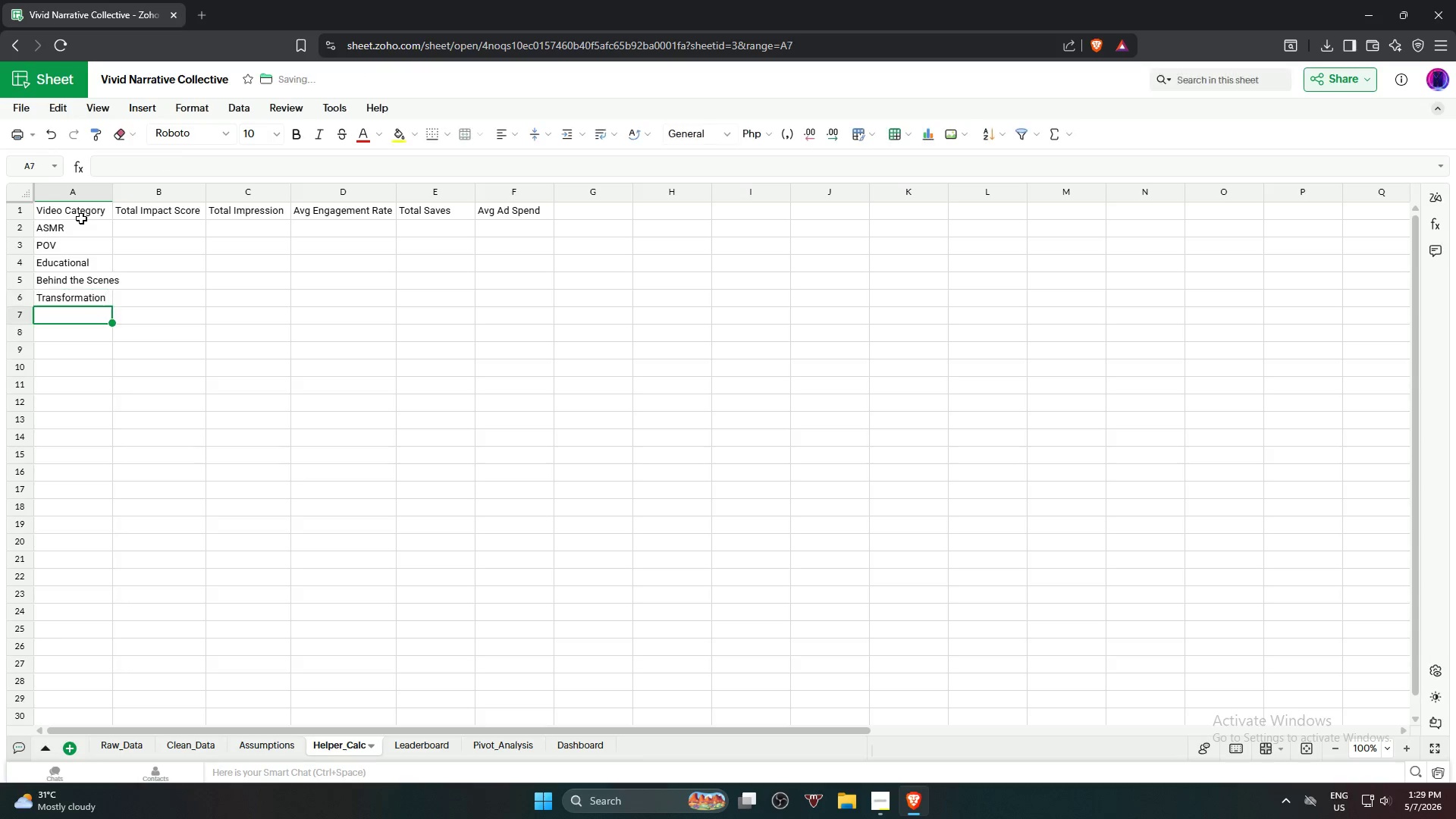 
key(Enter)
 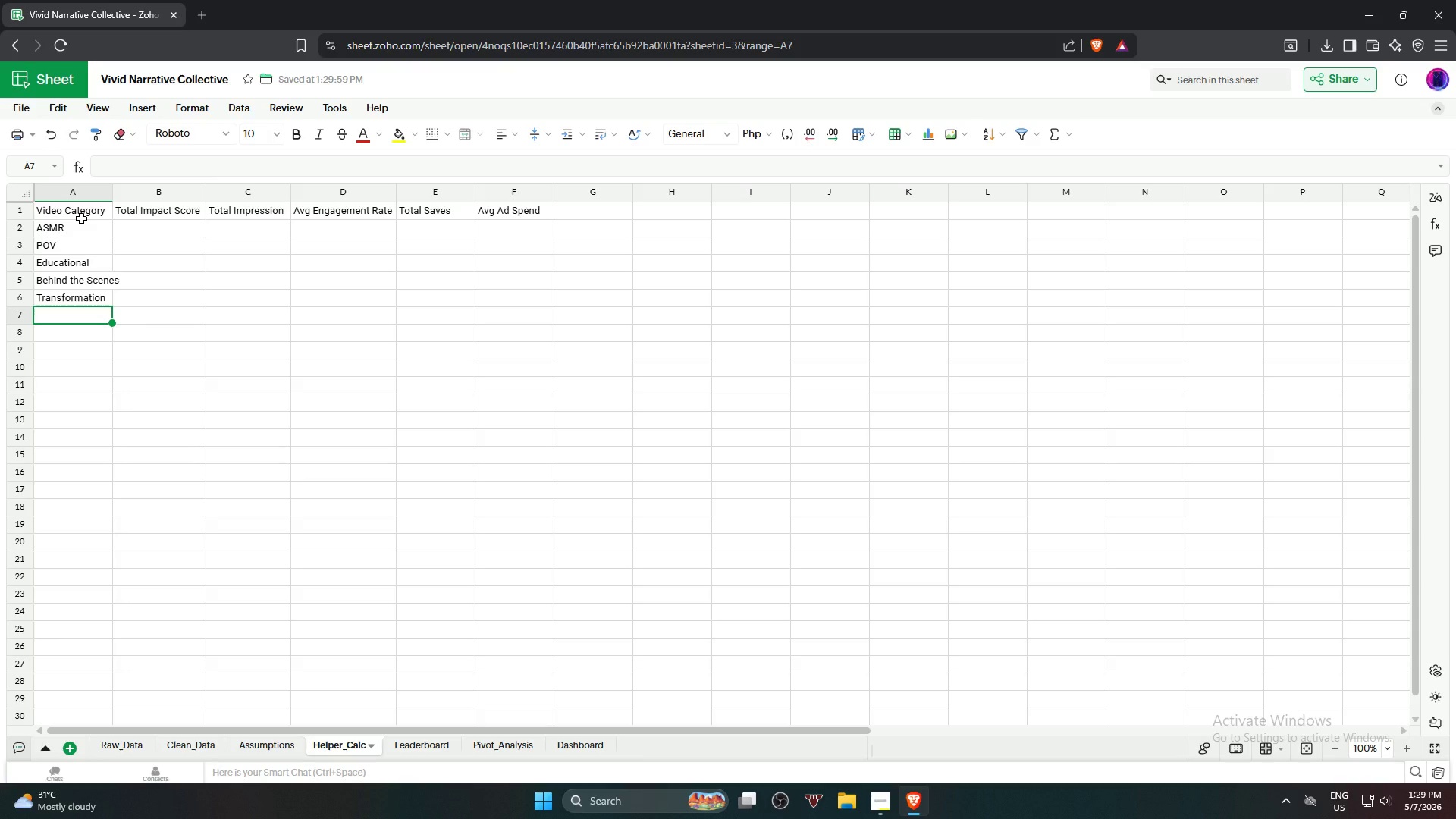 
type(Day in the li)
key(Backspace)
key(Backspace)
type(Life)
 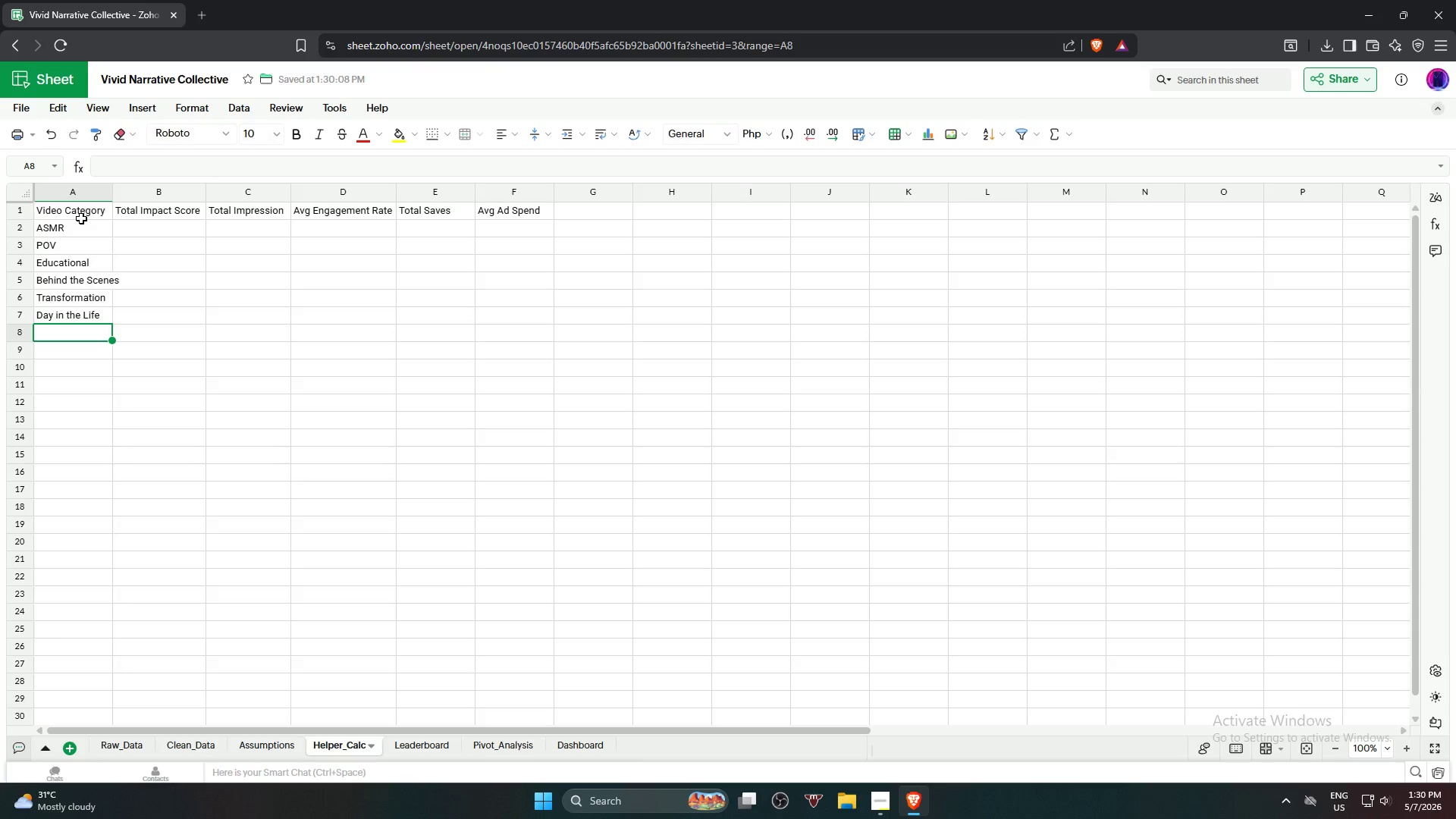 
 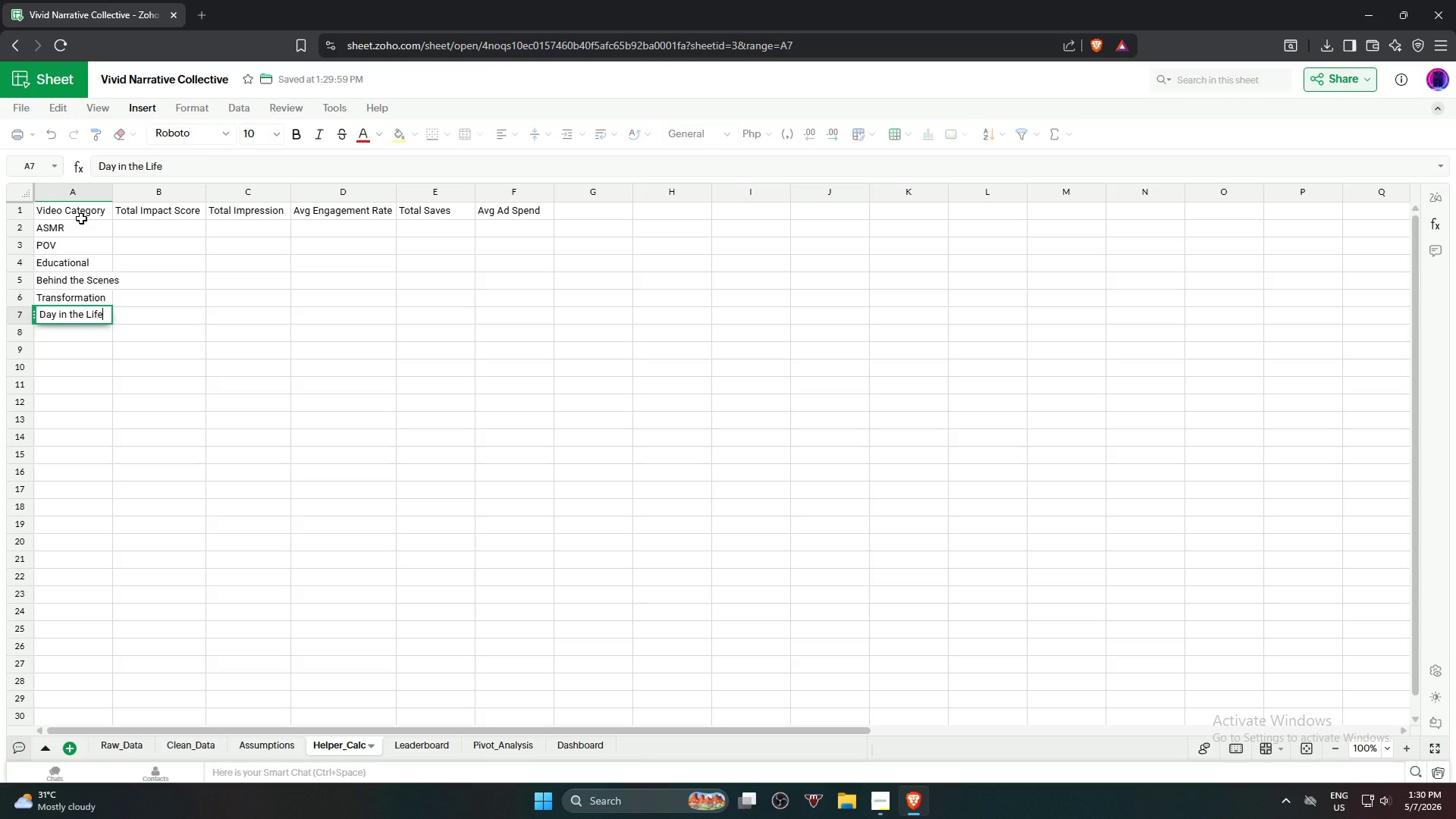 
key(Enter)
 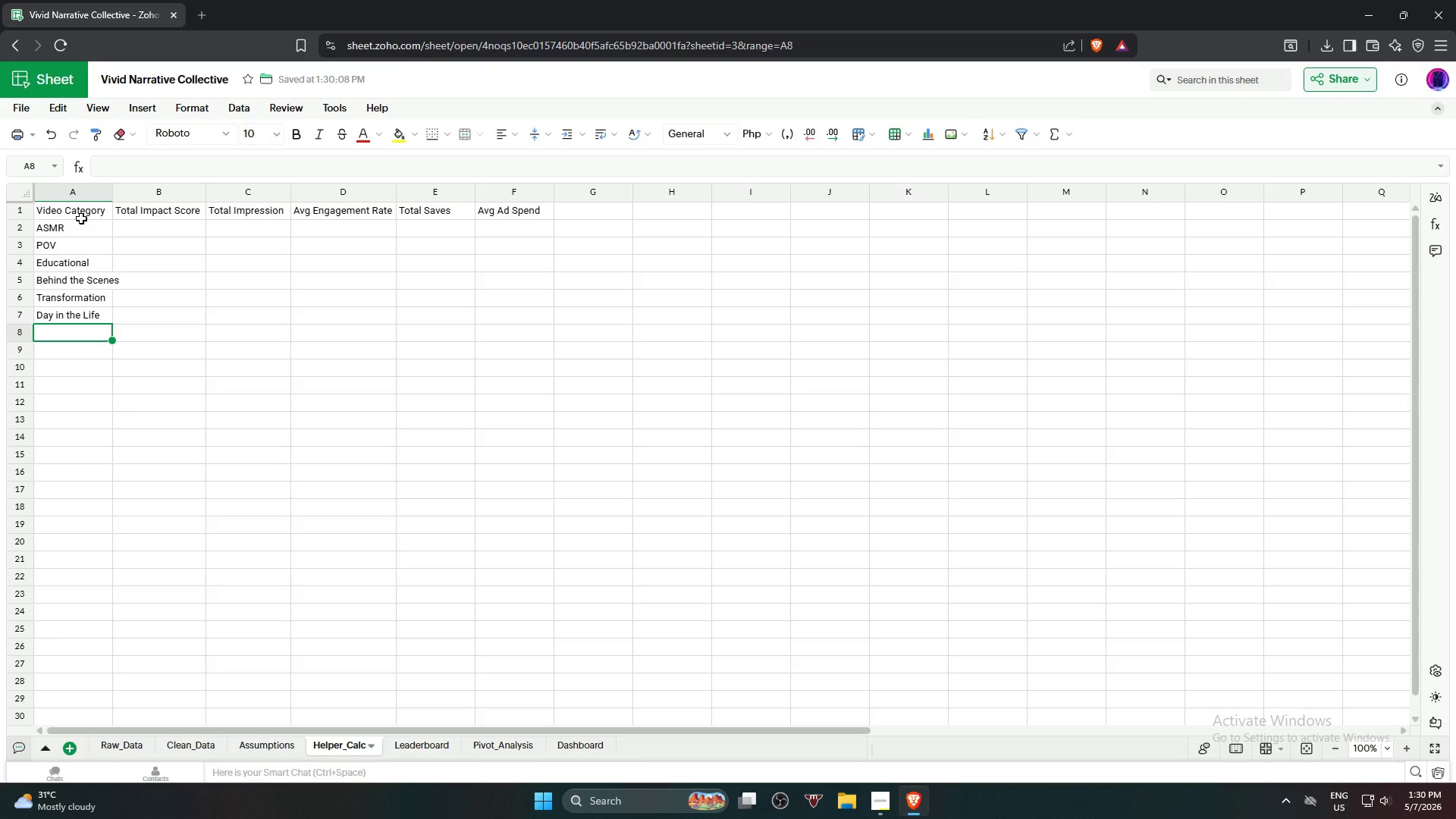 
type(Product re)
key(Backspace)
key(Backspace)
type(Rea)
key(Backspace)
type(veal)
 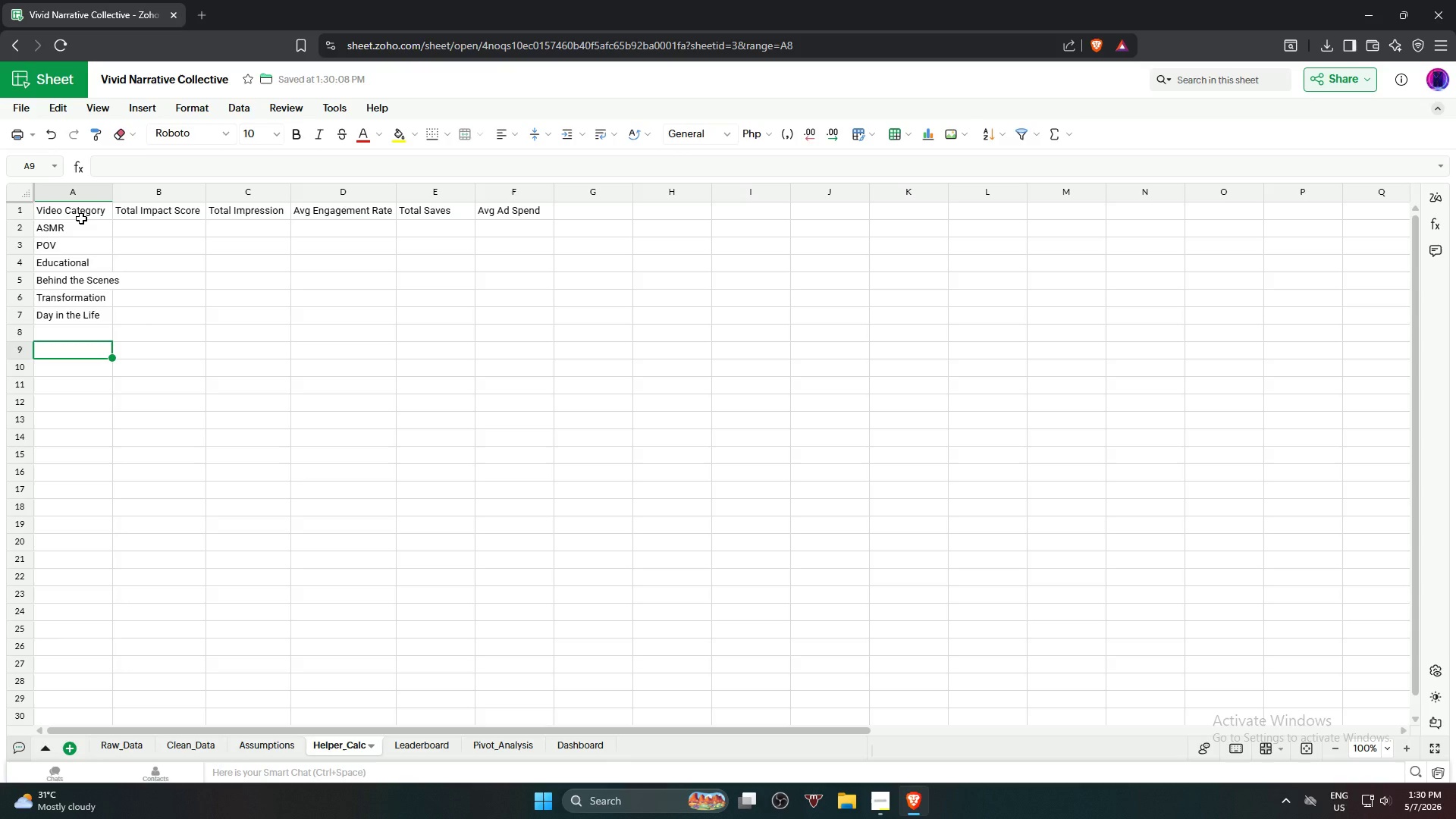 
key(Enter)
 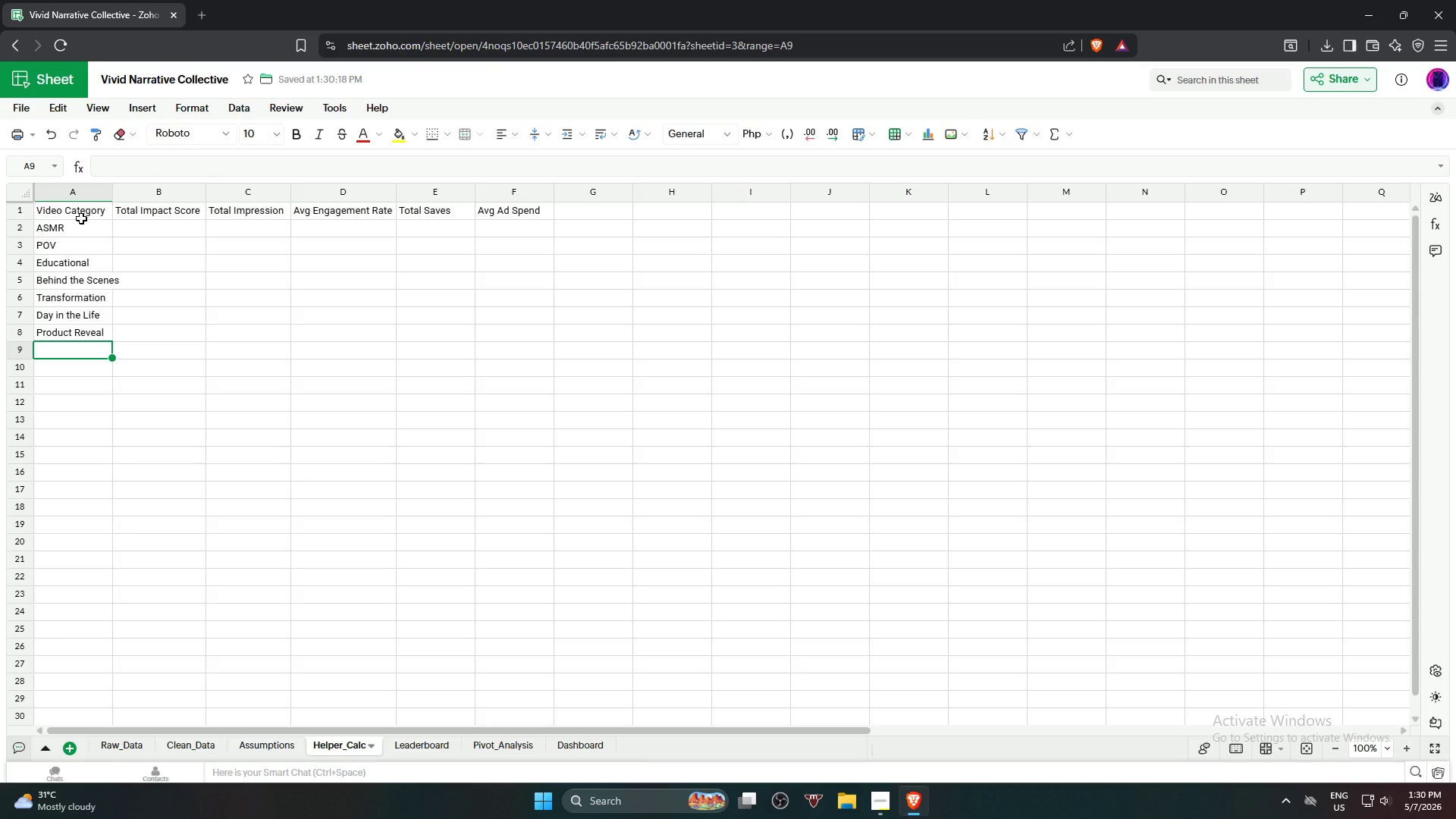 
type(Unboxing)
 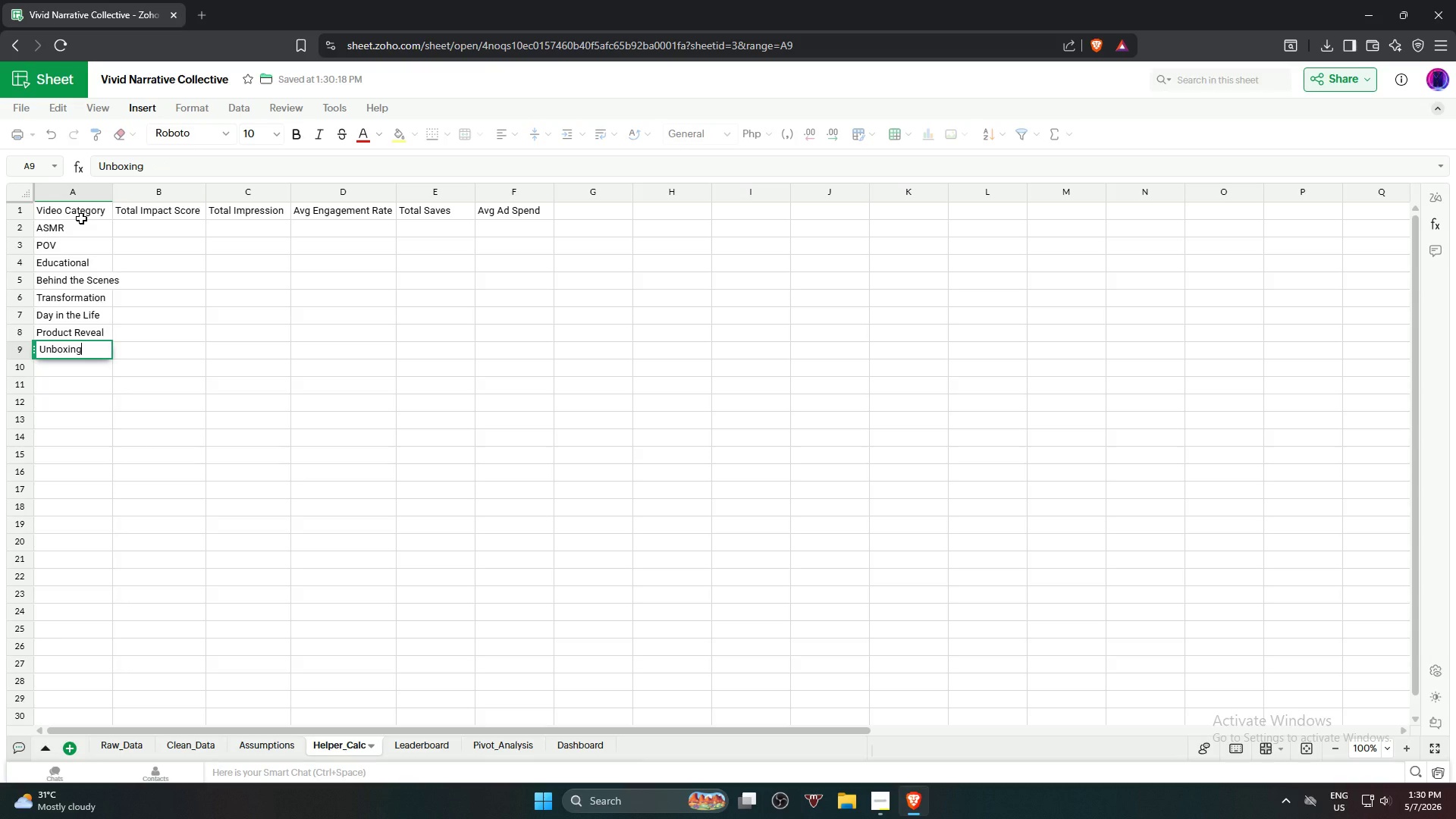 
key(Enter)
 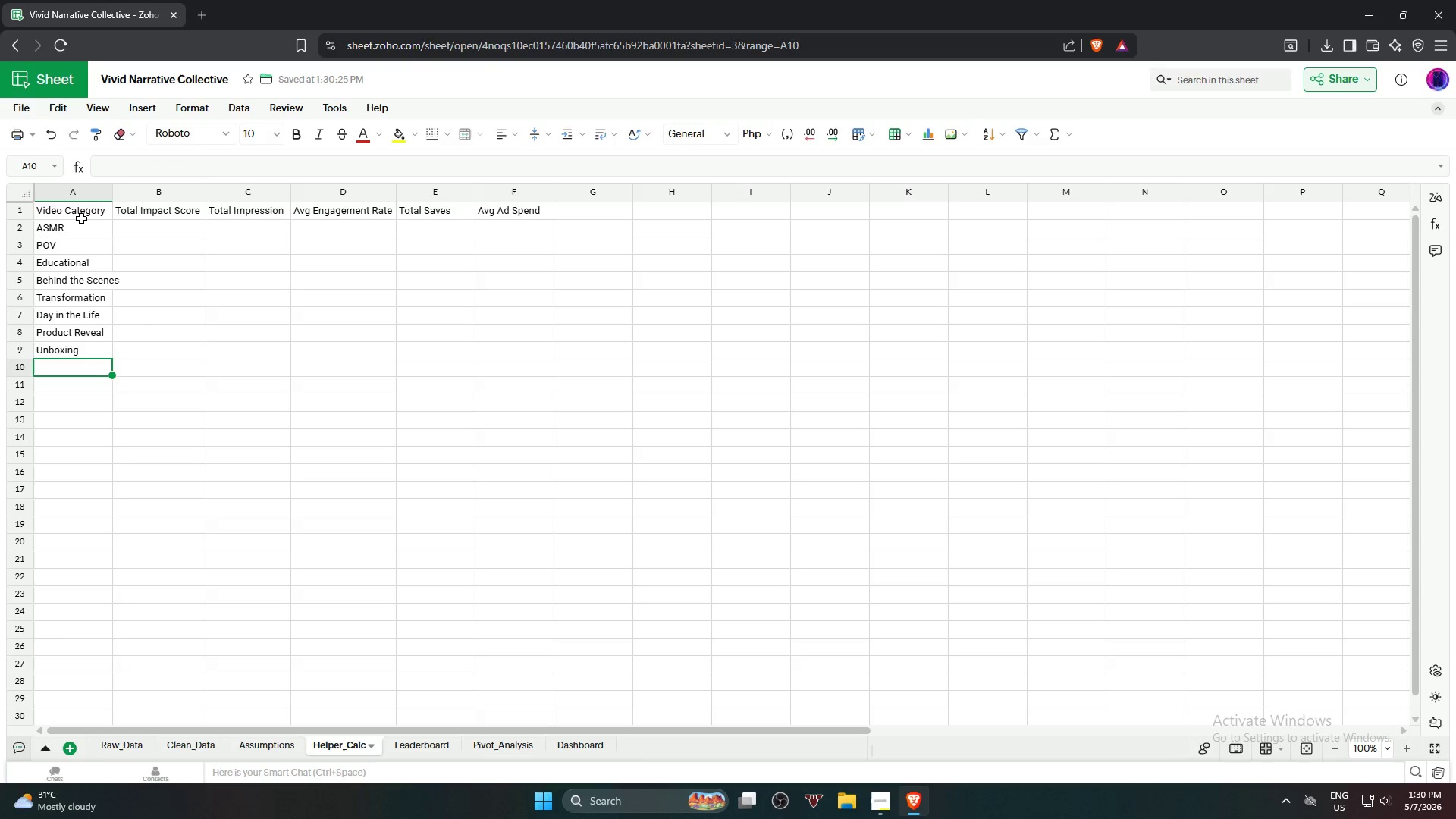 
type(Quick Tip)
 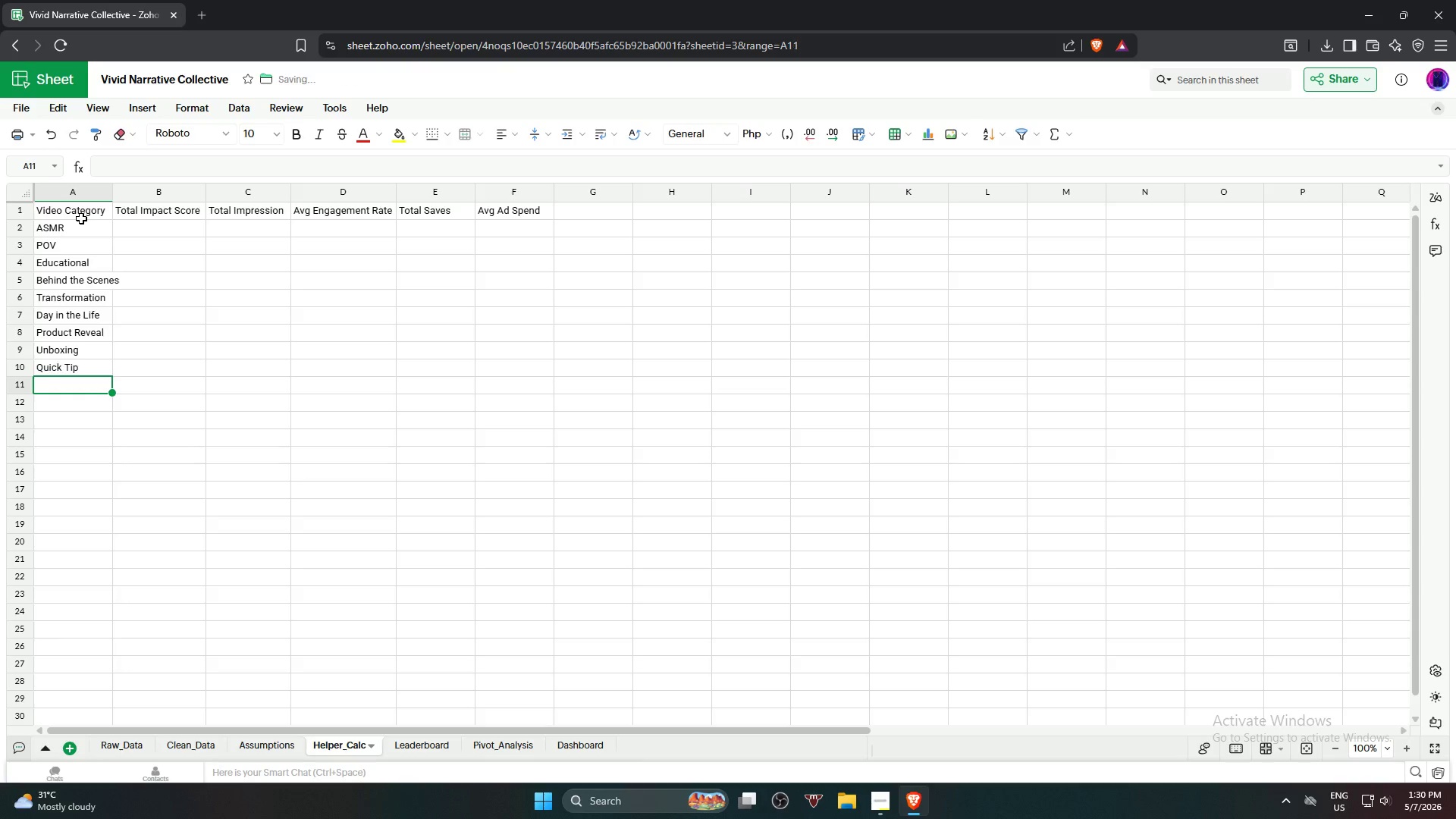 
 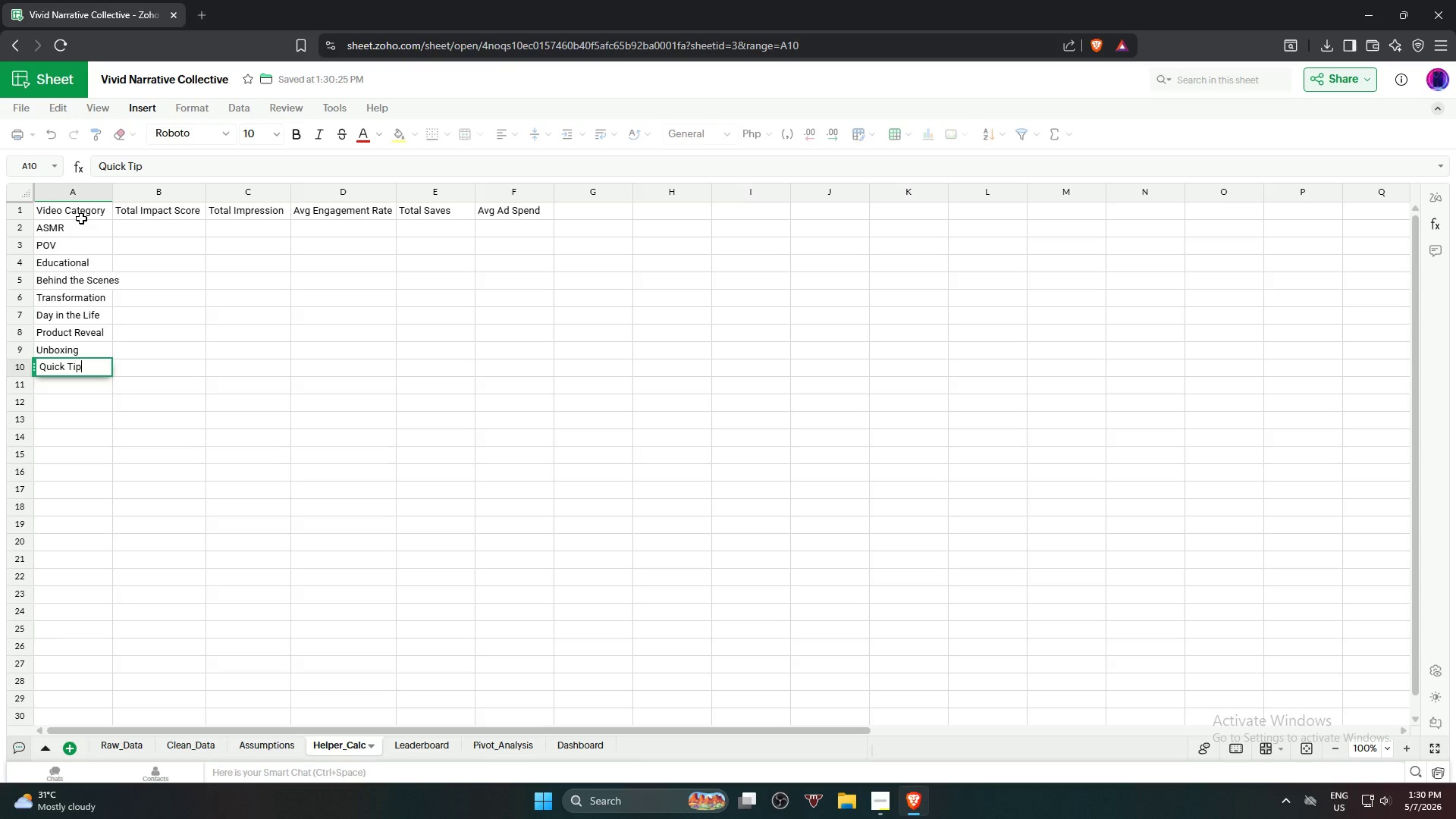 
key(Enter)
 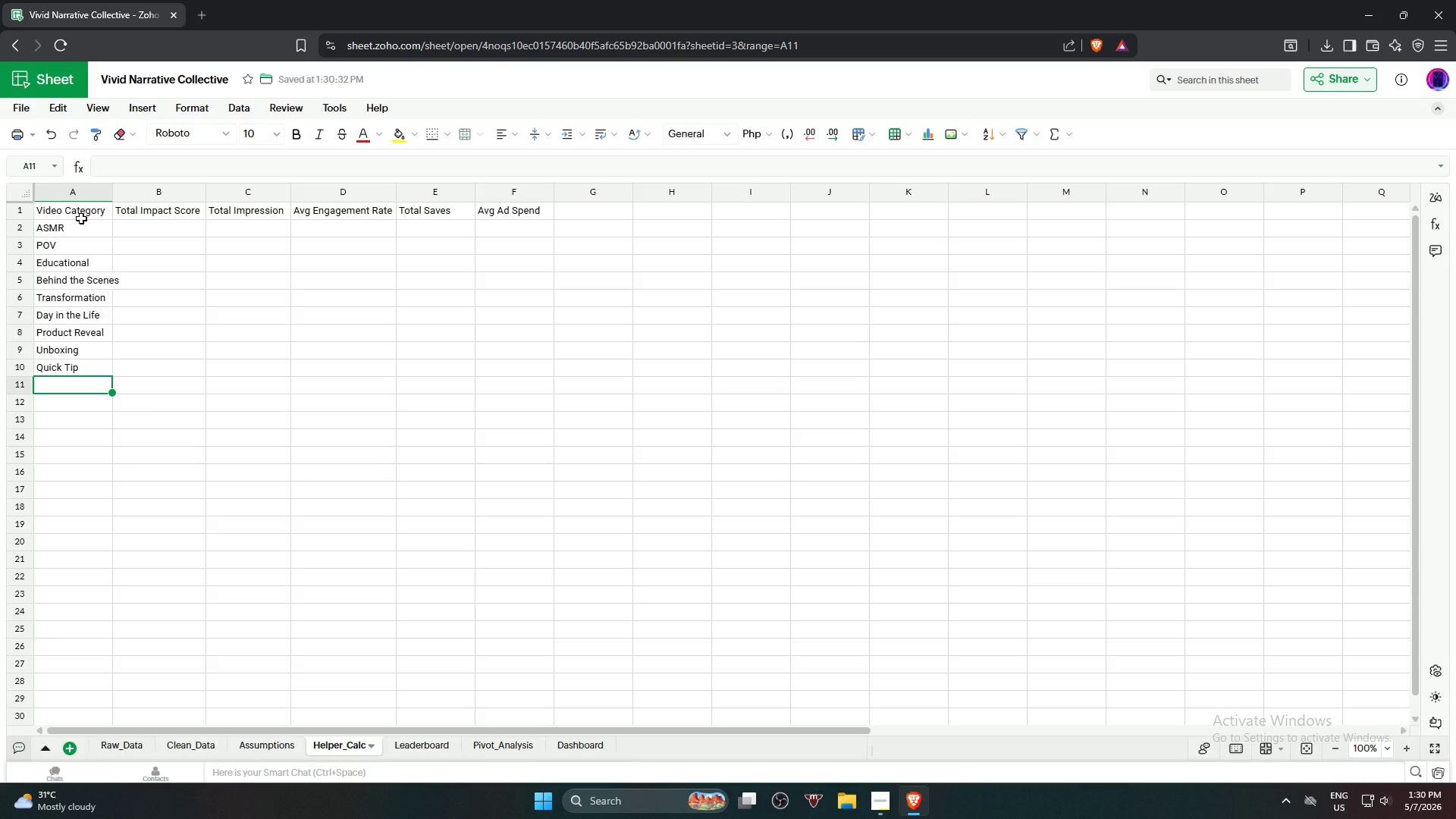 
type(Story )
key(Backspace)
type(T)
key(Backspace)
type(time)
 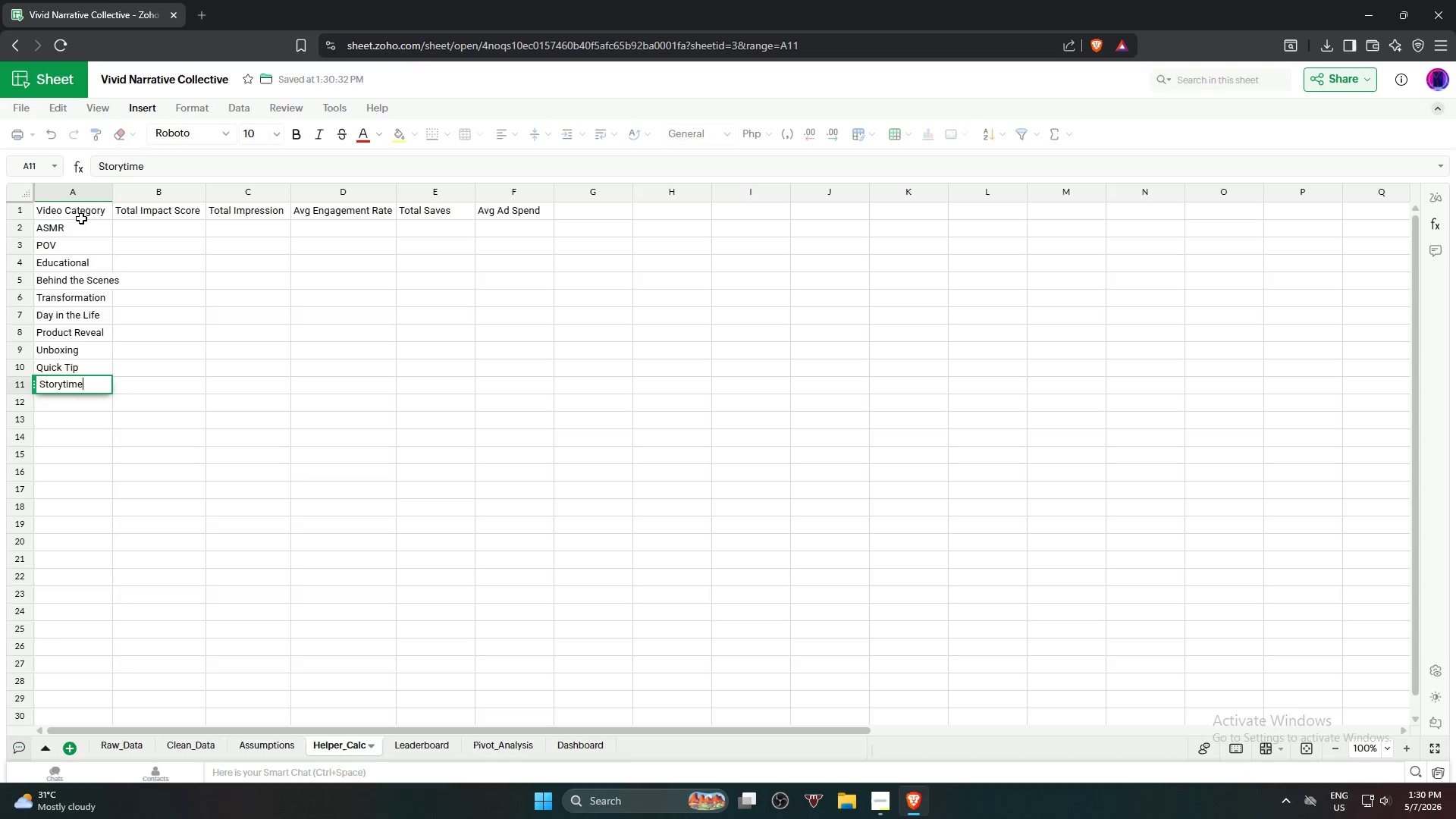 
key(Enter)
 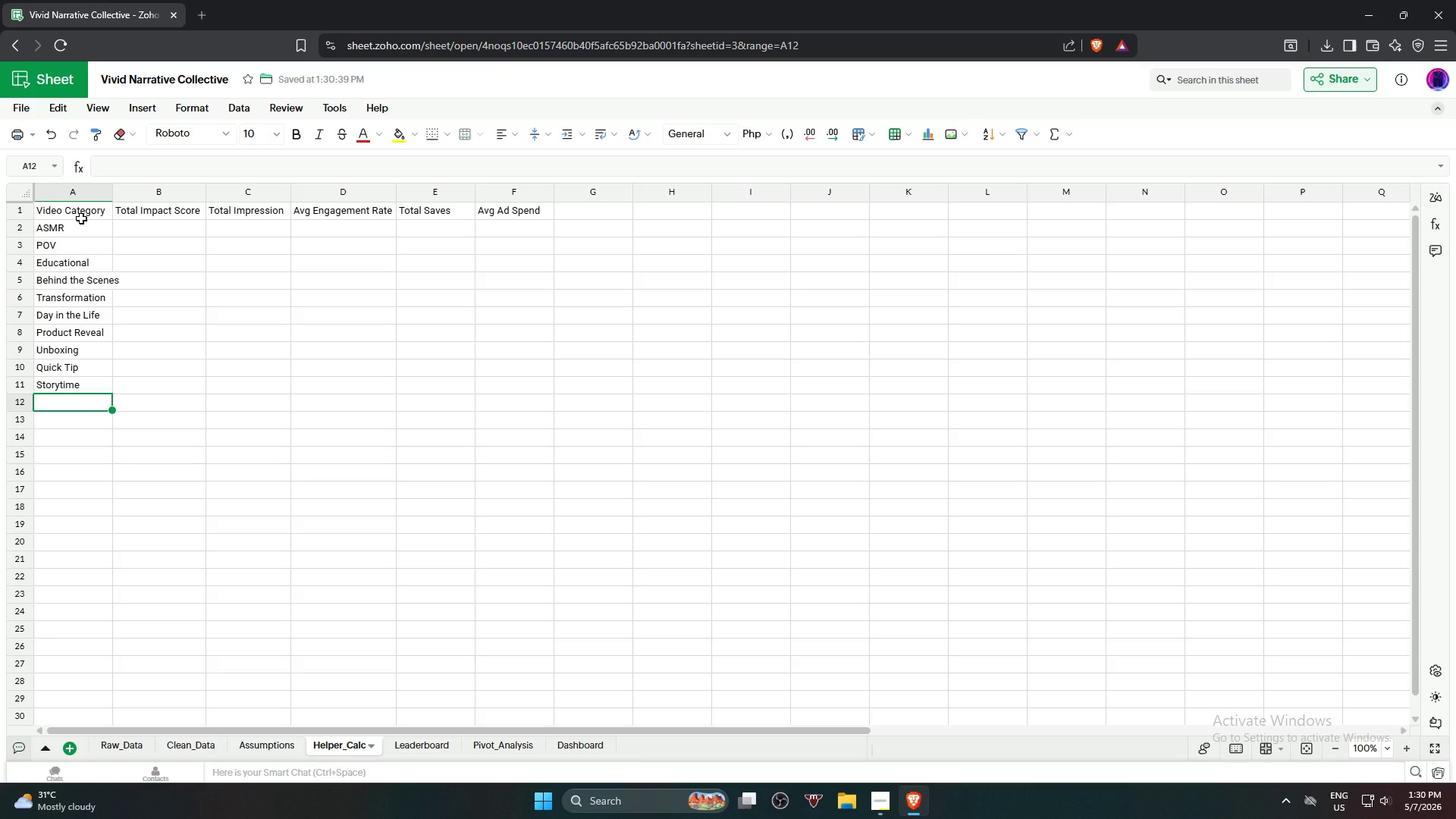 
wait(10.05)
 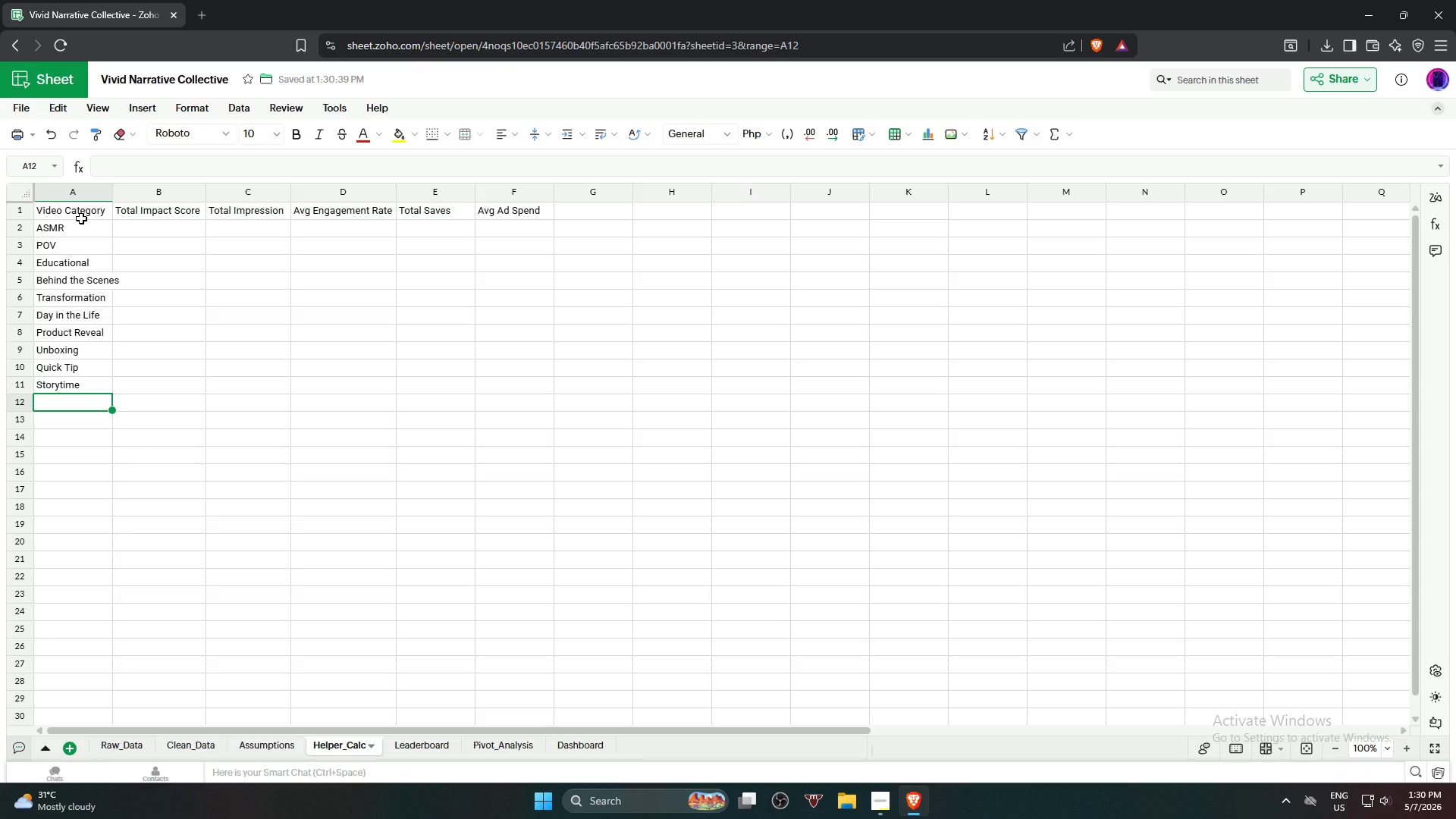 
scroll: coordinate [165, 328], scroll_direction: up, amount: 2.0
 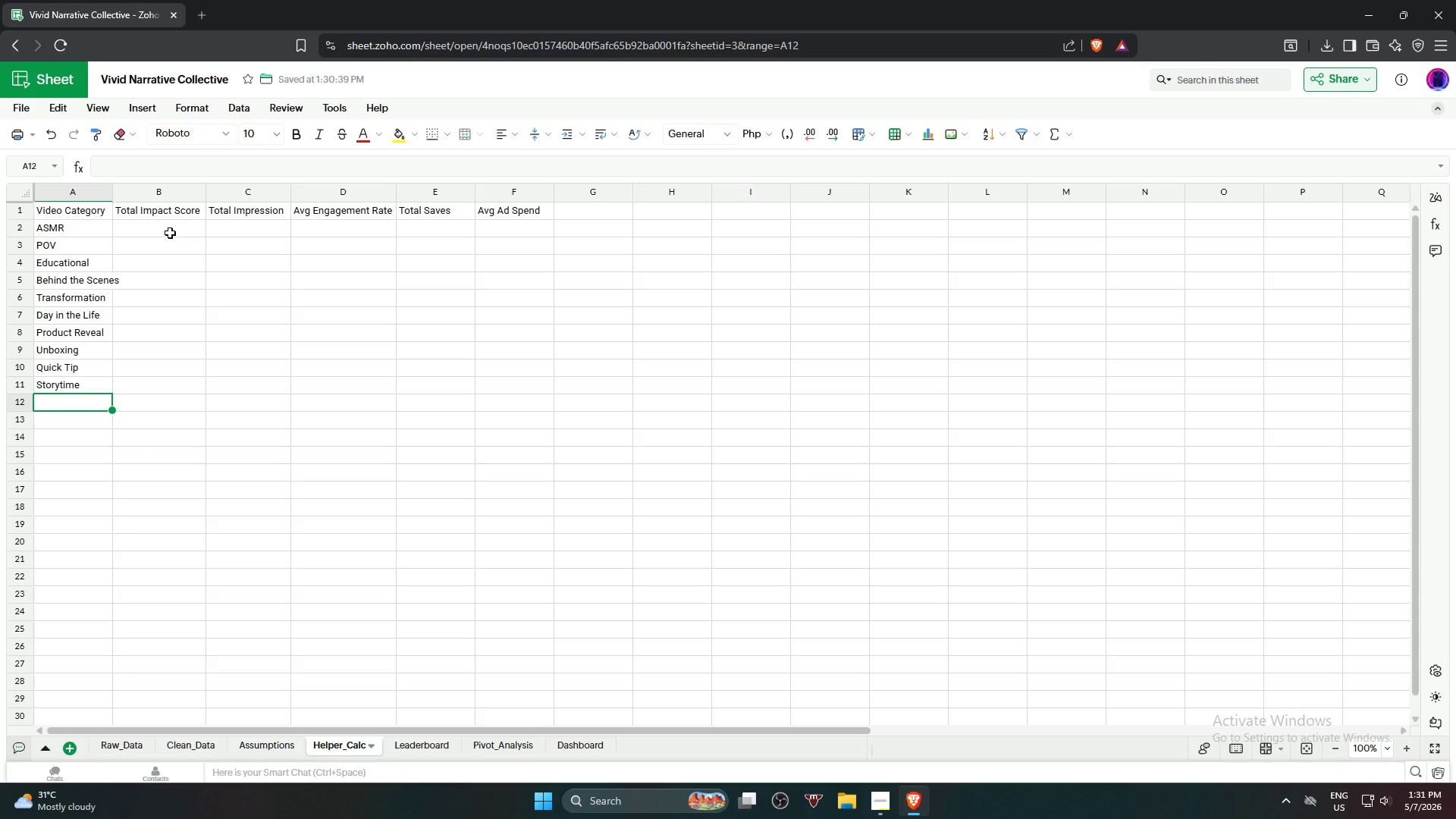 
wait(36.93)
 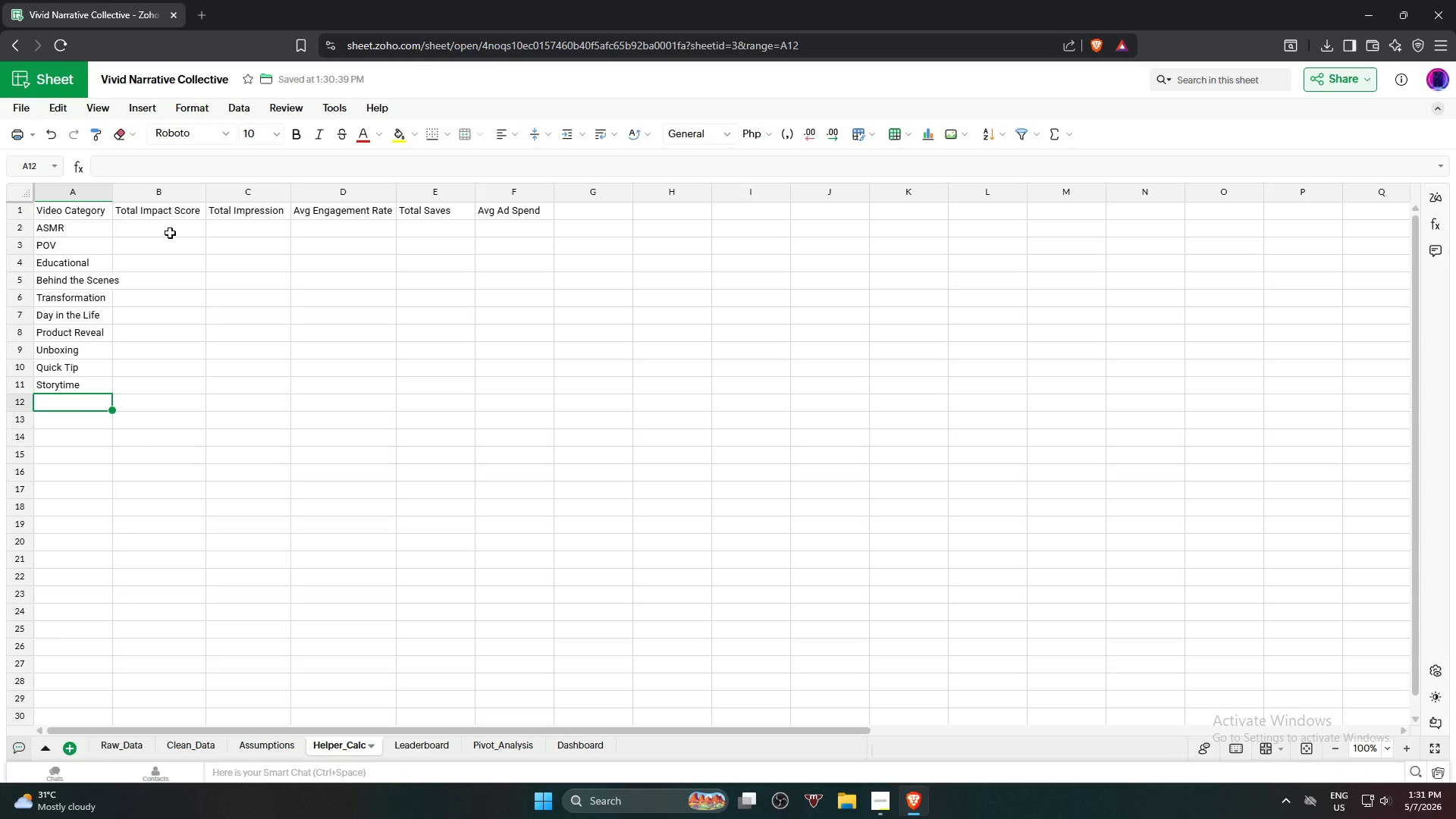 
right_click([20, 209])
 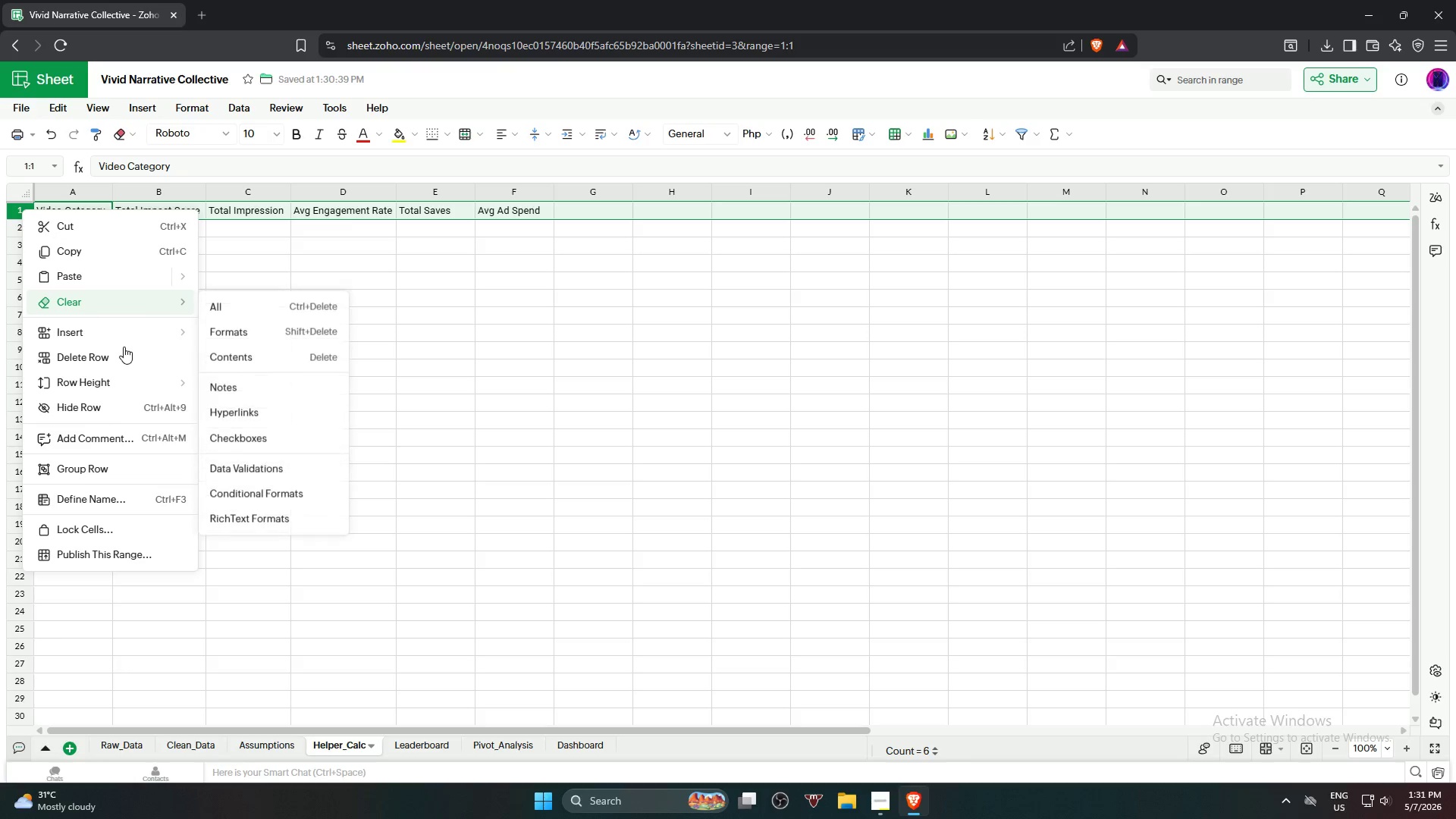 
mouse_move([134, 335])
 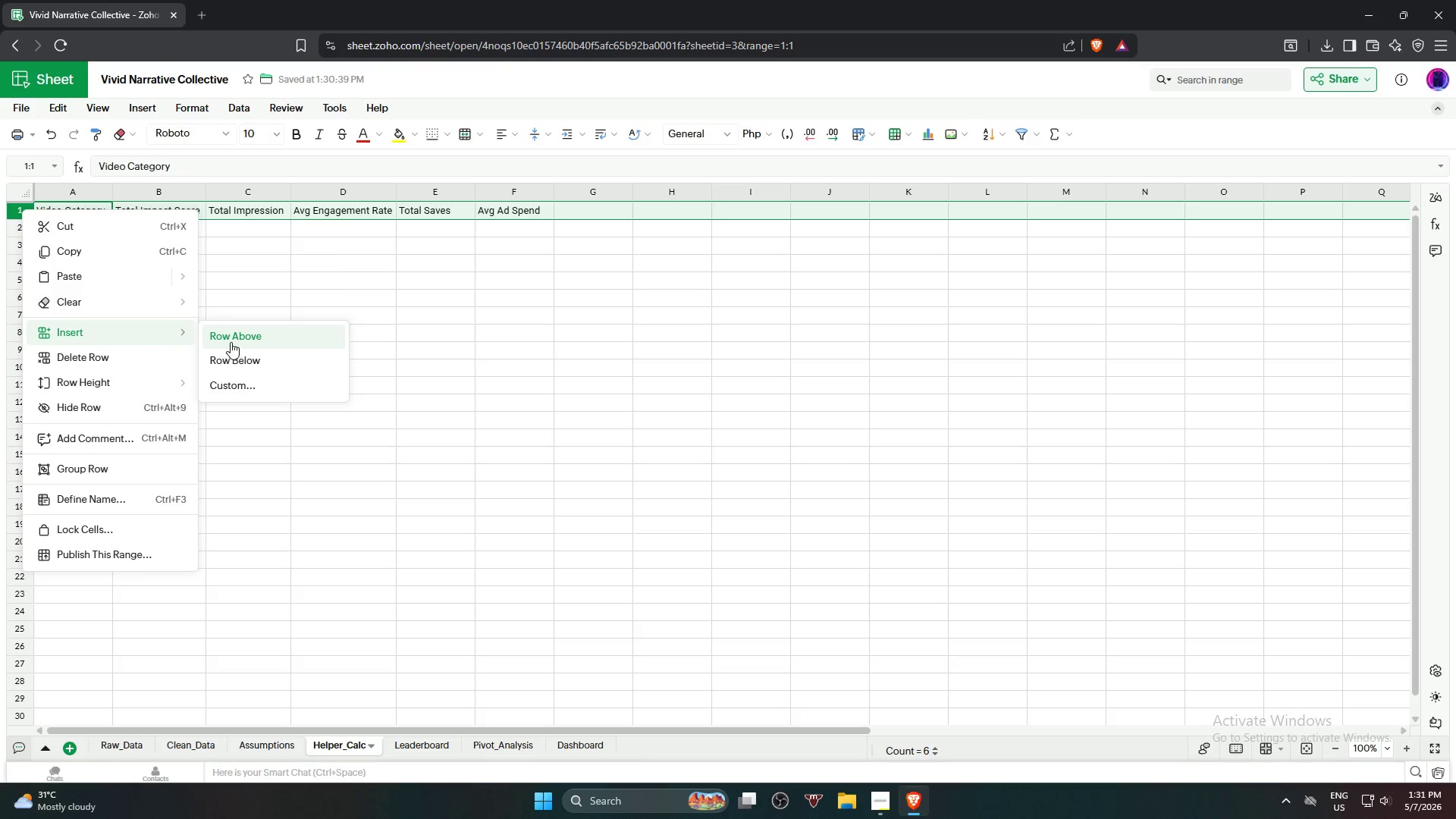 
left_click([231, 342])
 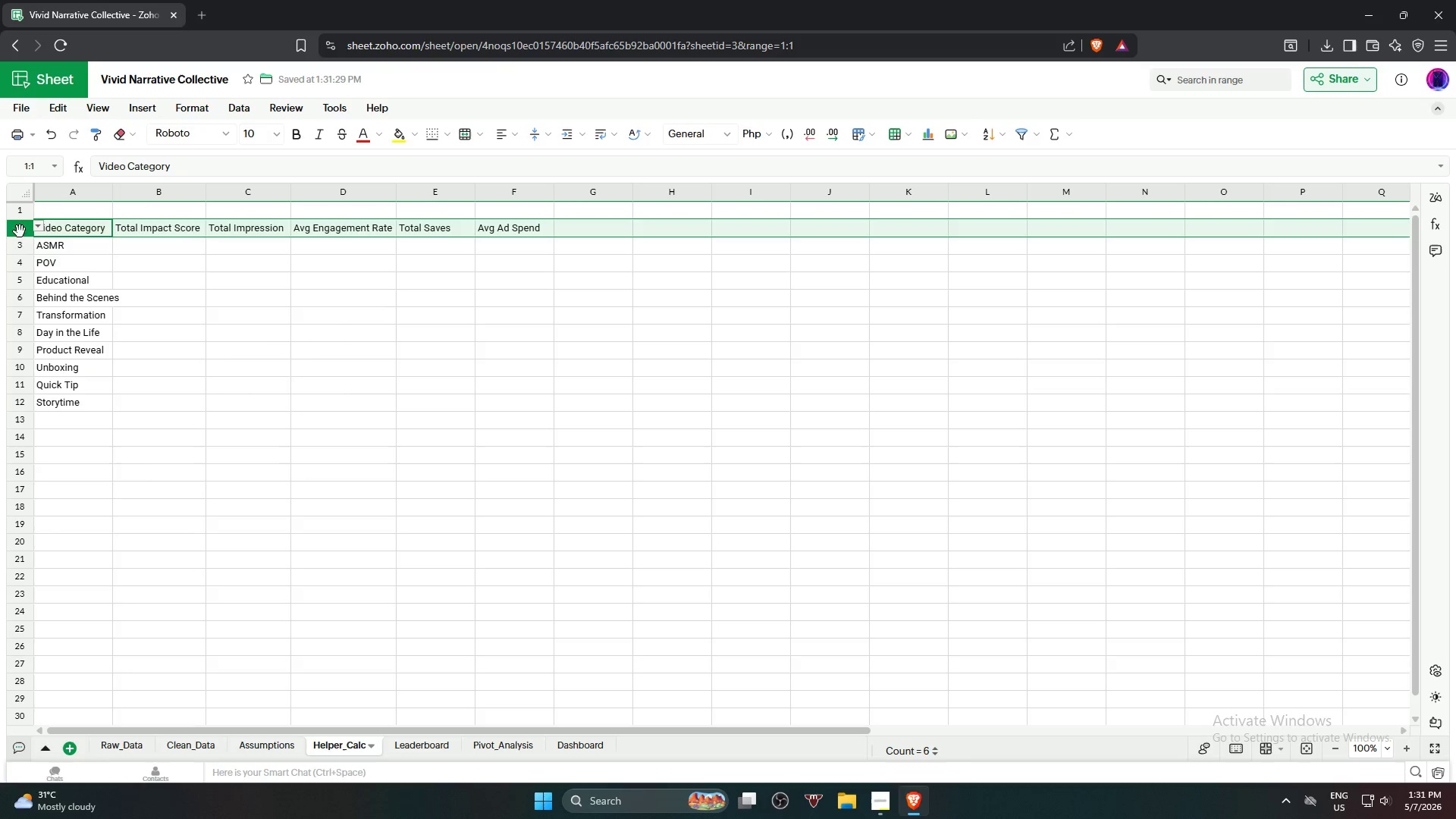 
right_click([20, 232])
 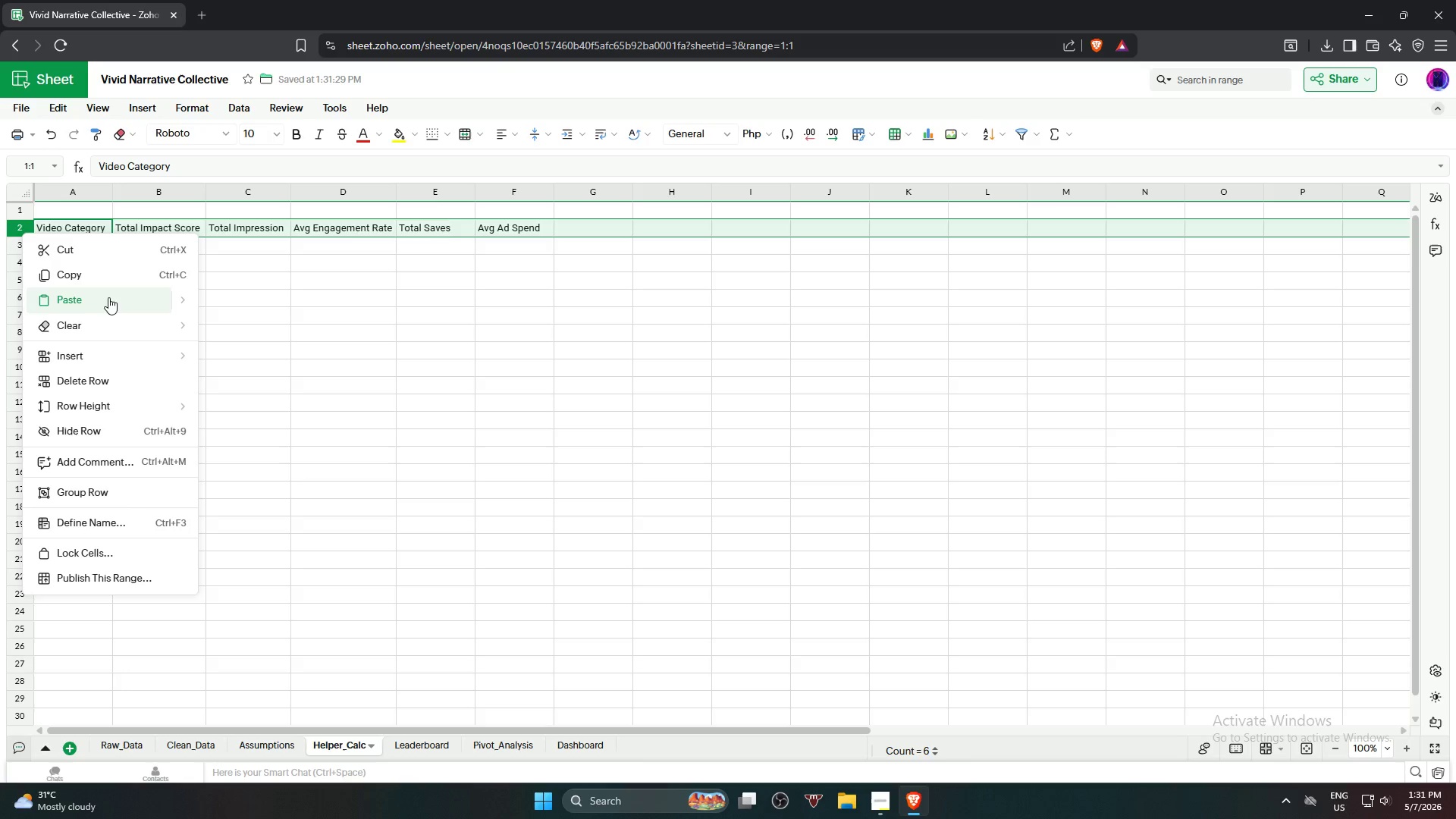 
mouse_move([133, 354])
 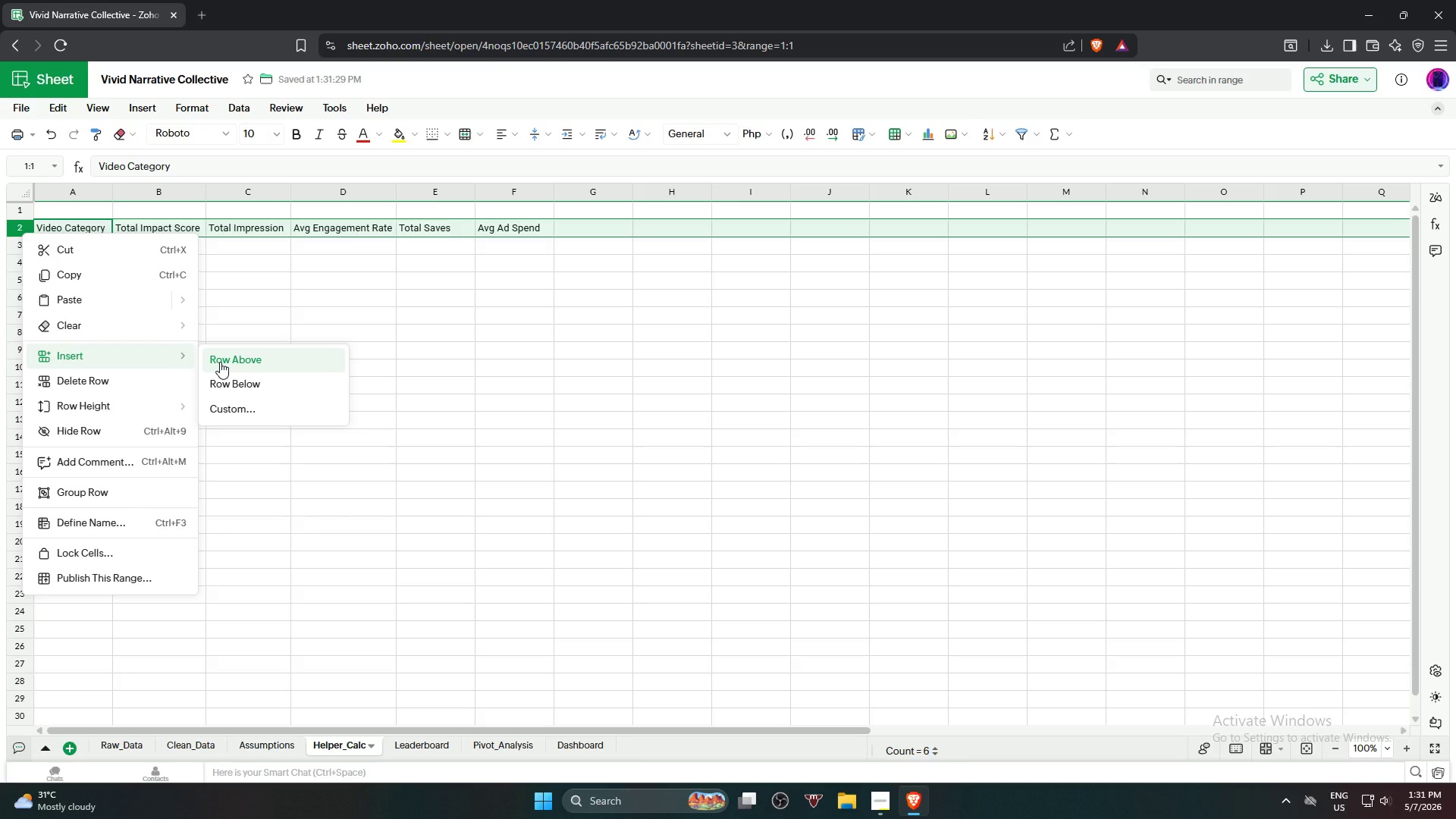 
left_click([220, 362])
 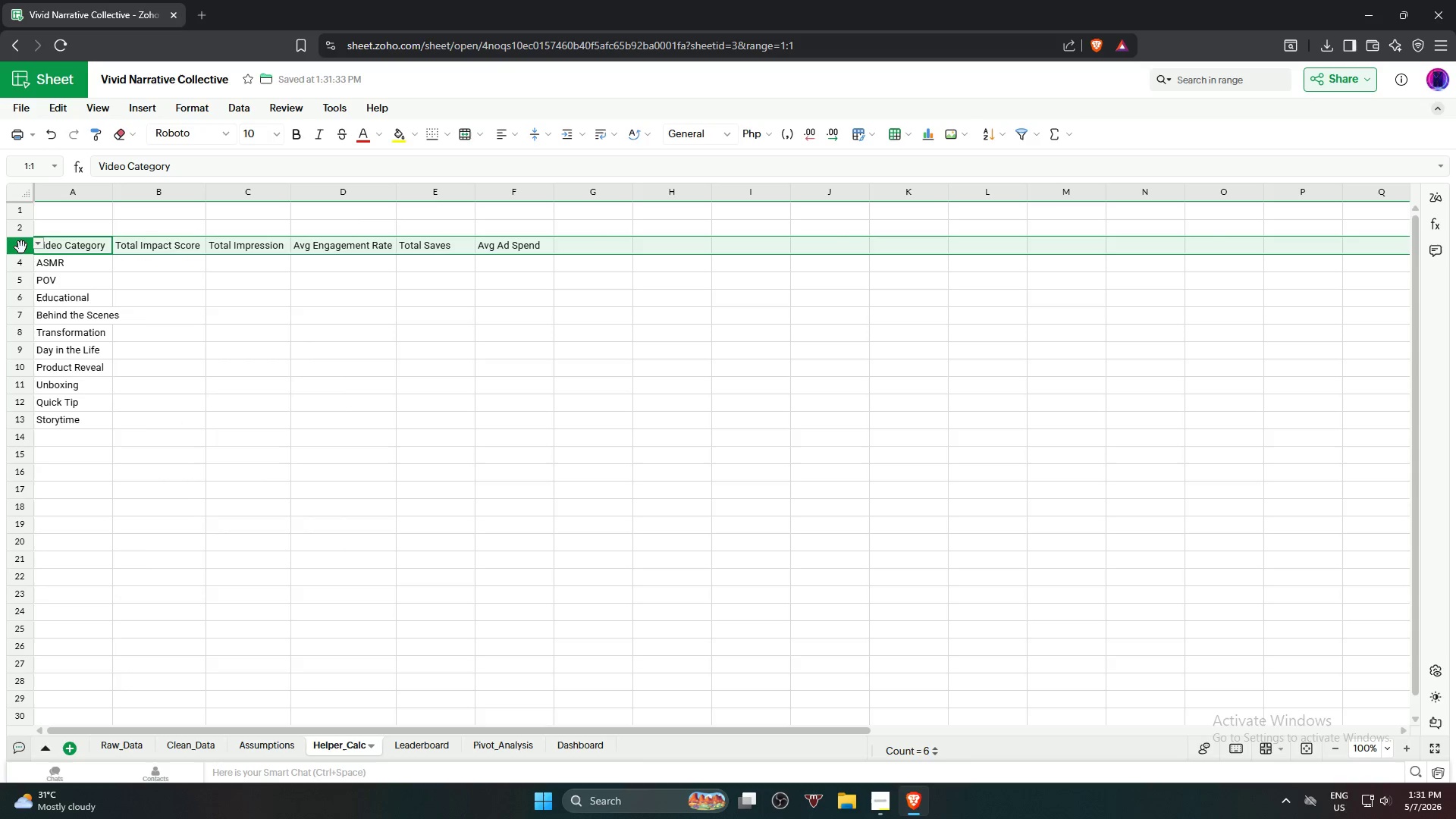 
right_click([21, 246])
 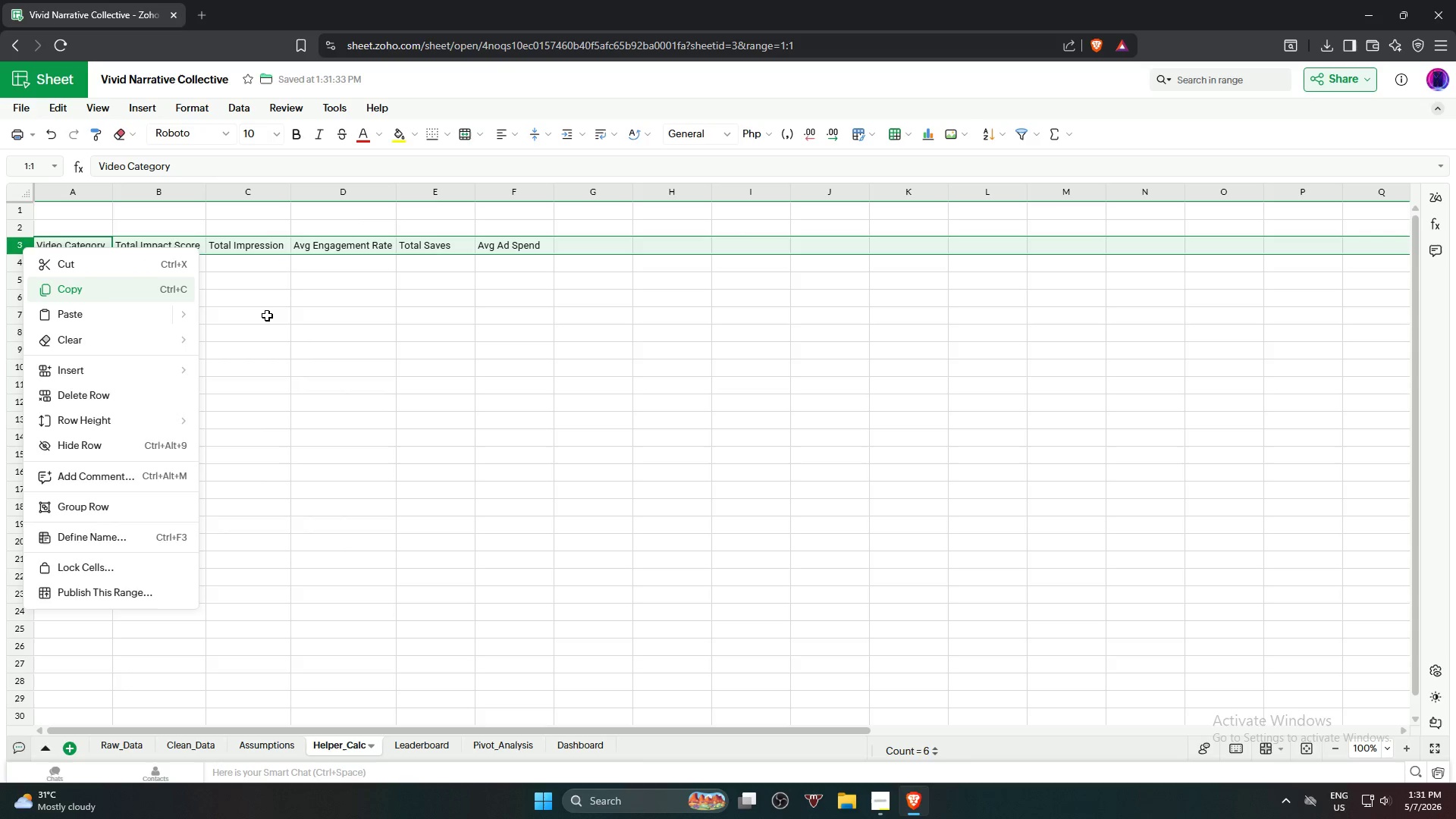 
left_click([299, 331])
 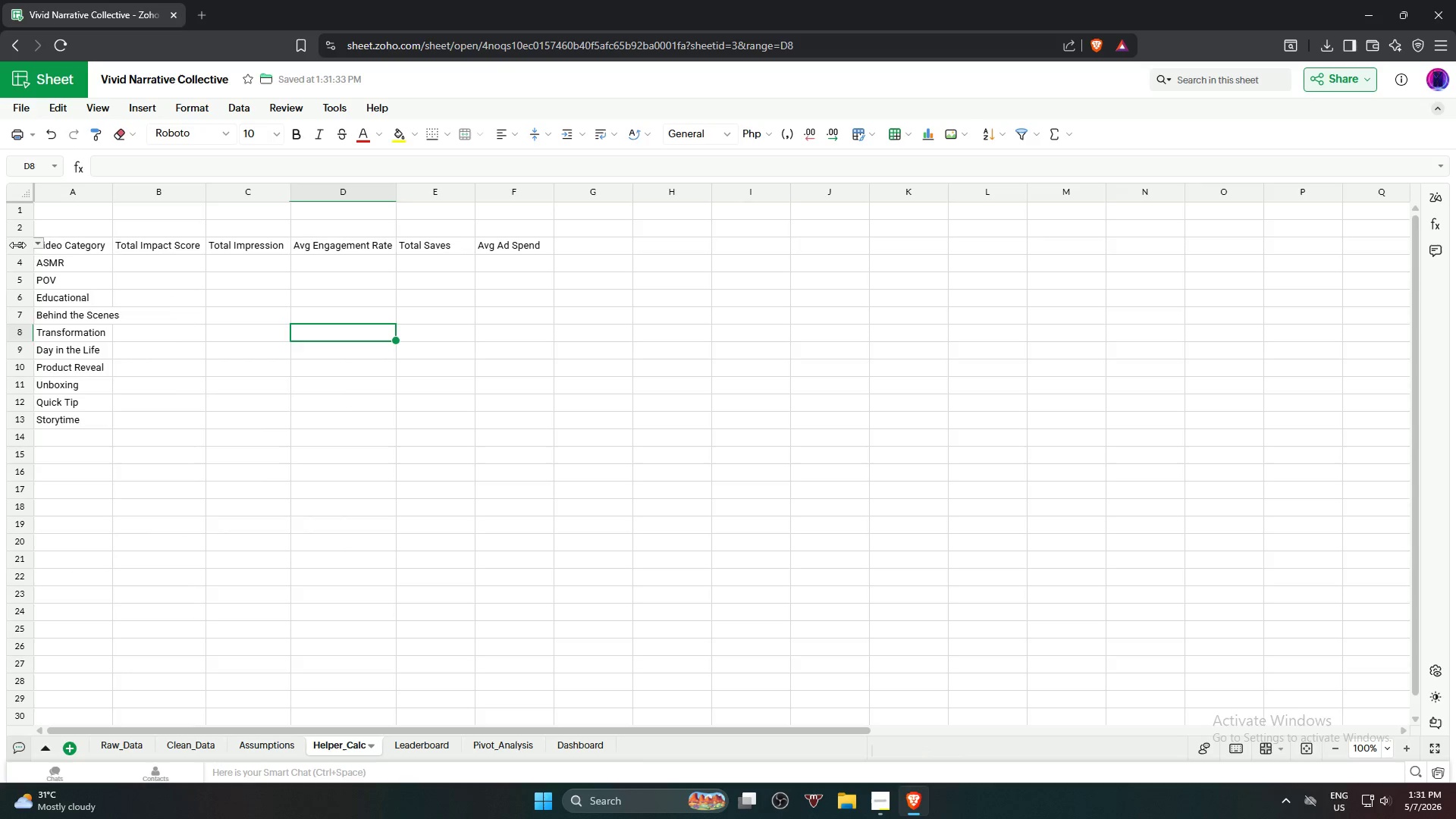 
right_click([17, 245])
 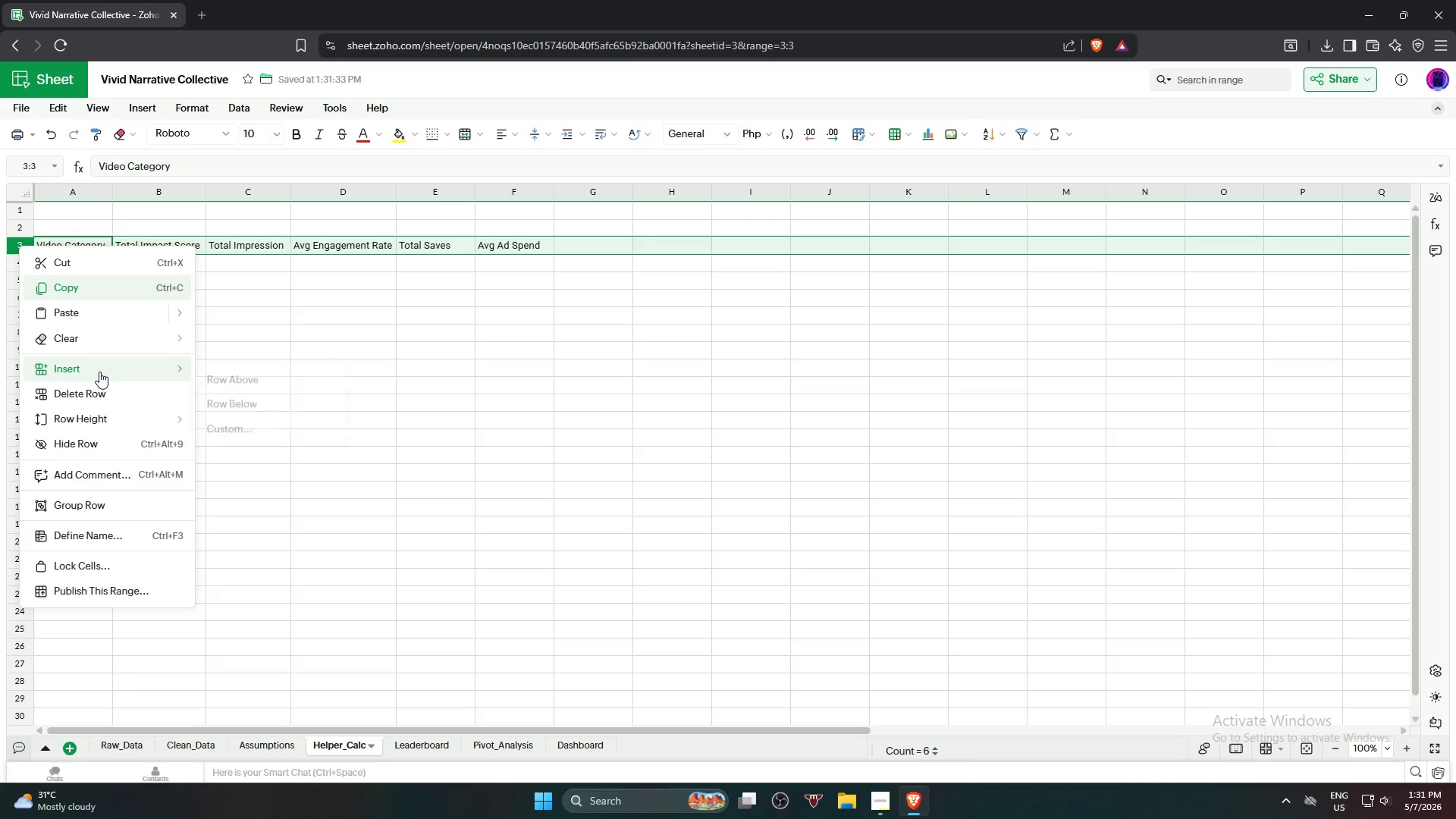 
left_click([249, 372])
 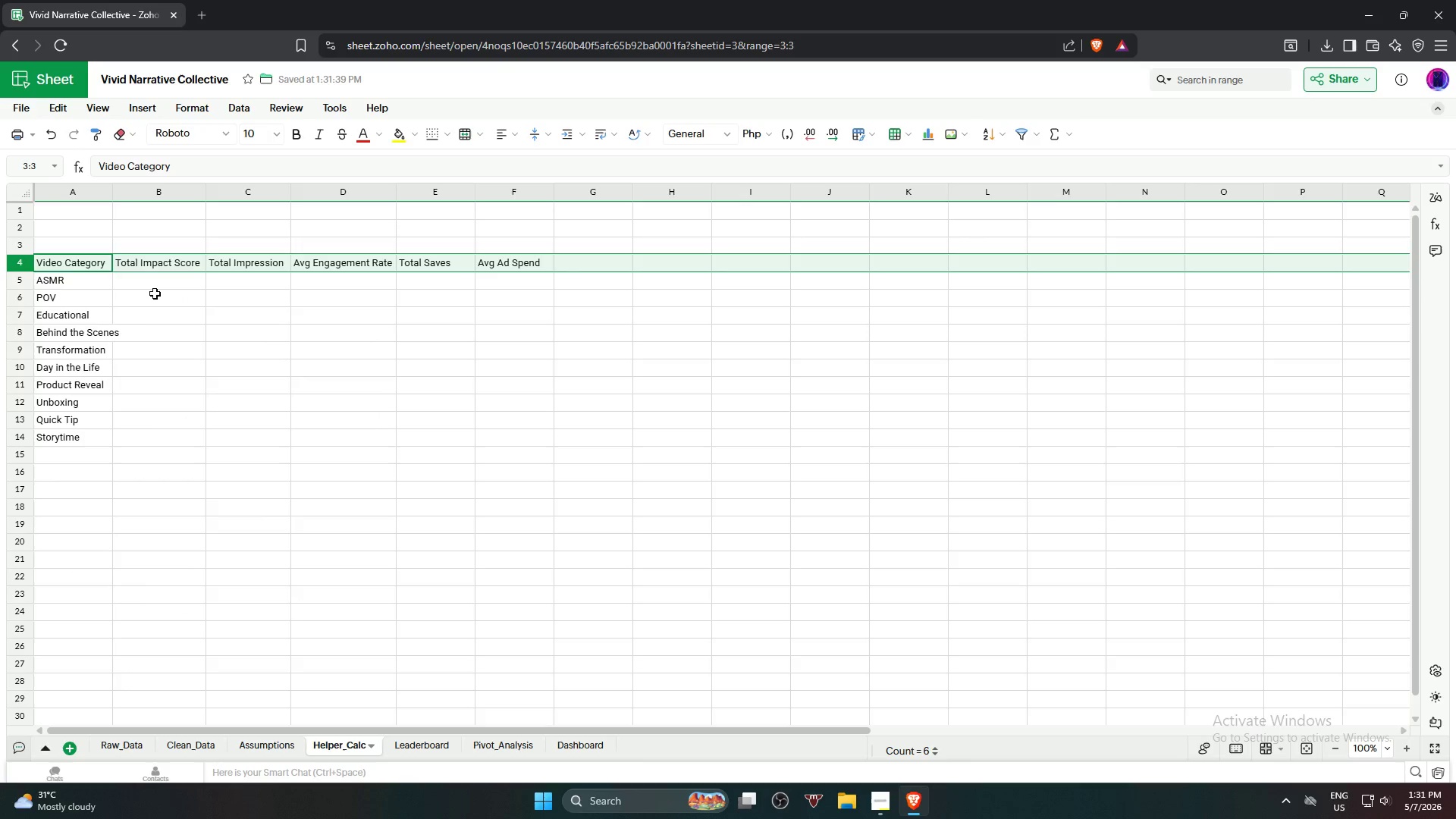 
left_click([152, 285])
 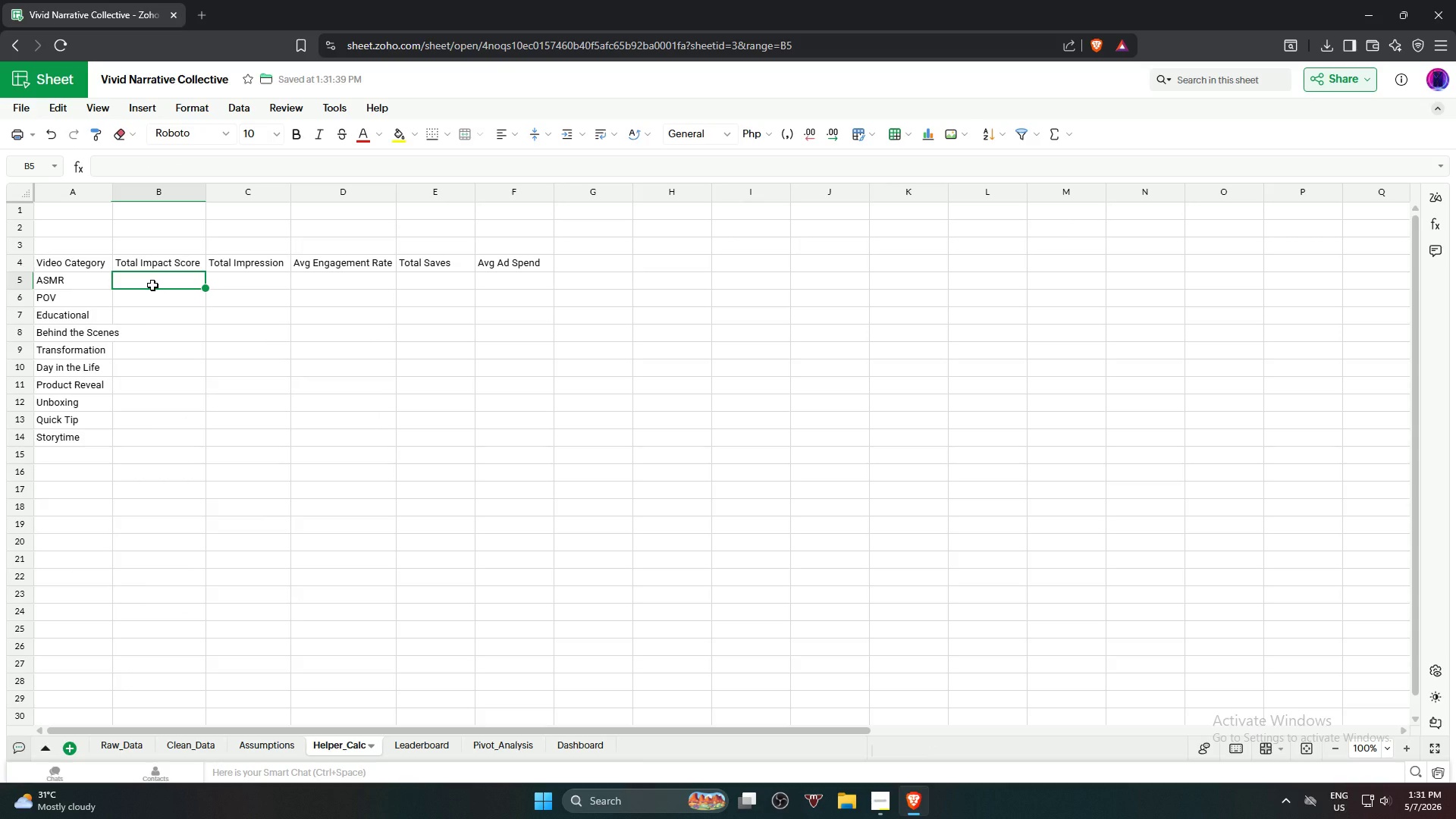 
wait(7.58)
 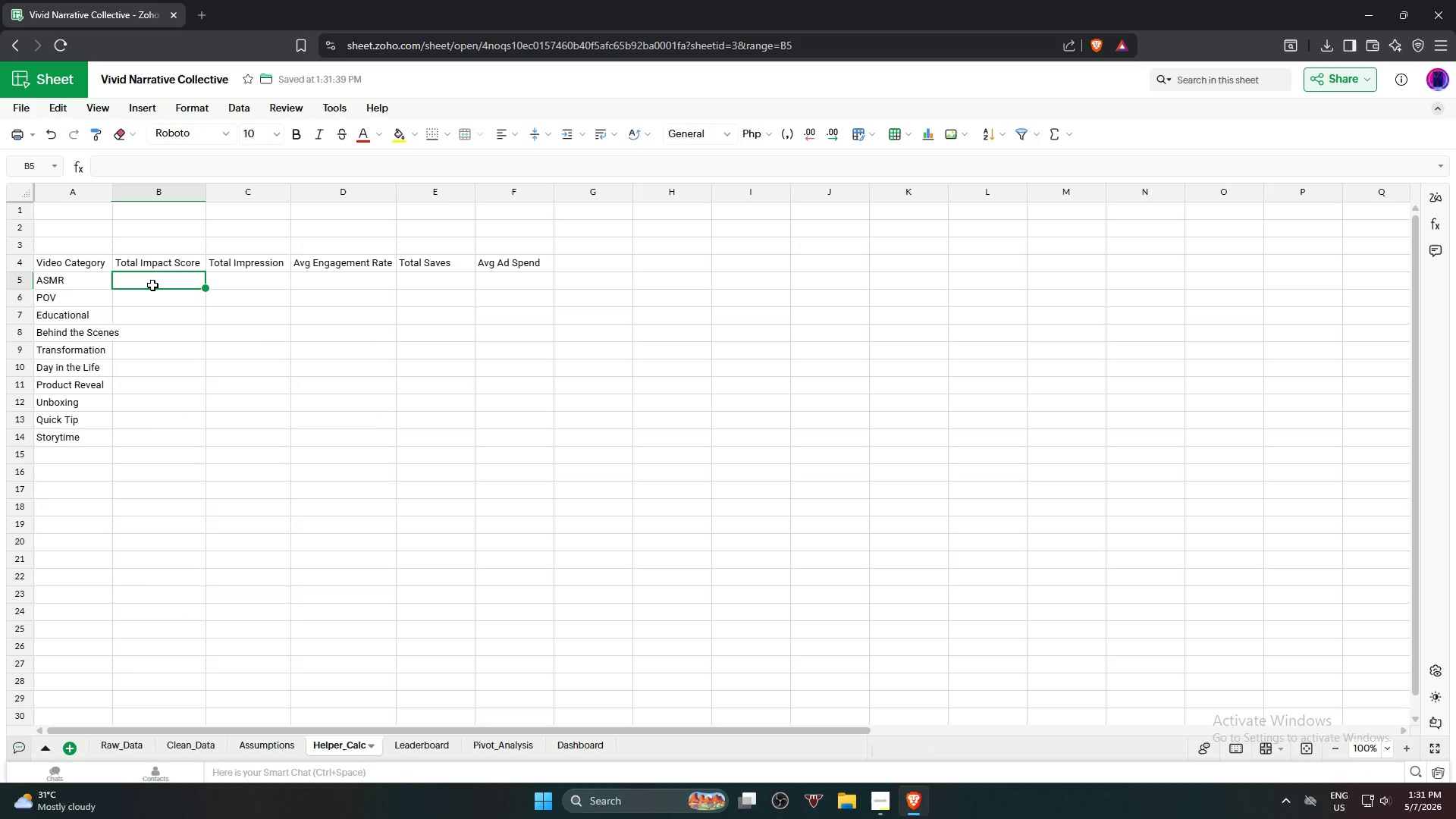 
key(Equal)
 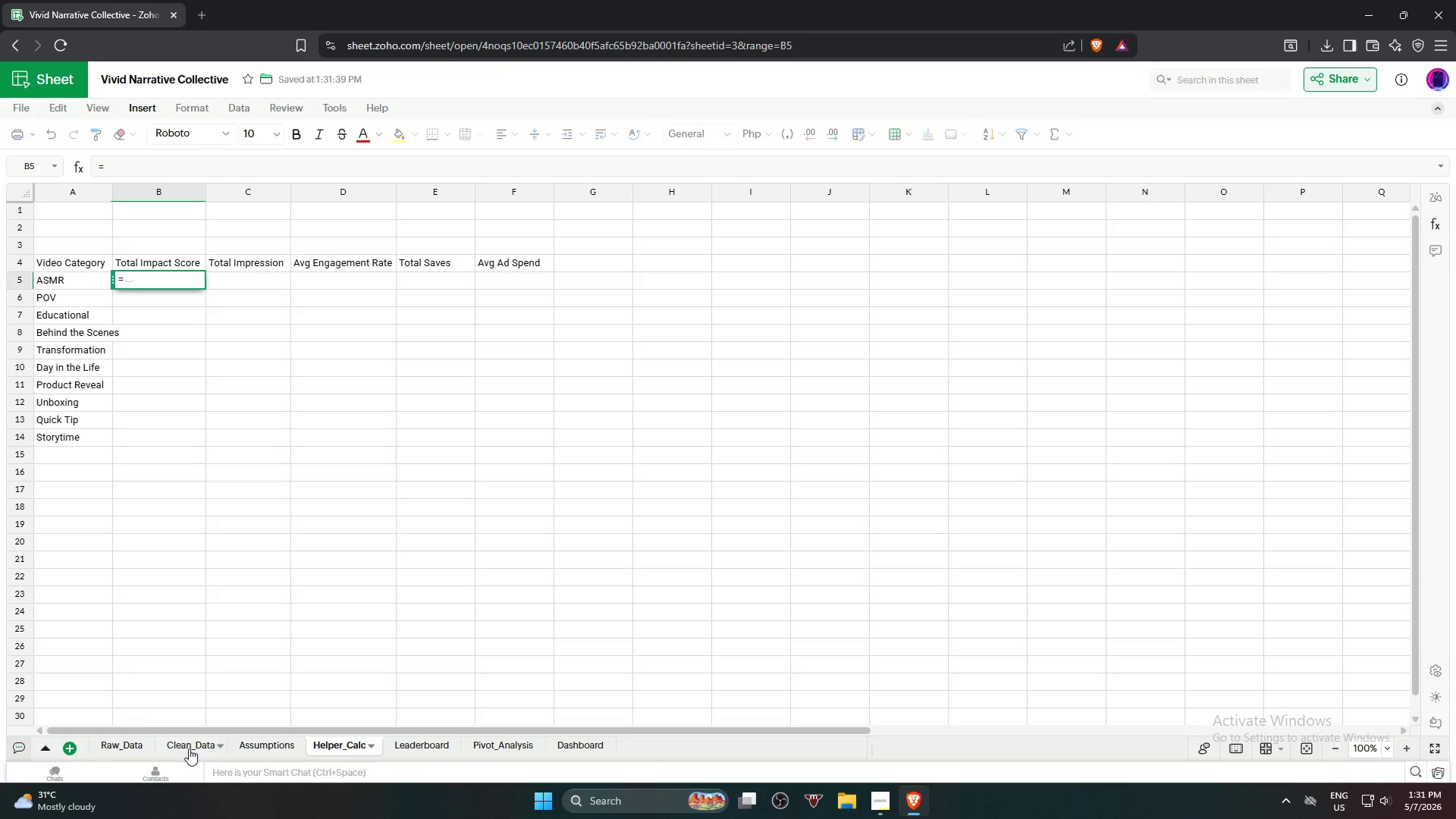 
left_click([260, 747])
 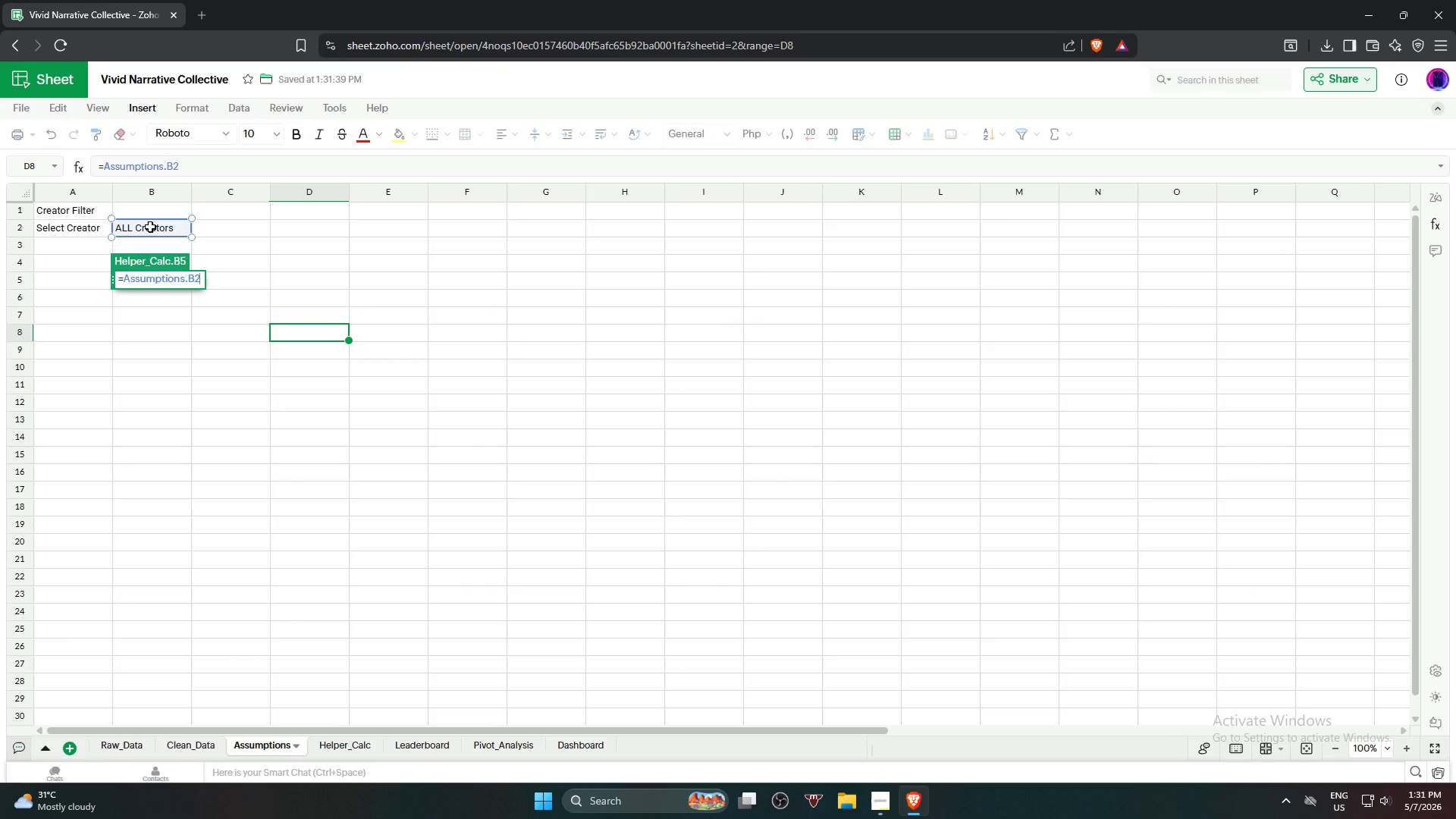 
key(NumpadEnter)
 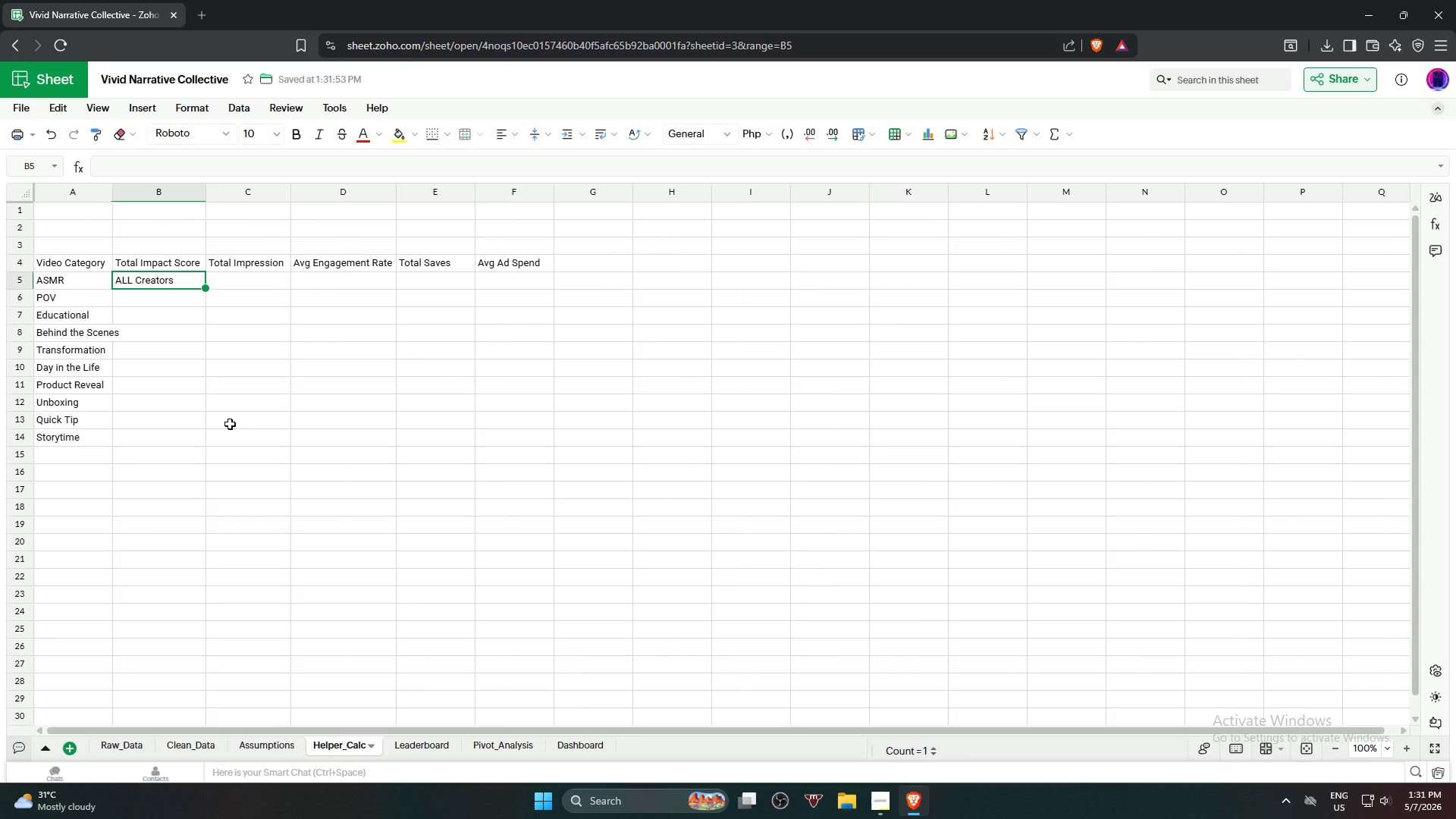 
left_click([230, 424])
 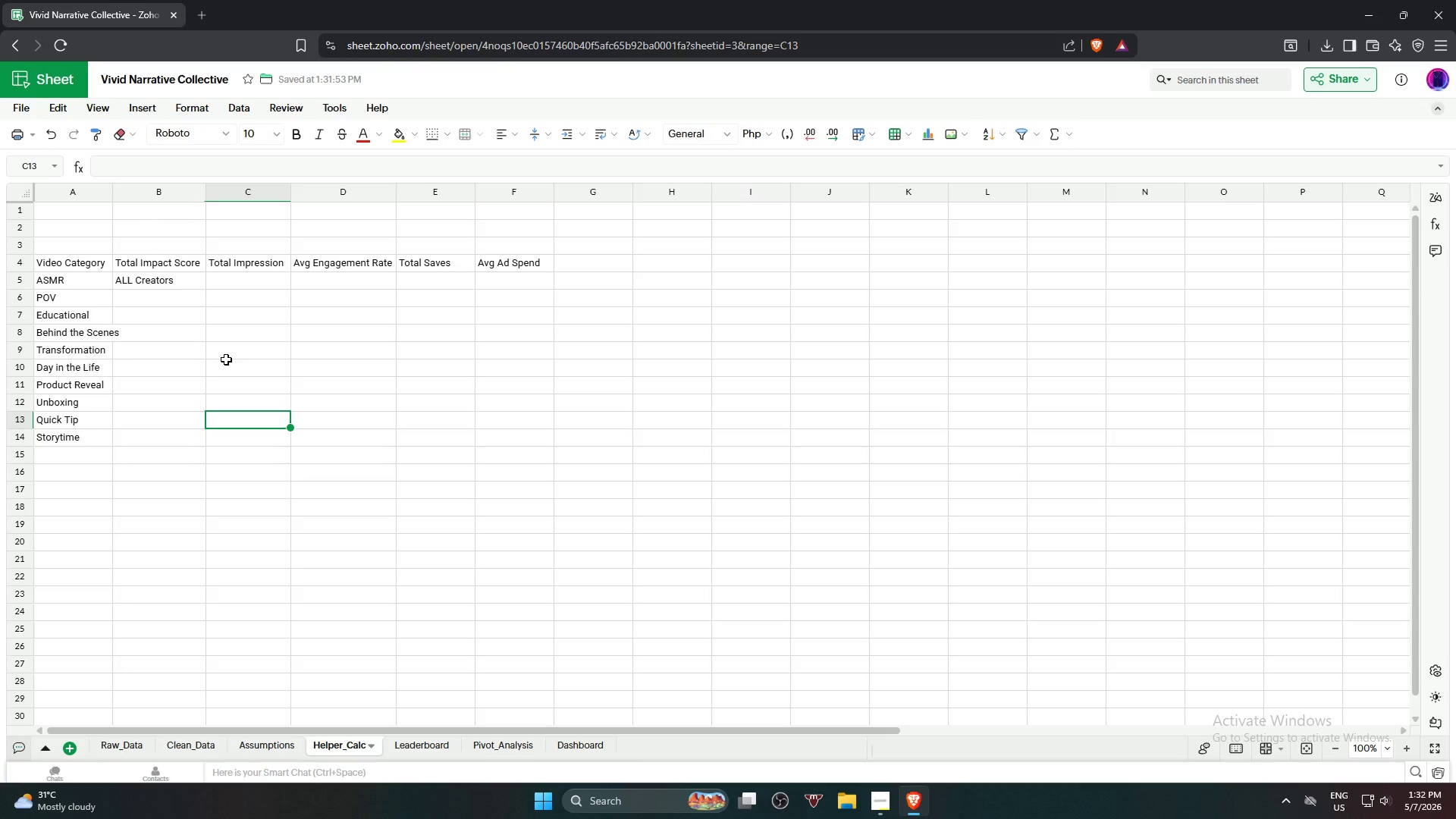 
wait(20.75)
 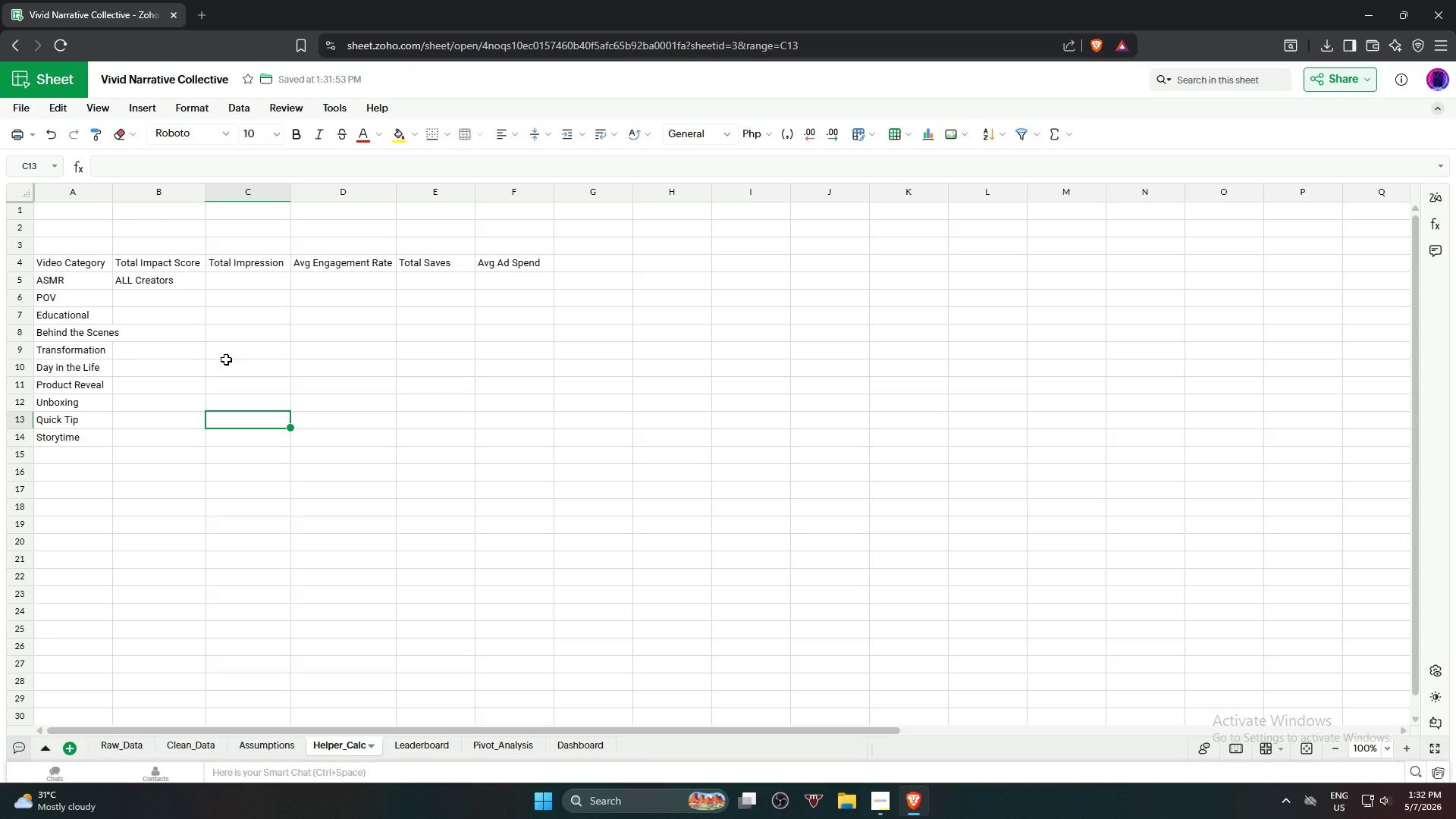 
left_click([143, 286])
 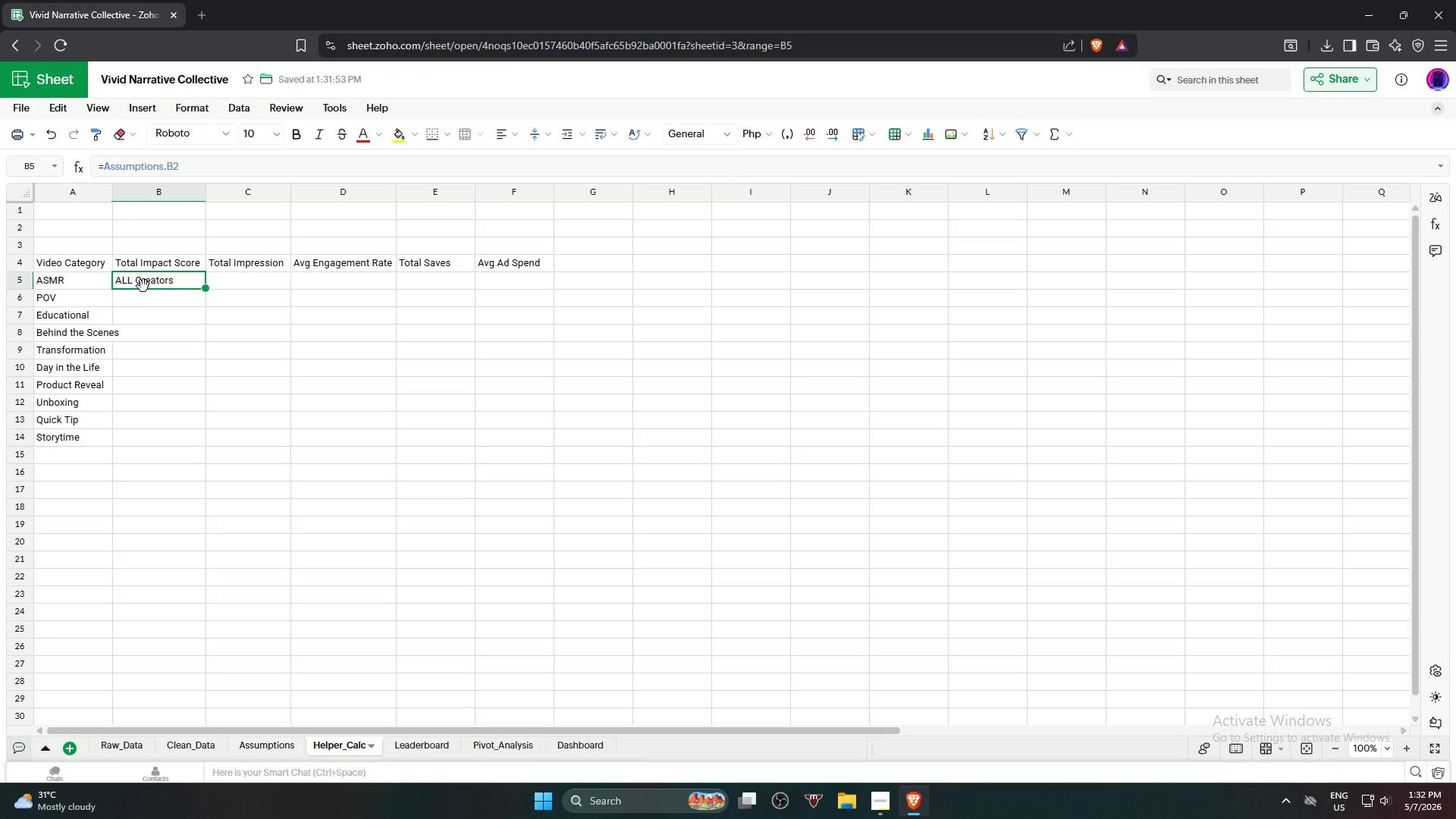 
key(Delete)
 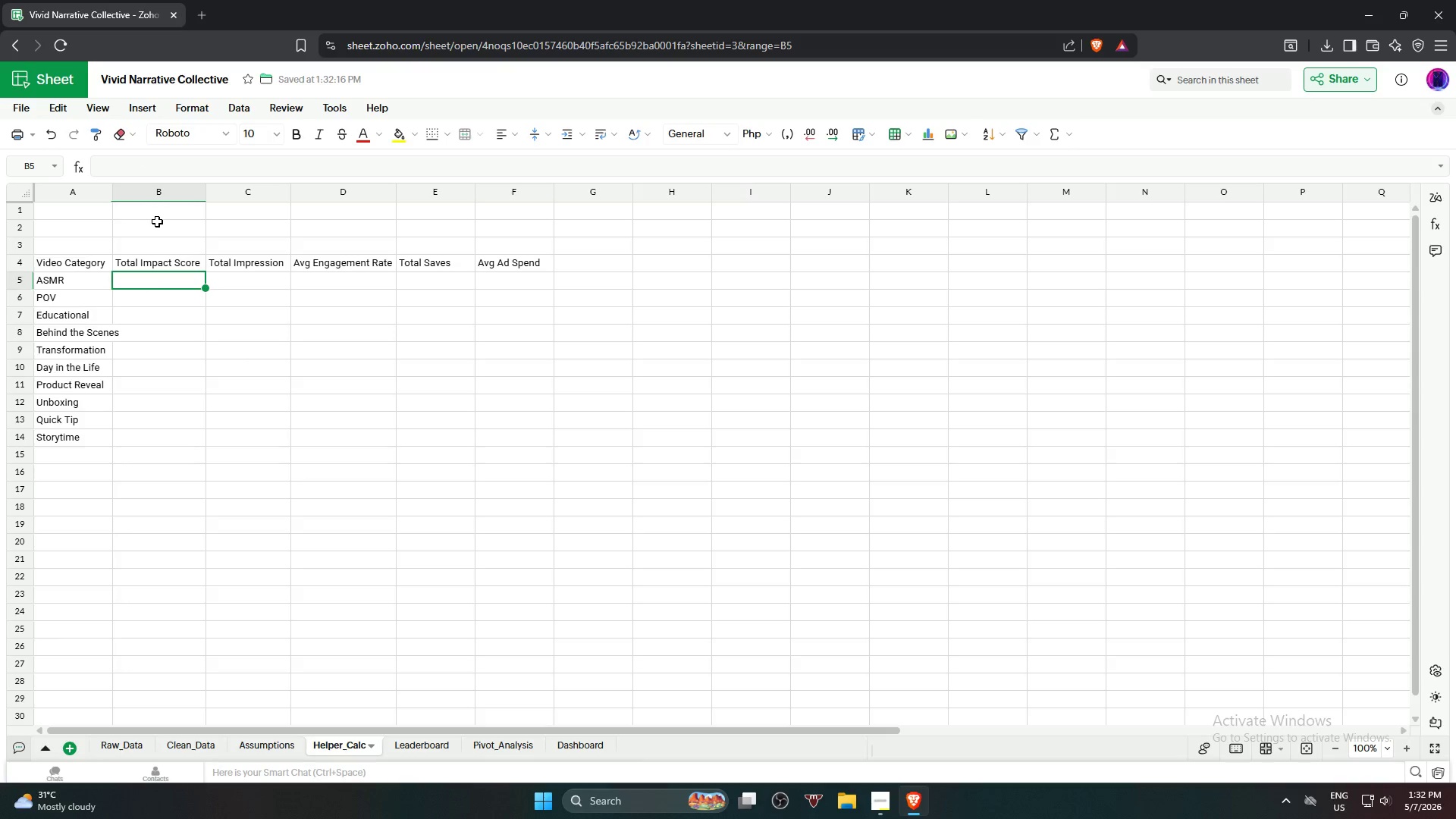 
left_click([158, 225])
 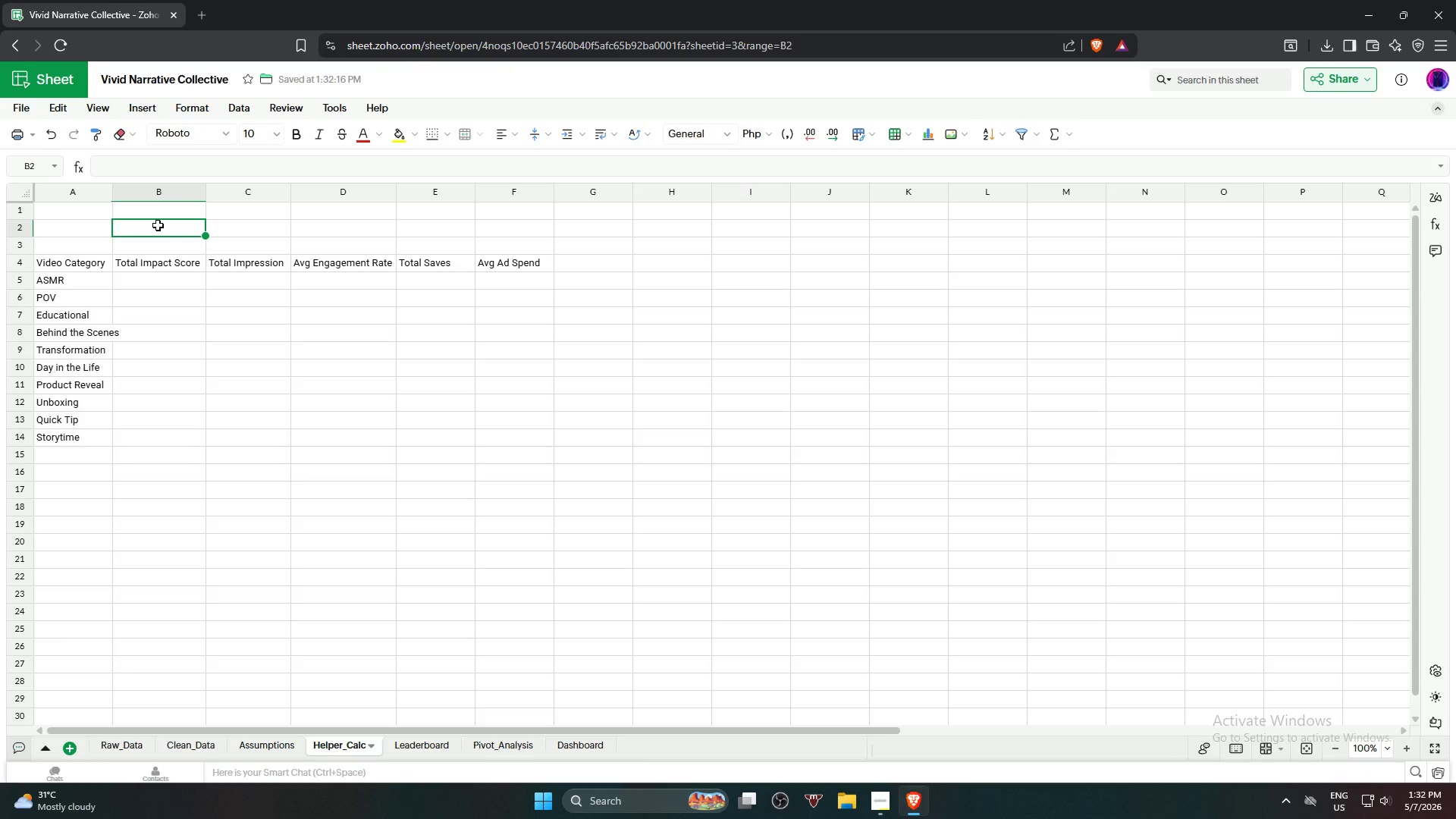 
key(Equal)
 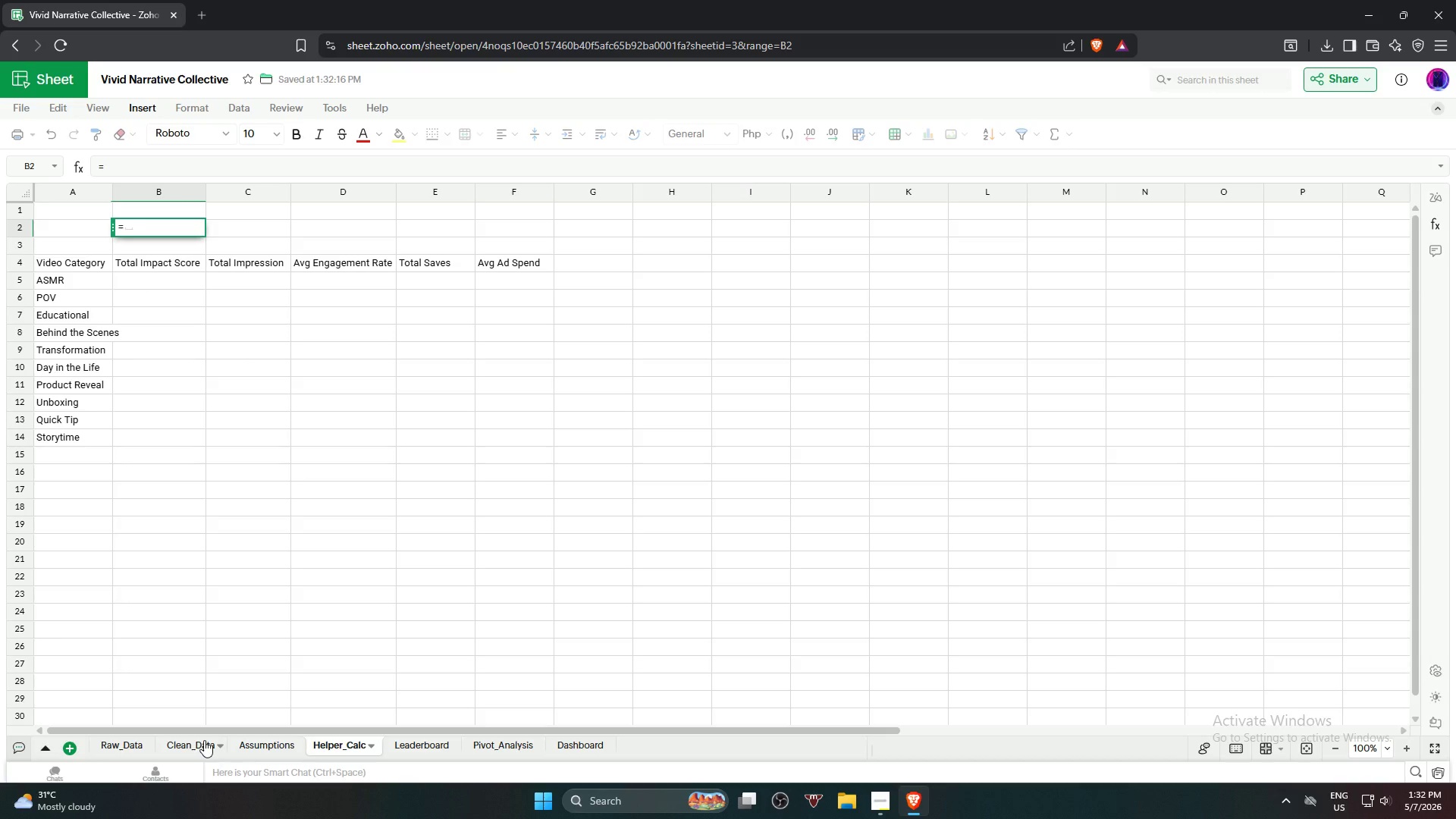 
left_click([256, 748])
 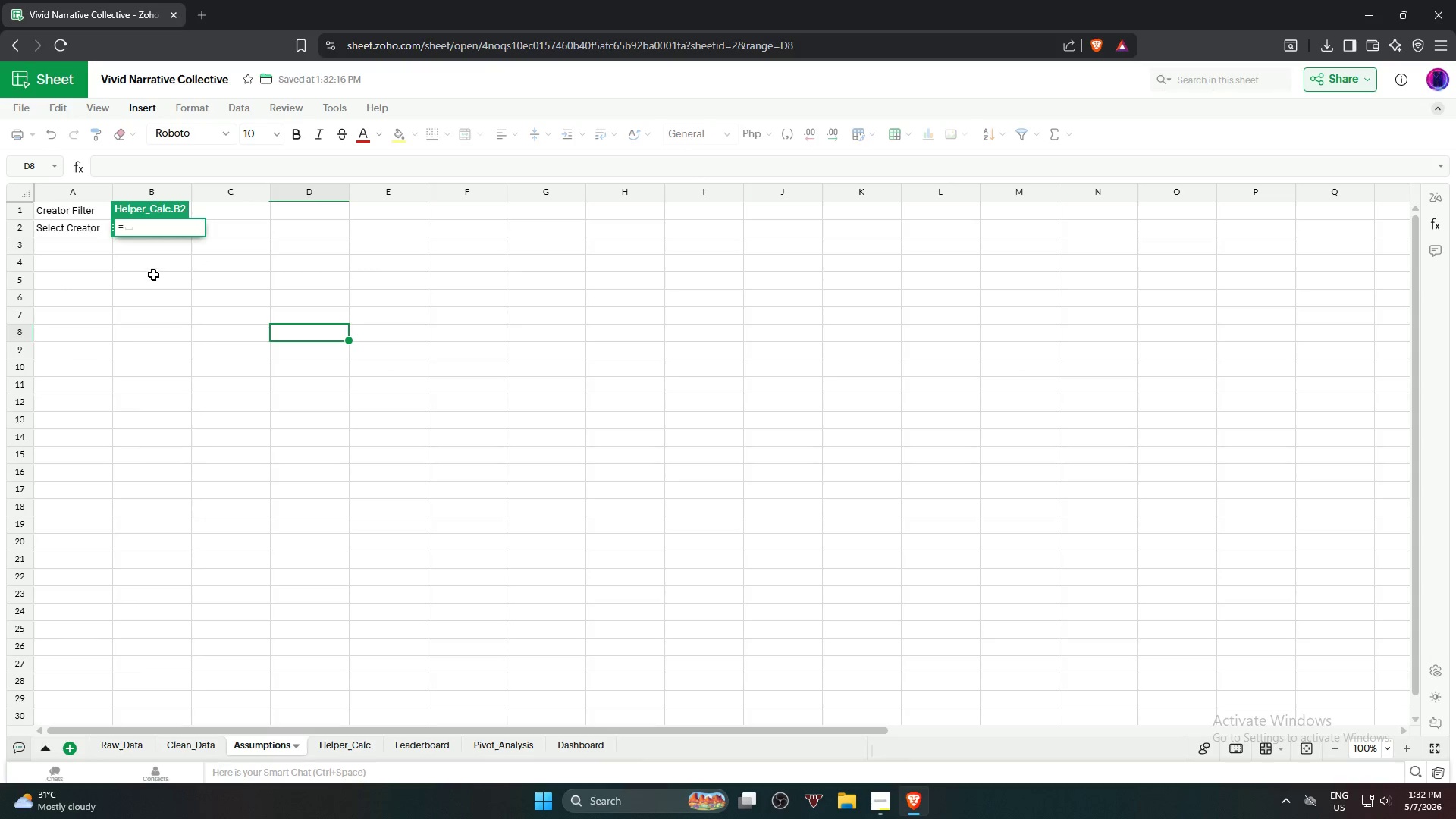 
wait(5.38)
 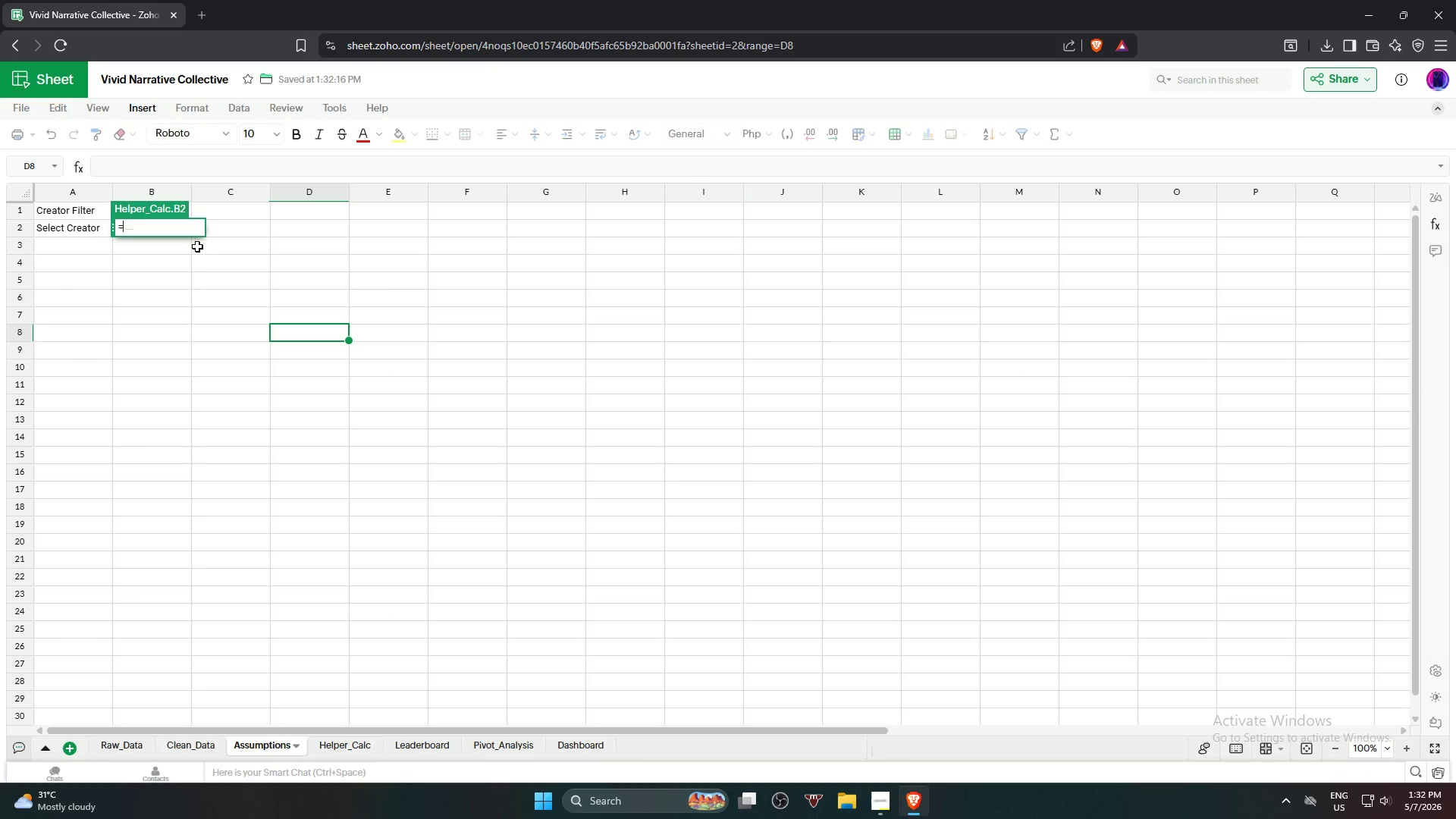 
left_click_drag(start_coordinate=[192, 187], to_coordinate=[304, 201])
 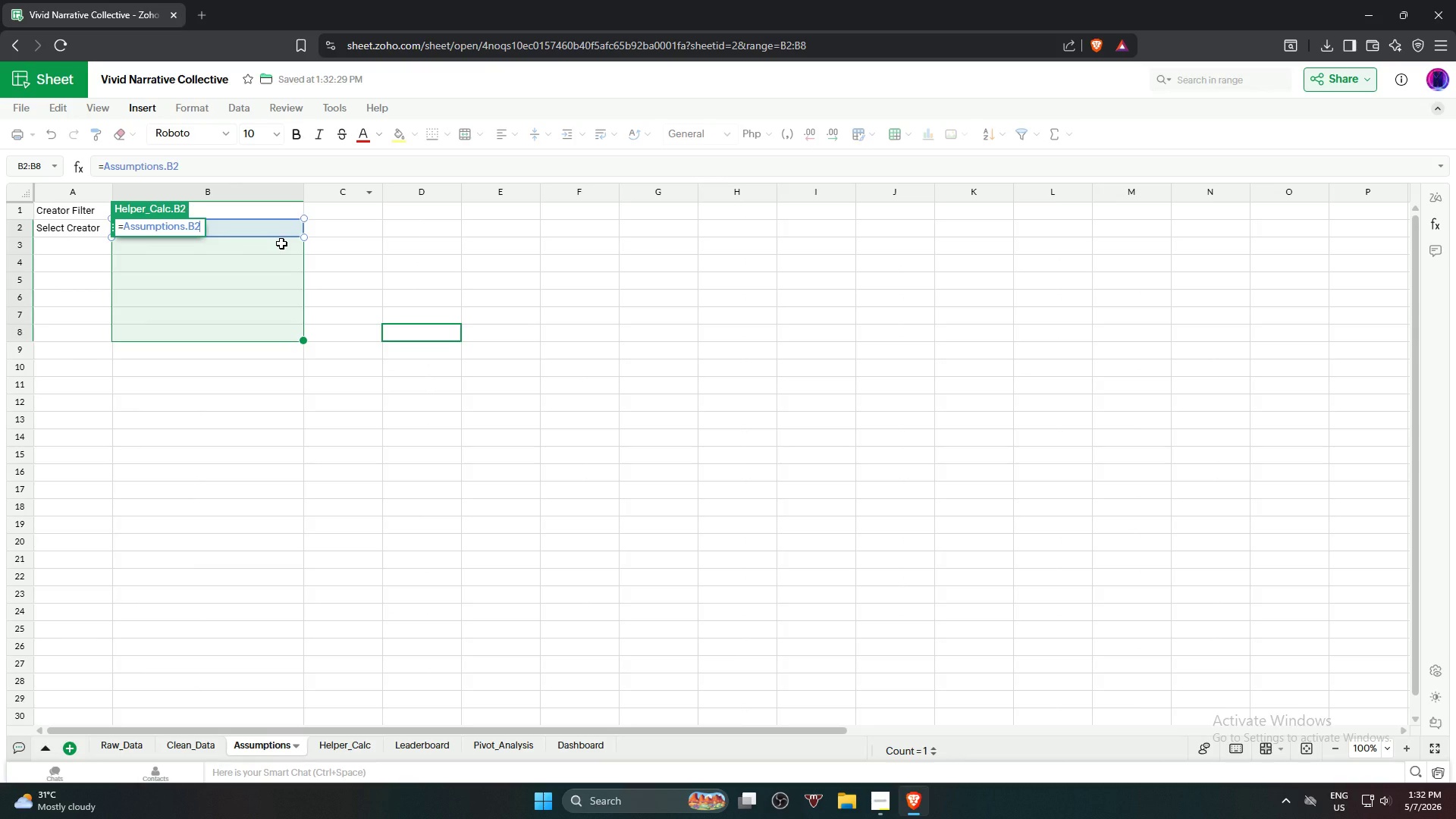 
left_click([271, 230])
 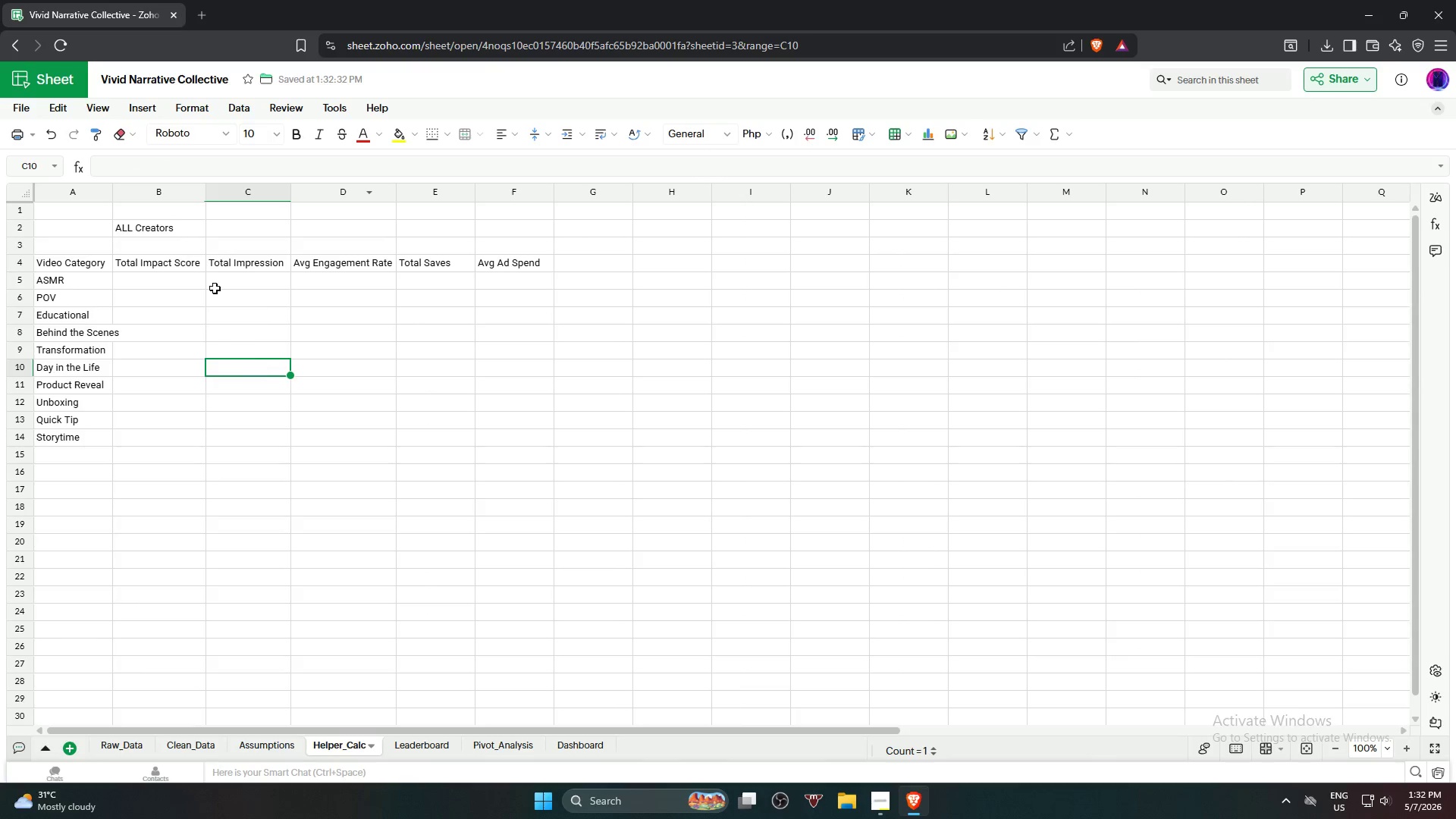 
left_click([182, 230])
 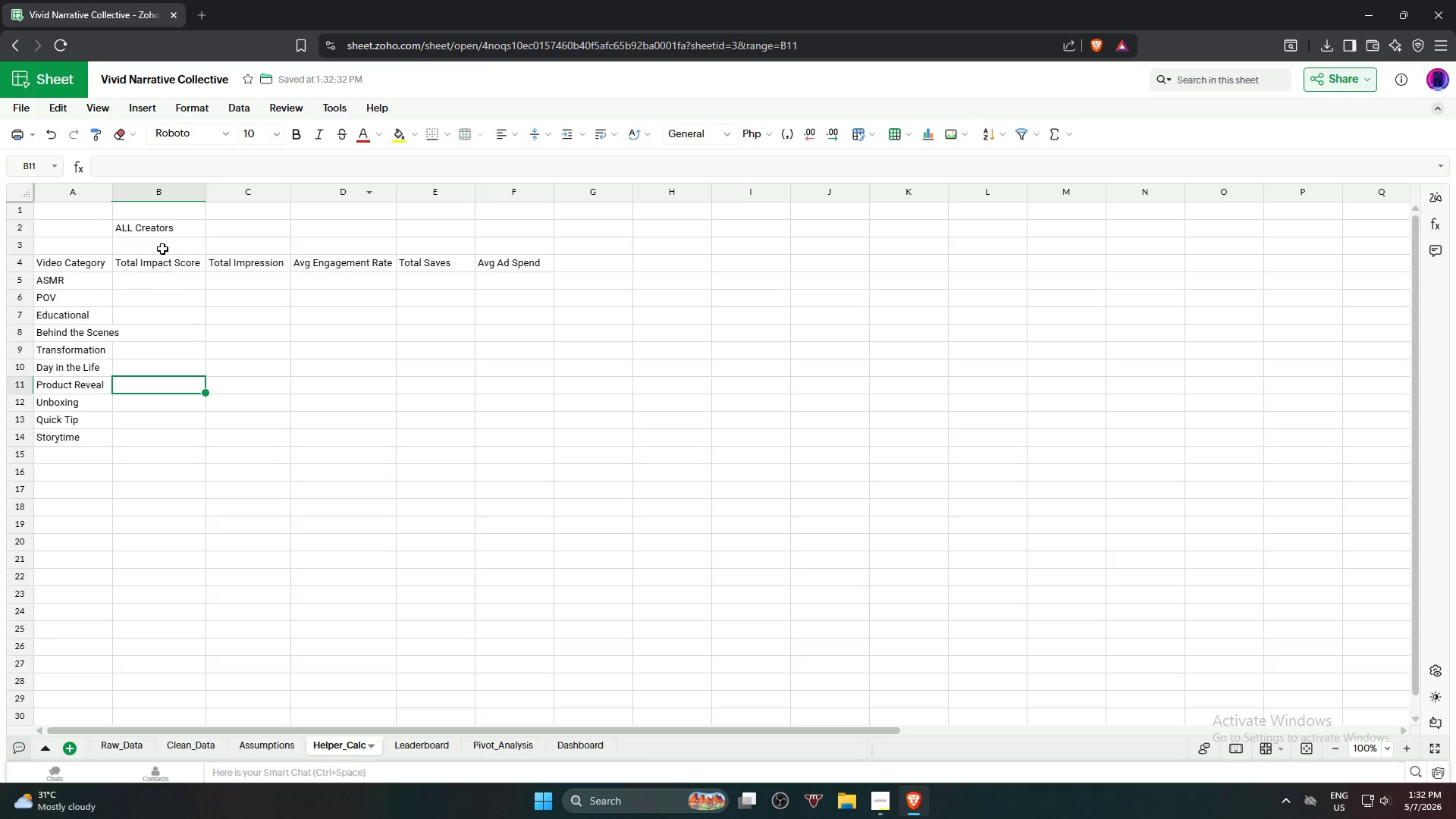 
left_click([162, 231])
 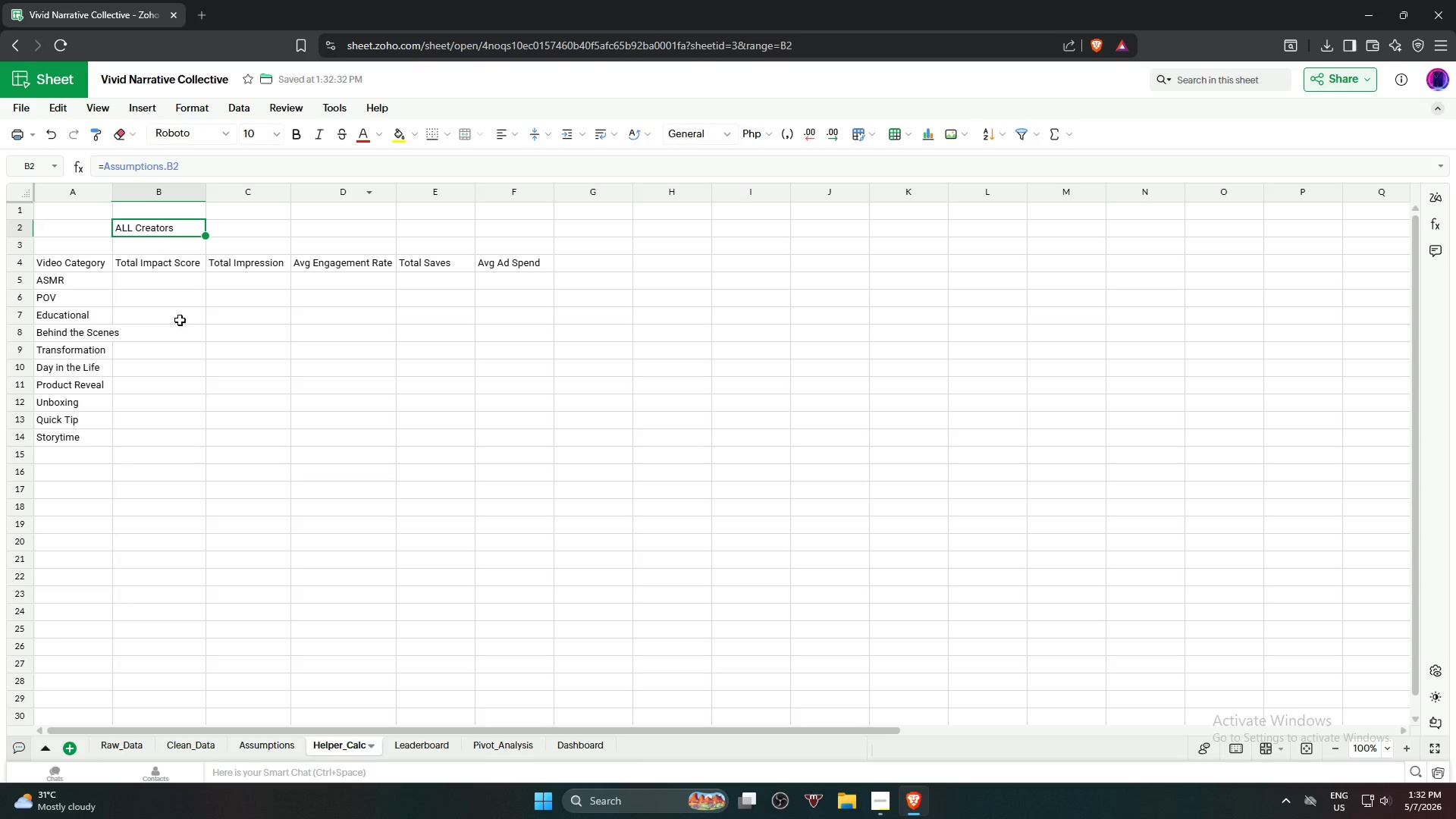 
left_click([268, 748])
 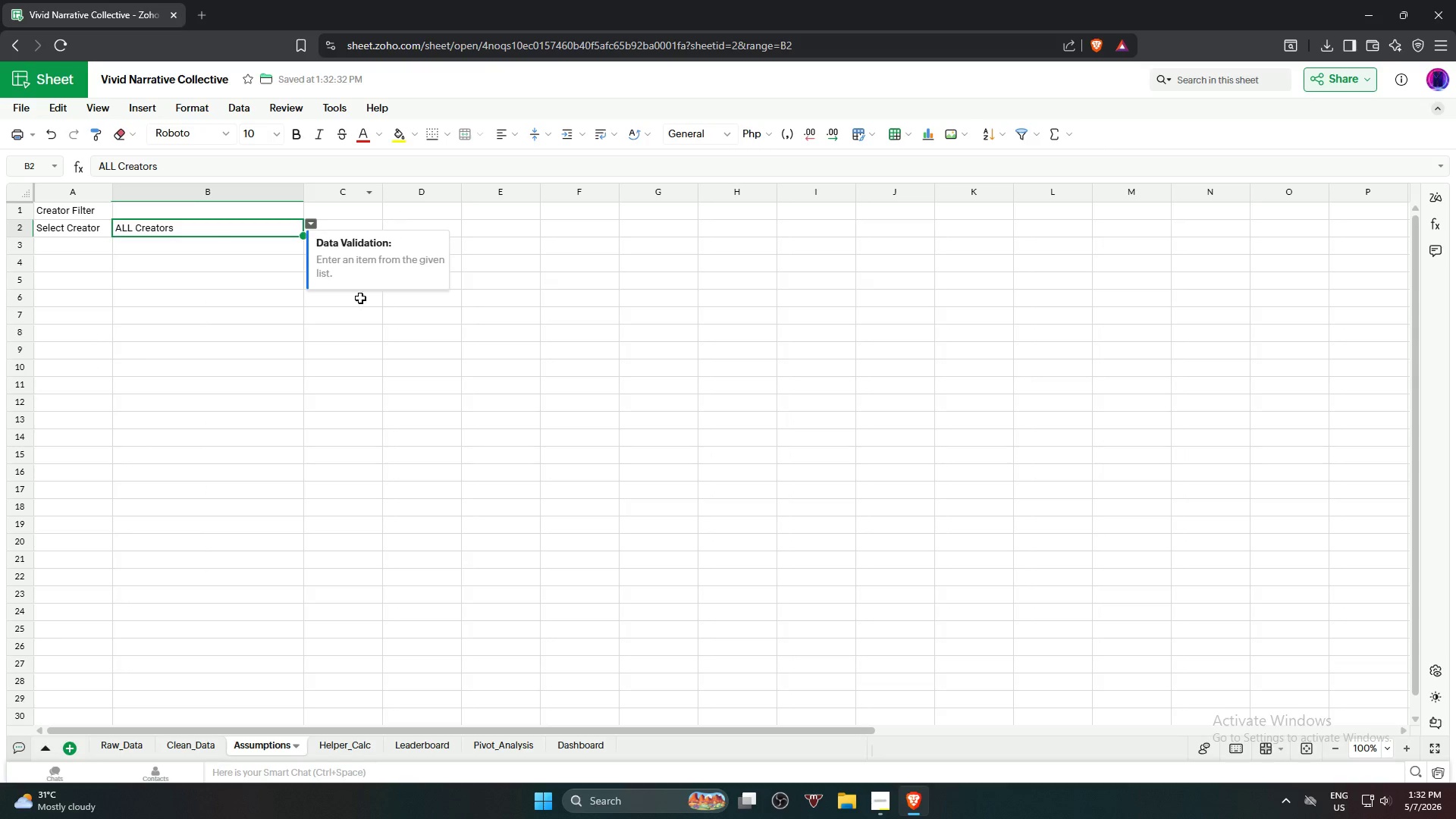 
left_click([416, 425])
 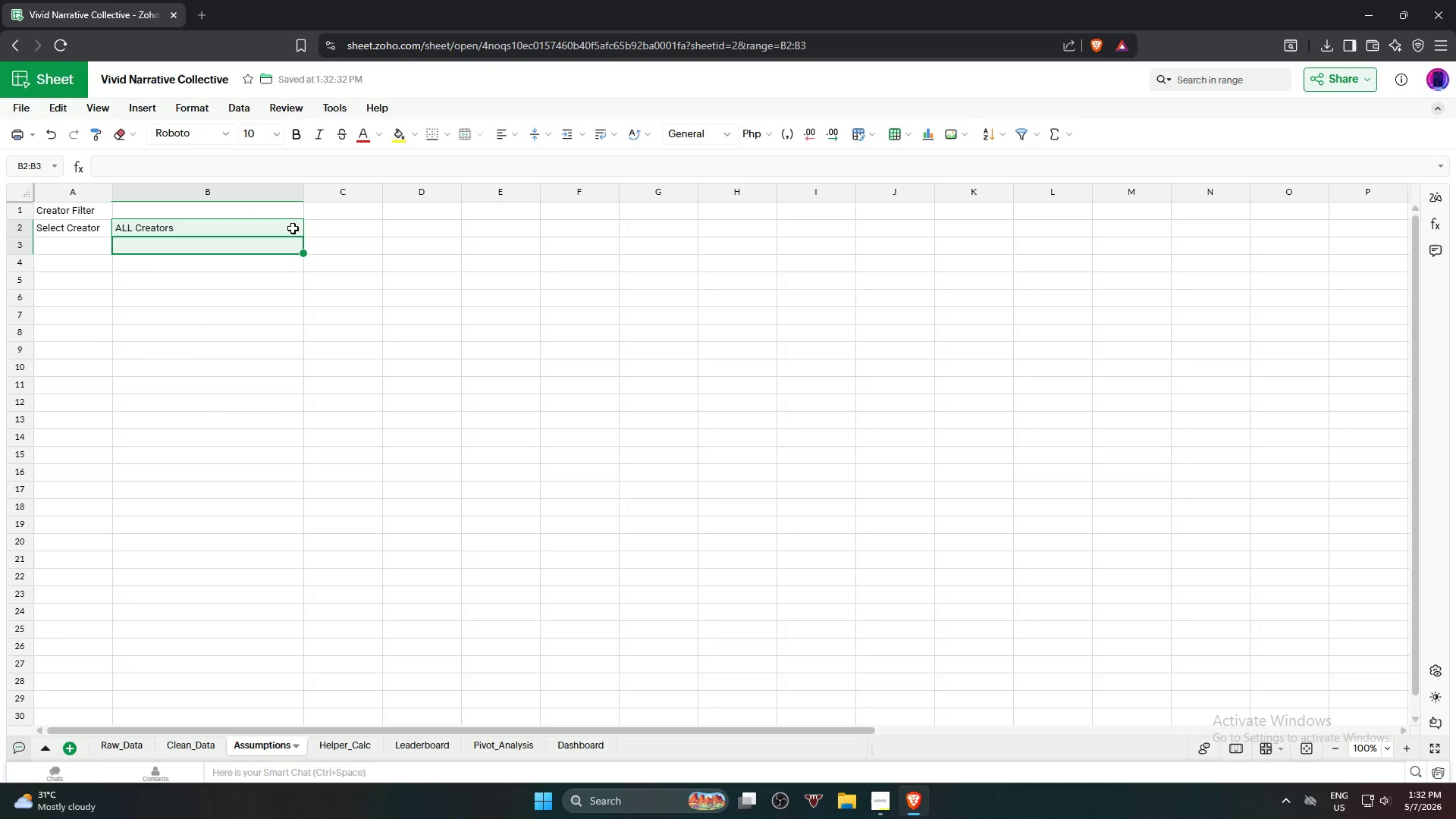 
left_click([288, 227])
 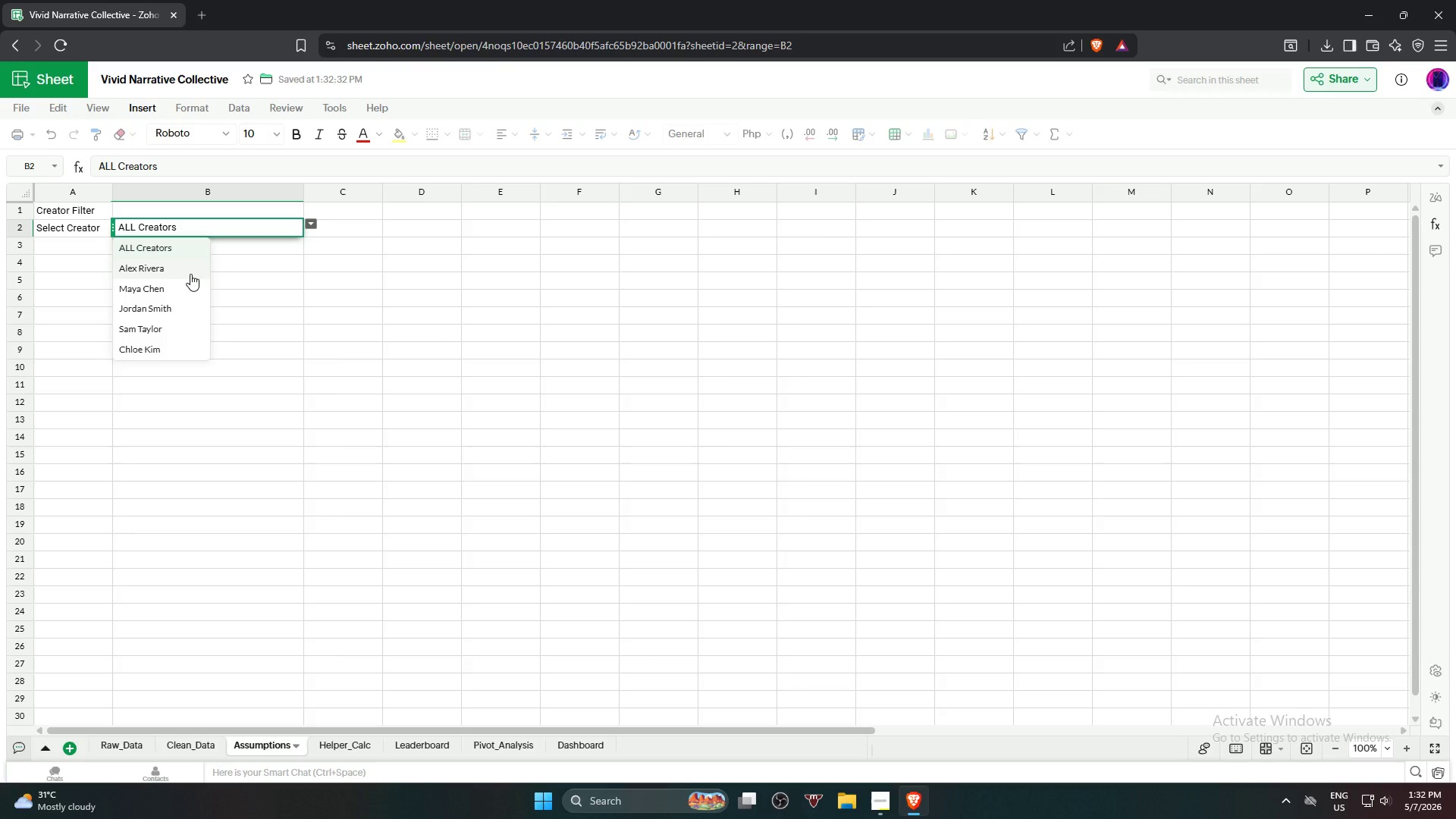 
double_click([447, 469])
 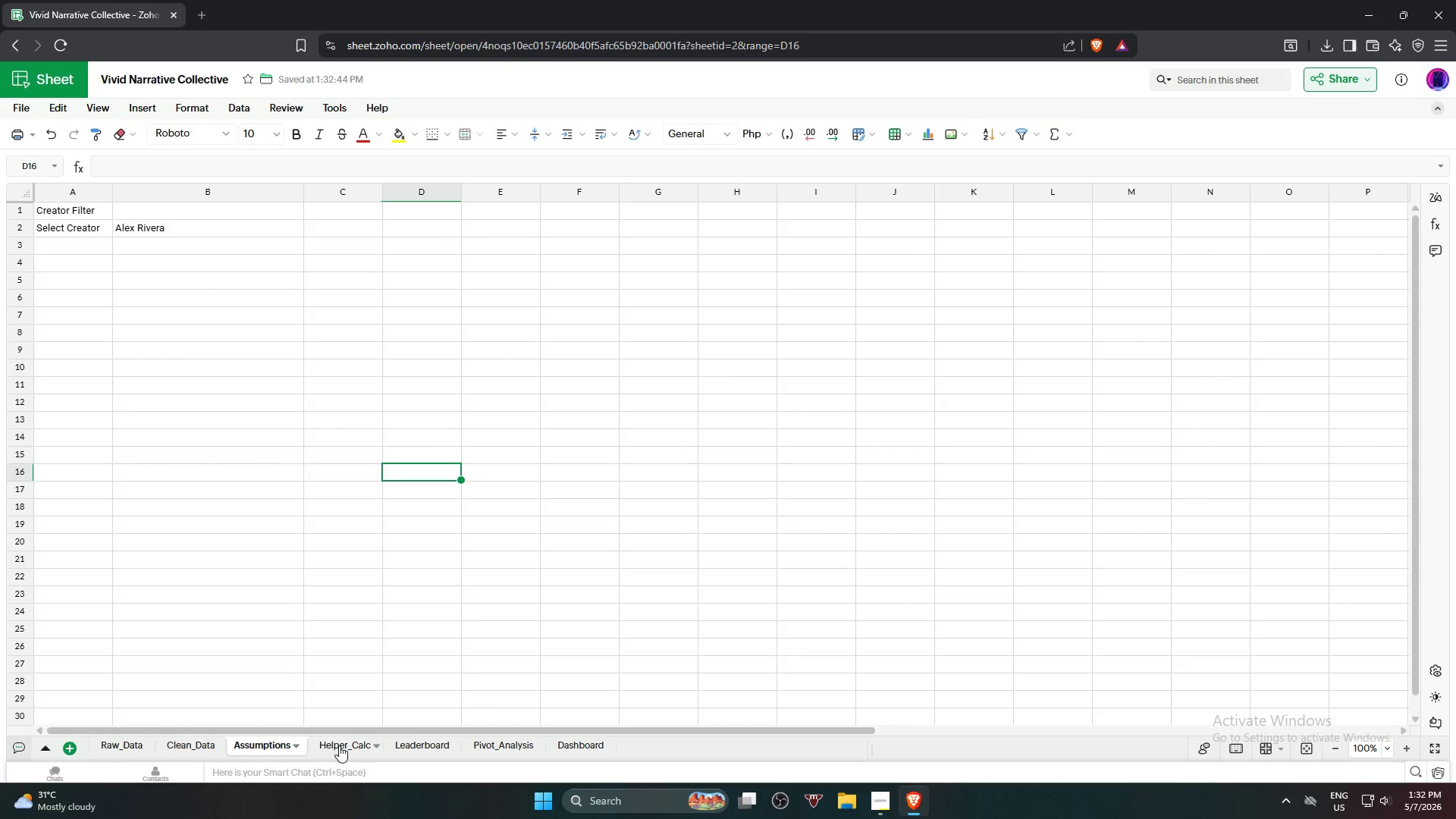 
left_click([339, 748])
 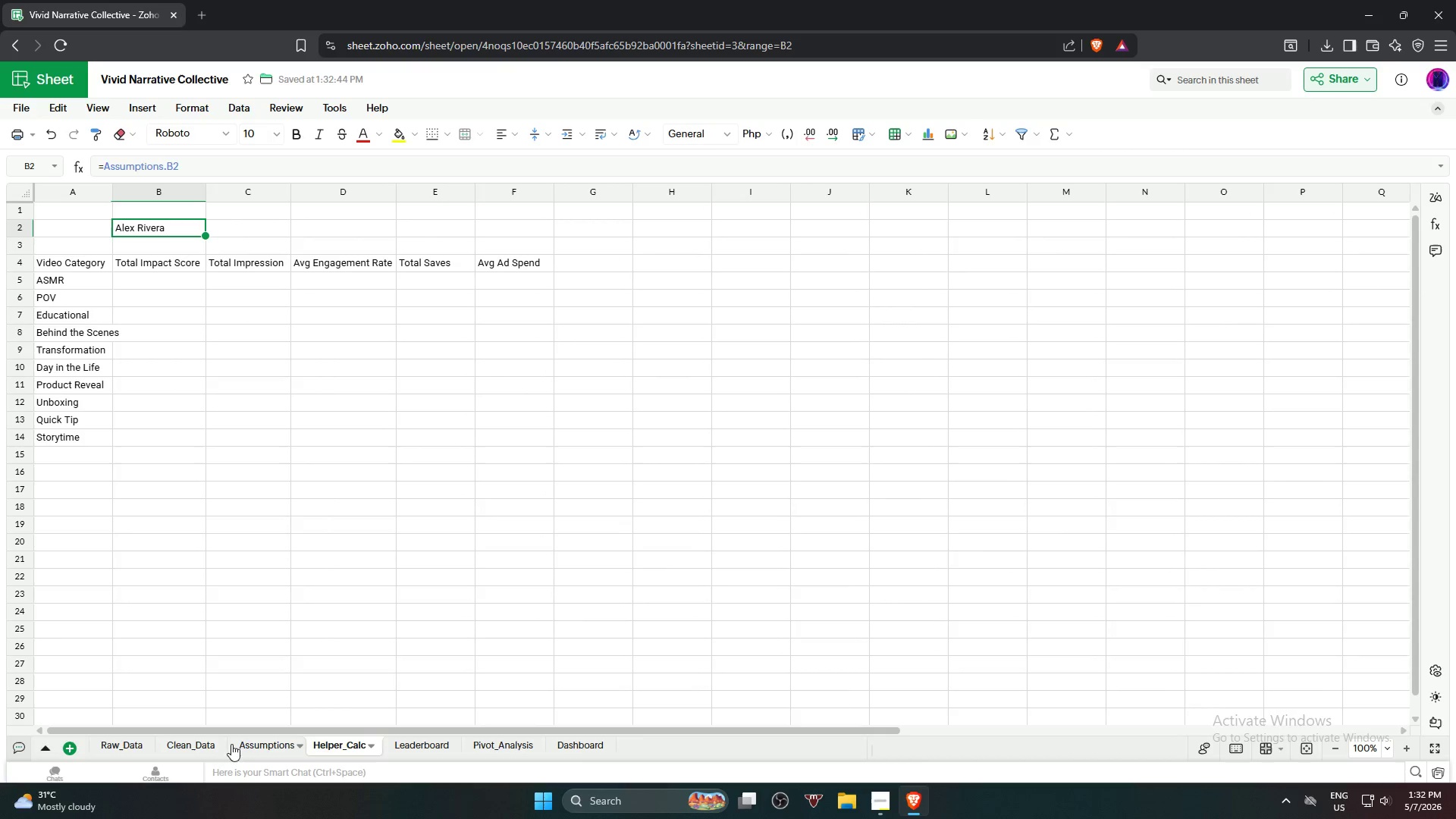 
left_click([257, 748])
 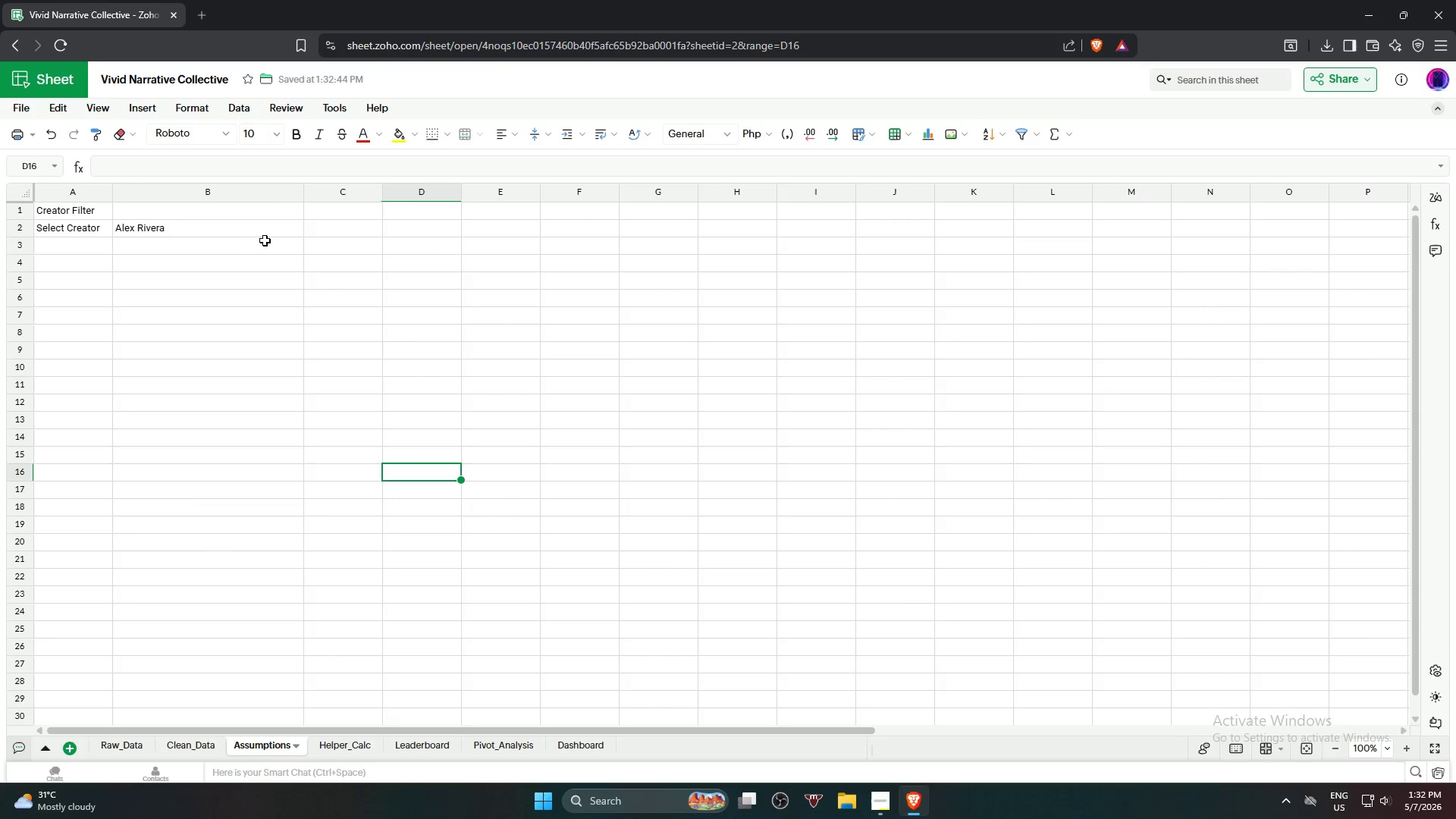 
left_click([266, 234])
 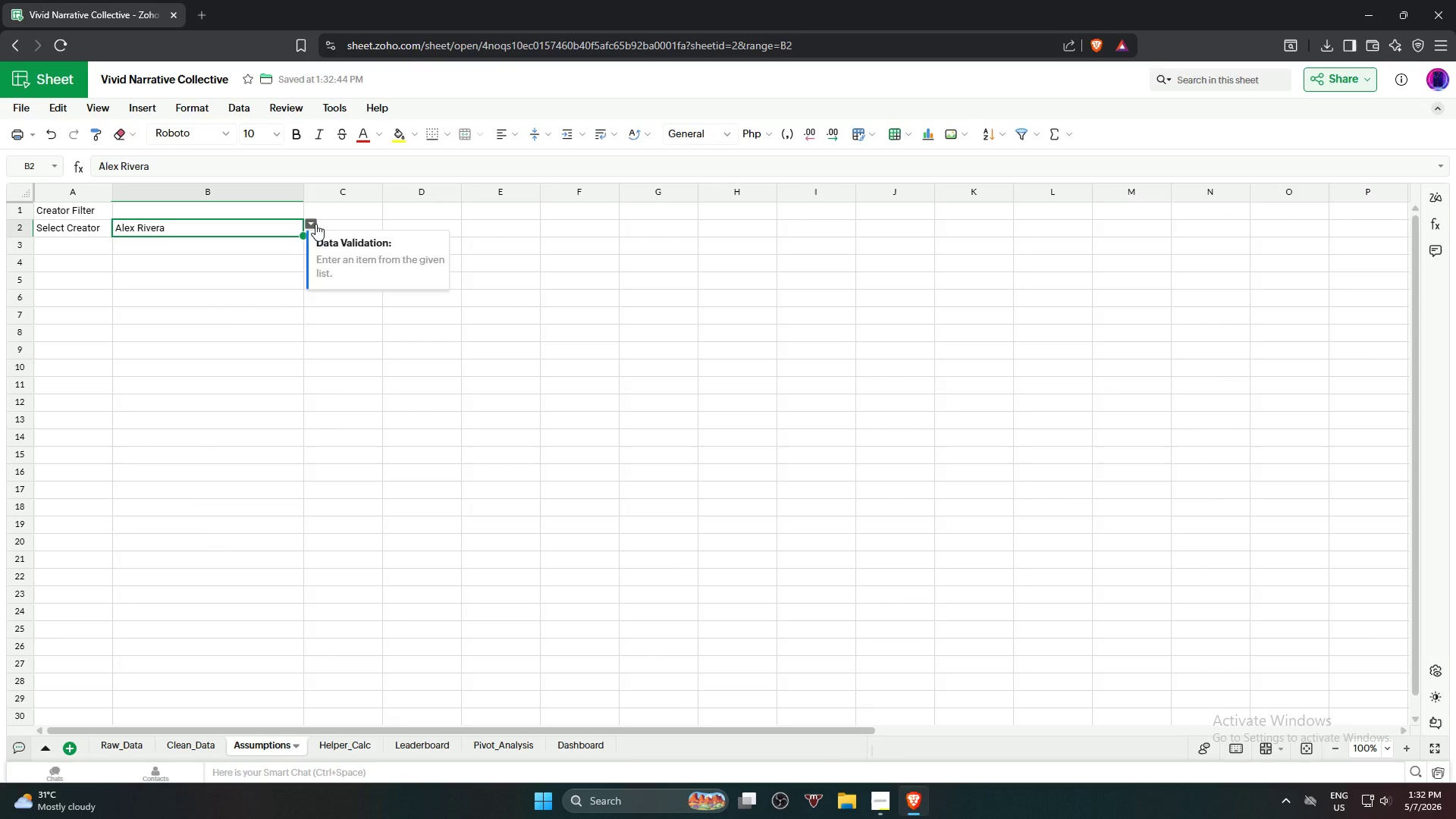 
left_click([315, 224])
 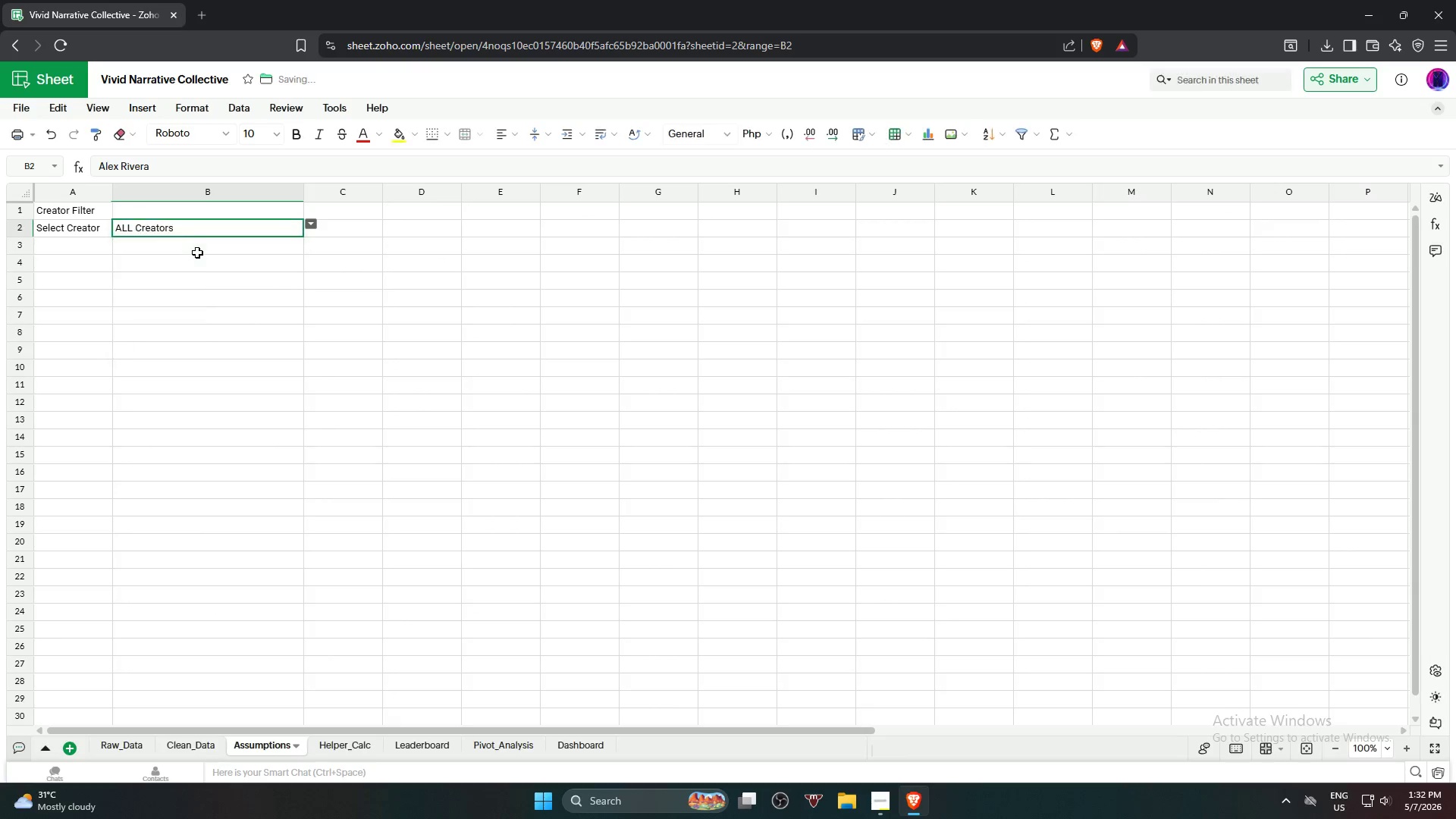 
double_click([444, 431])
 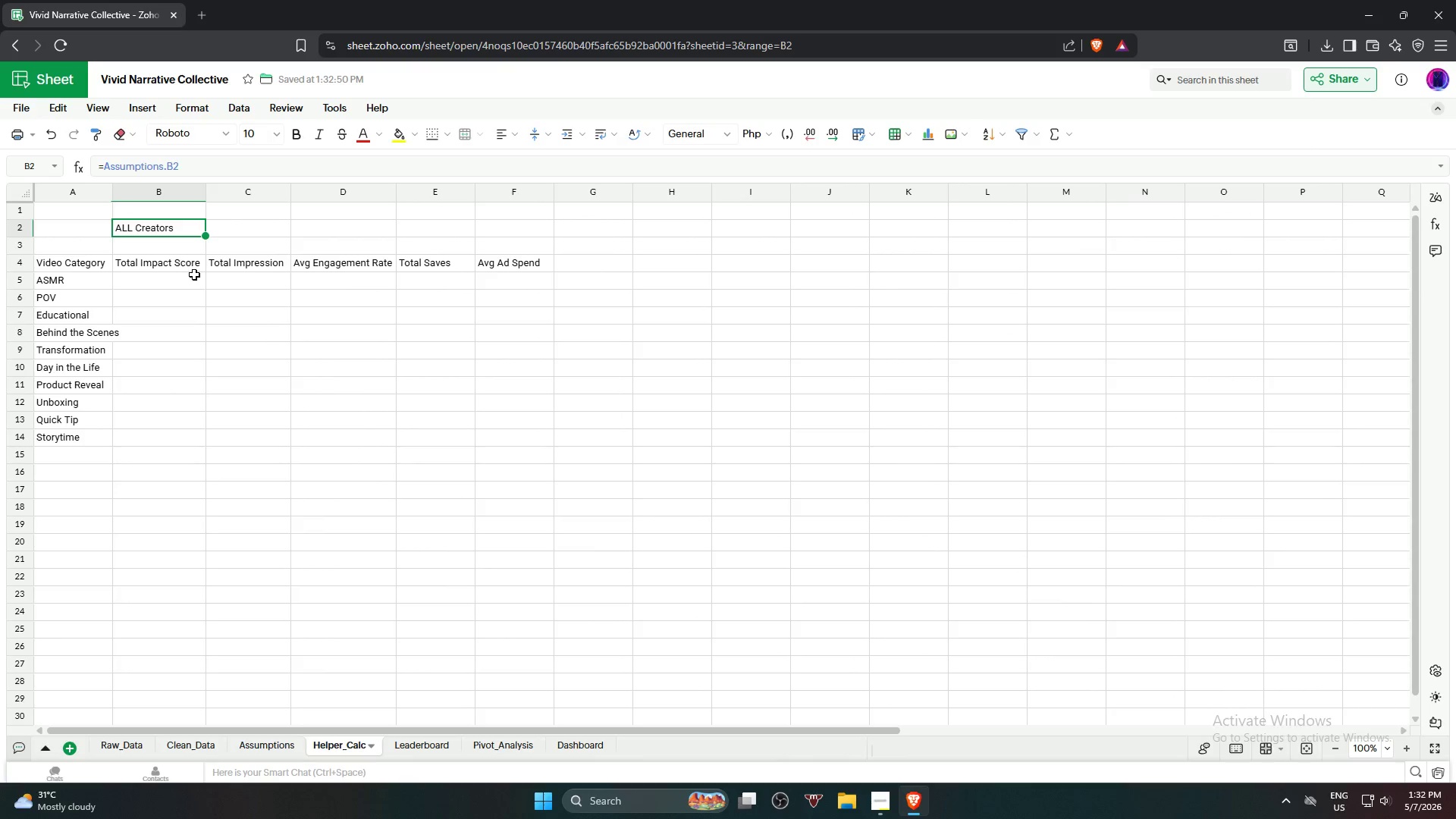 
left_click([179, 287])
 